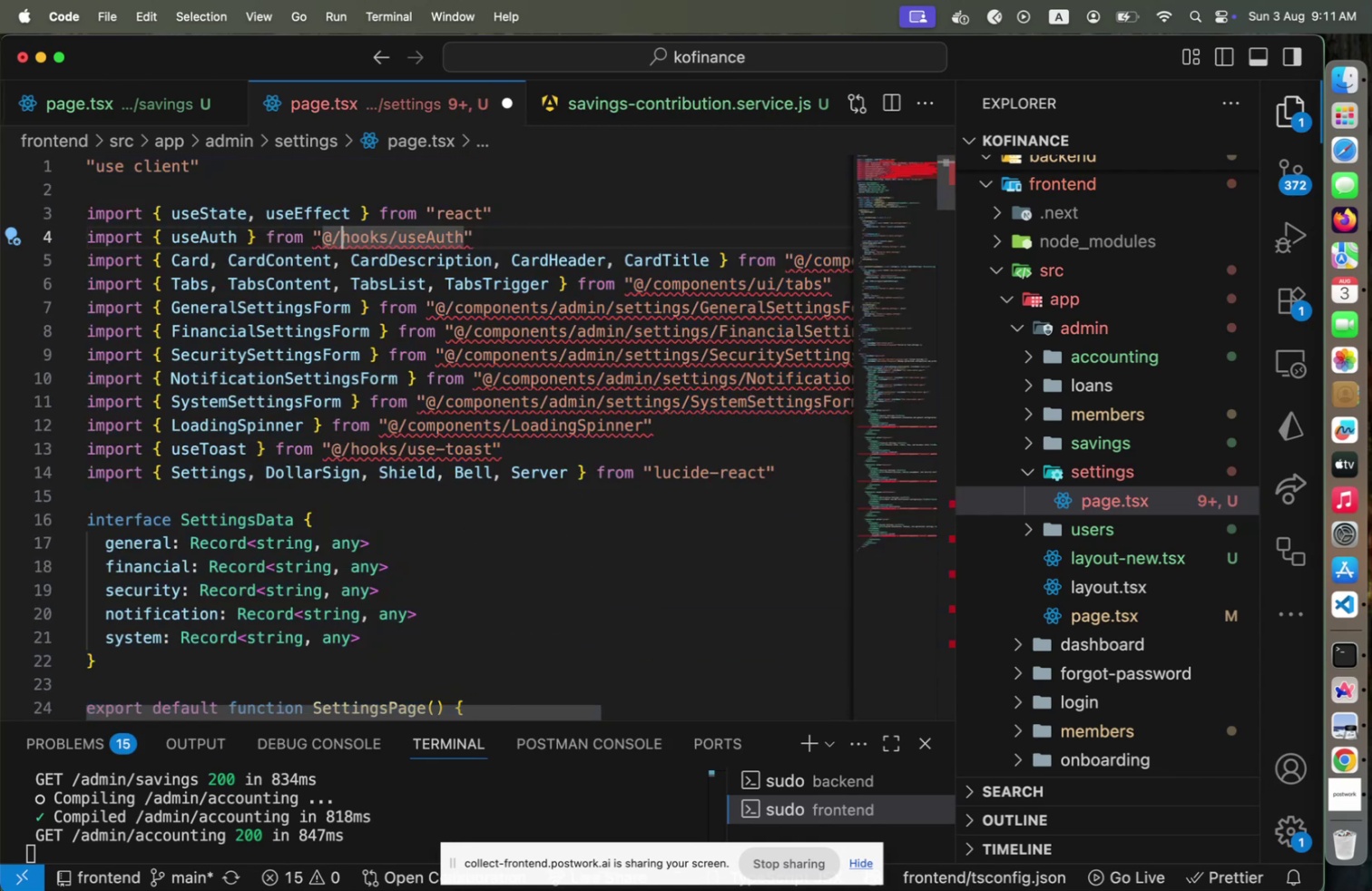 
type(shared/)
 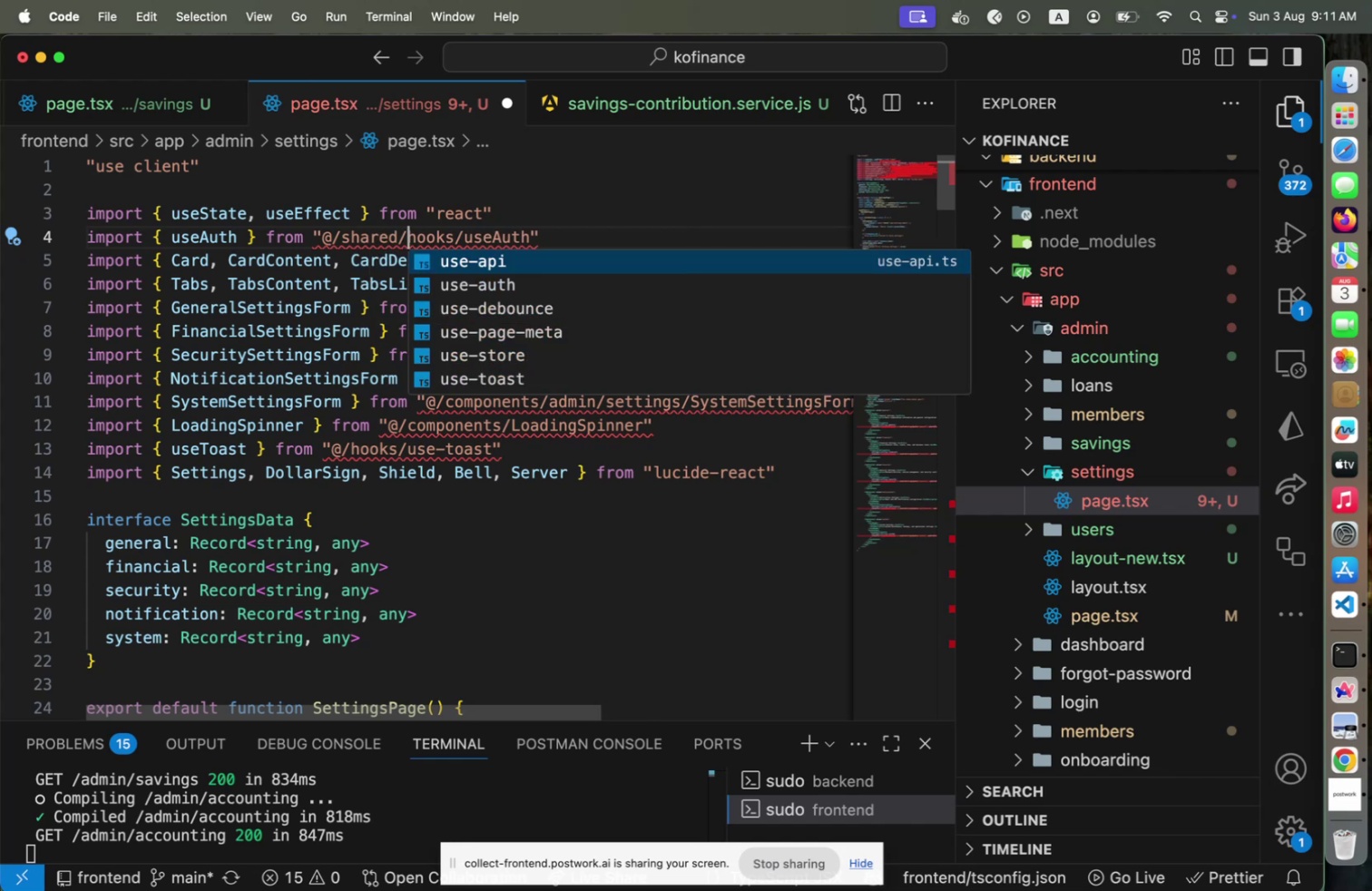 
hold_key(key=ArrowRight, duration=1.11)
 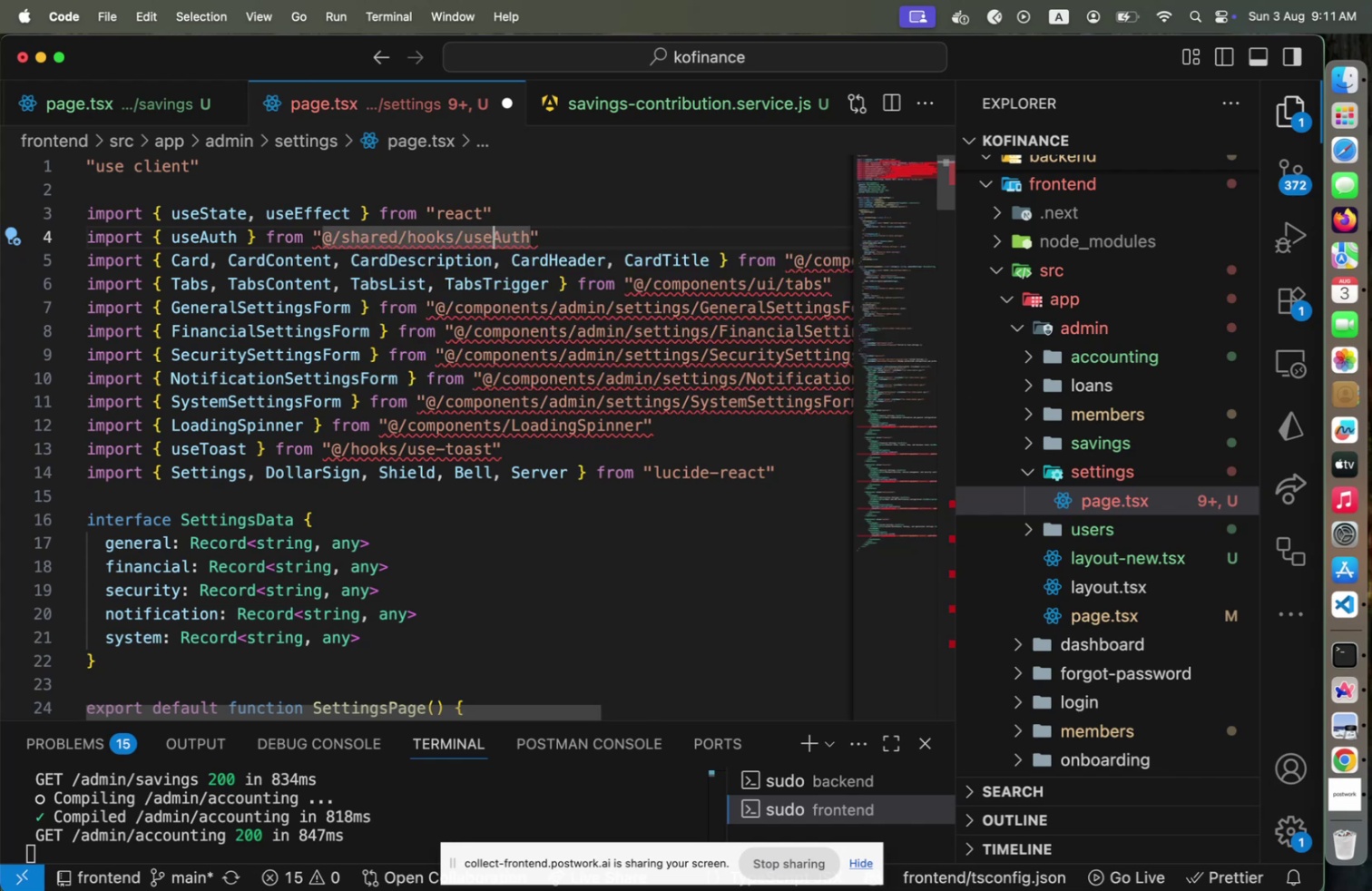 
key(Shift+ArrowRight)
 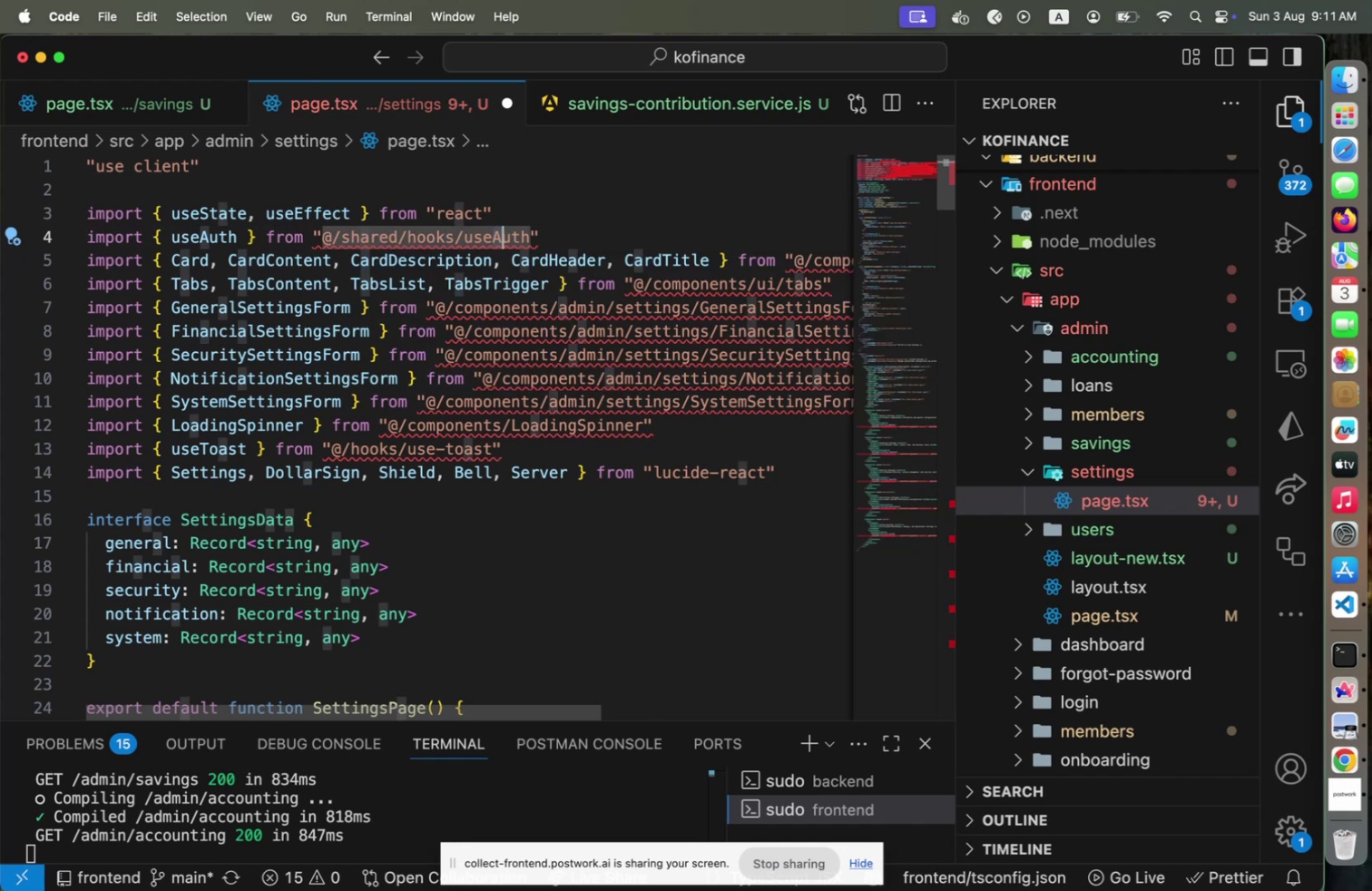 
key(Minus)
 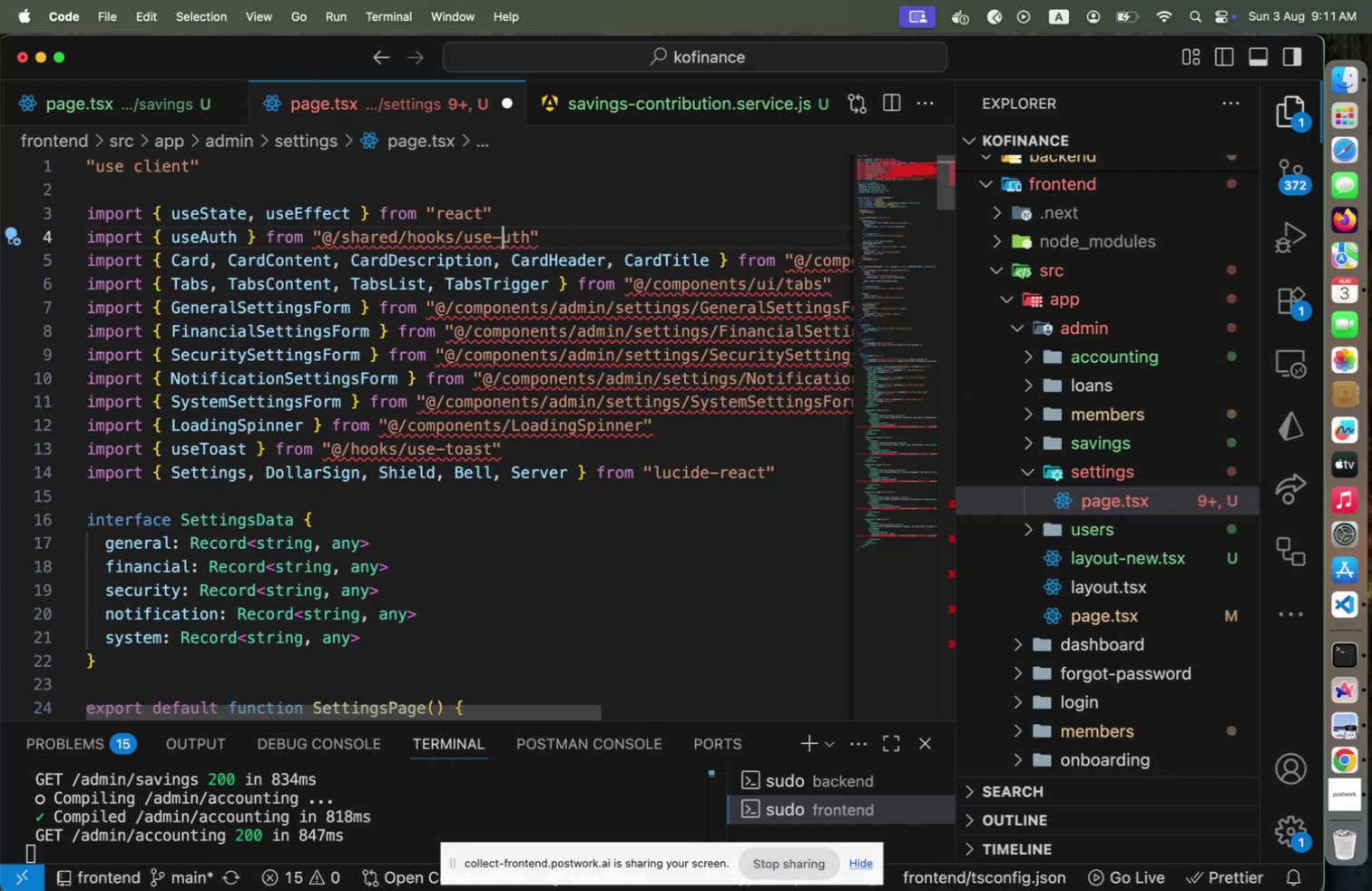 
key(A)
 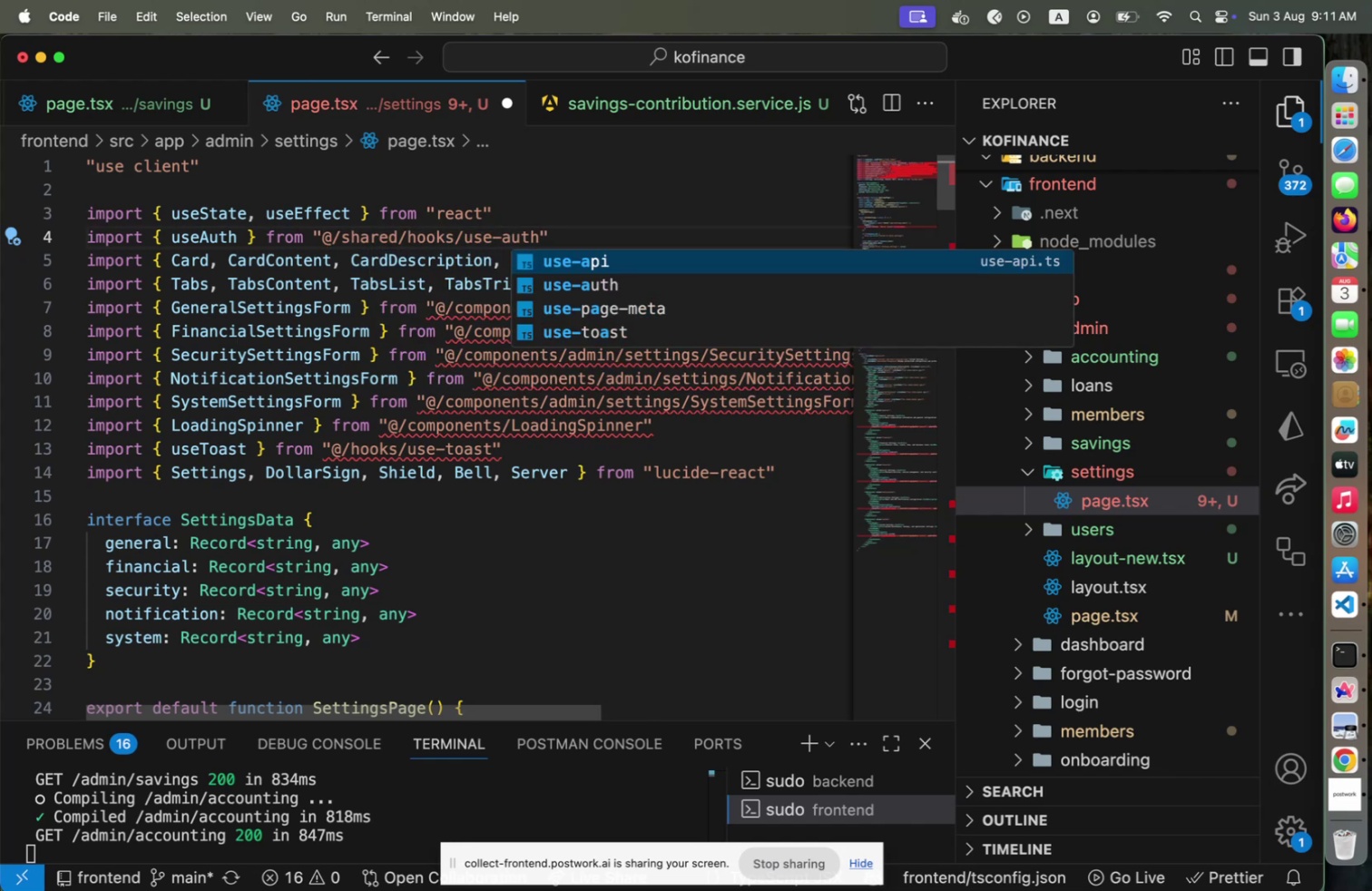 
key(End)
 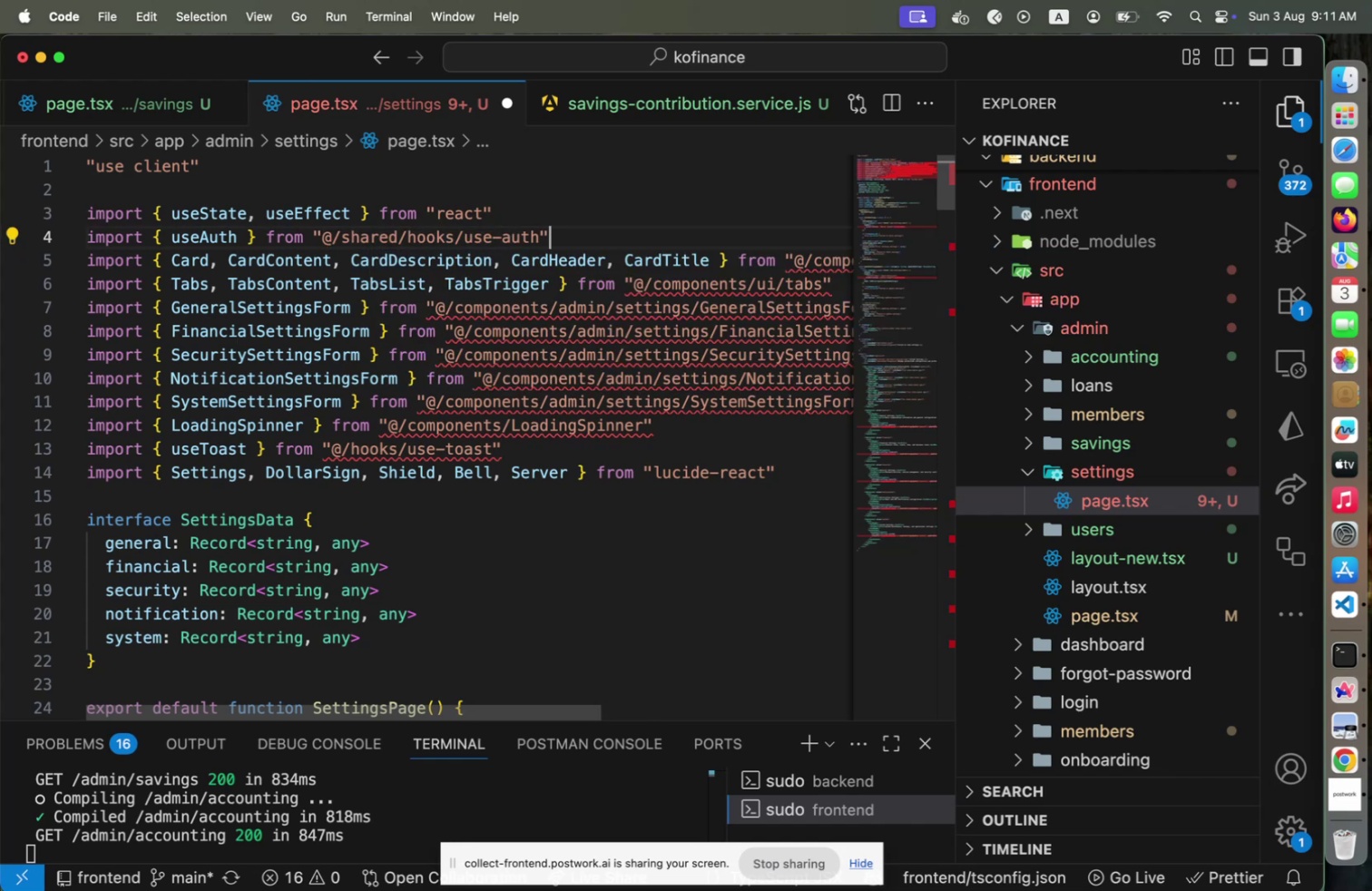 
key(ArrowDown)
 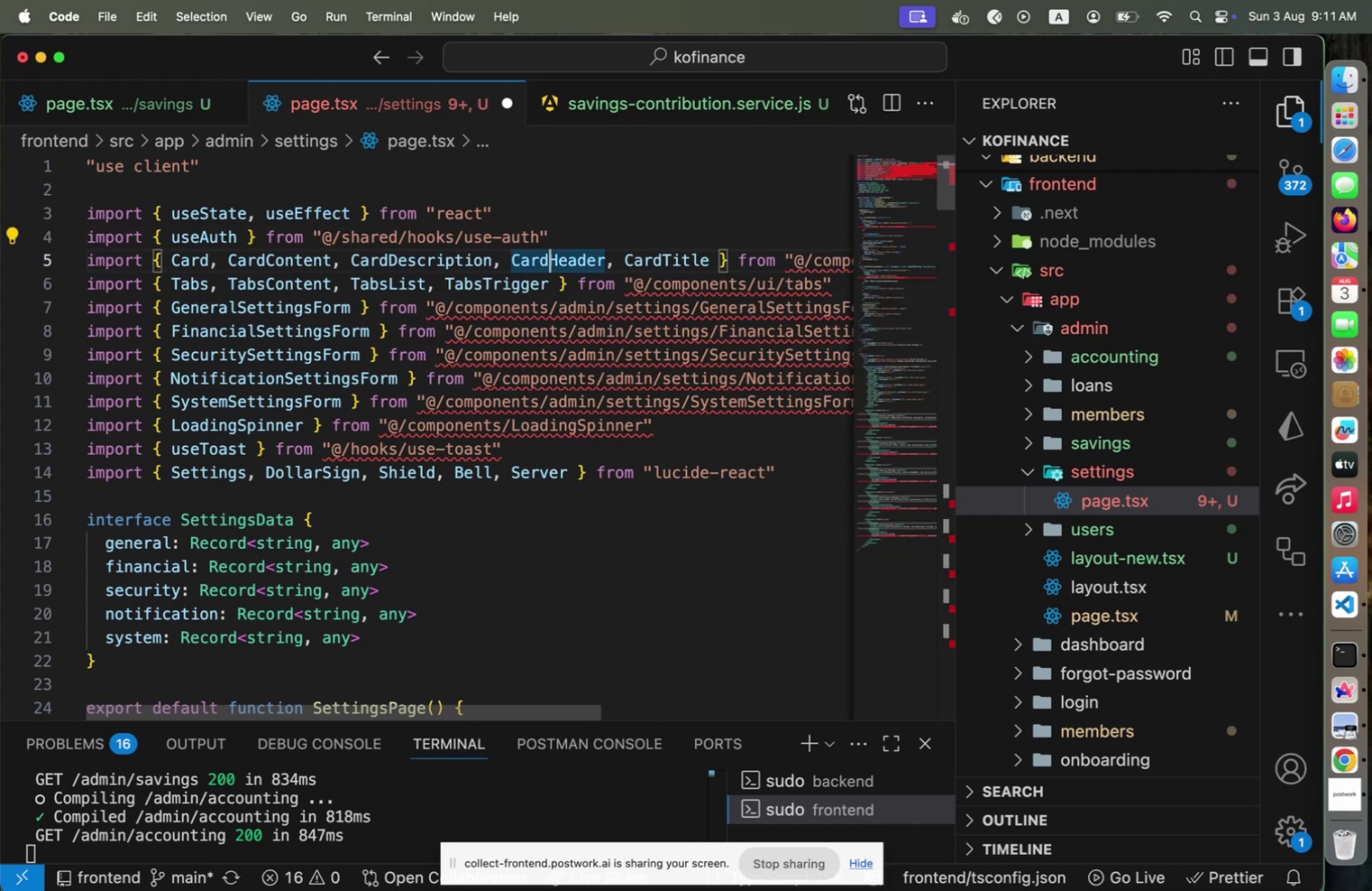 
key(ArrowDown)
 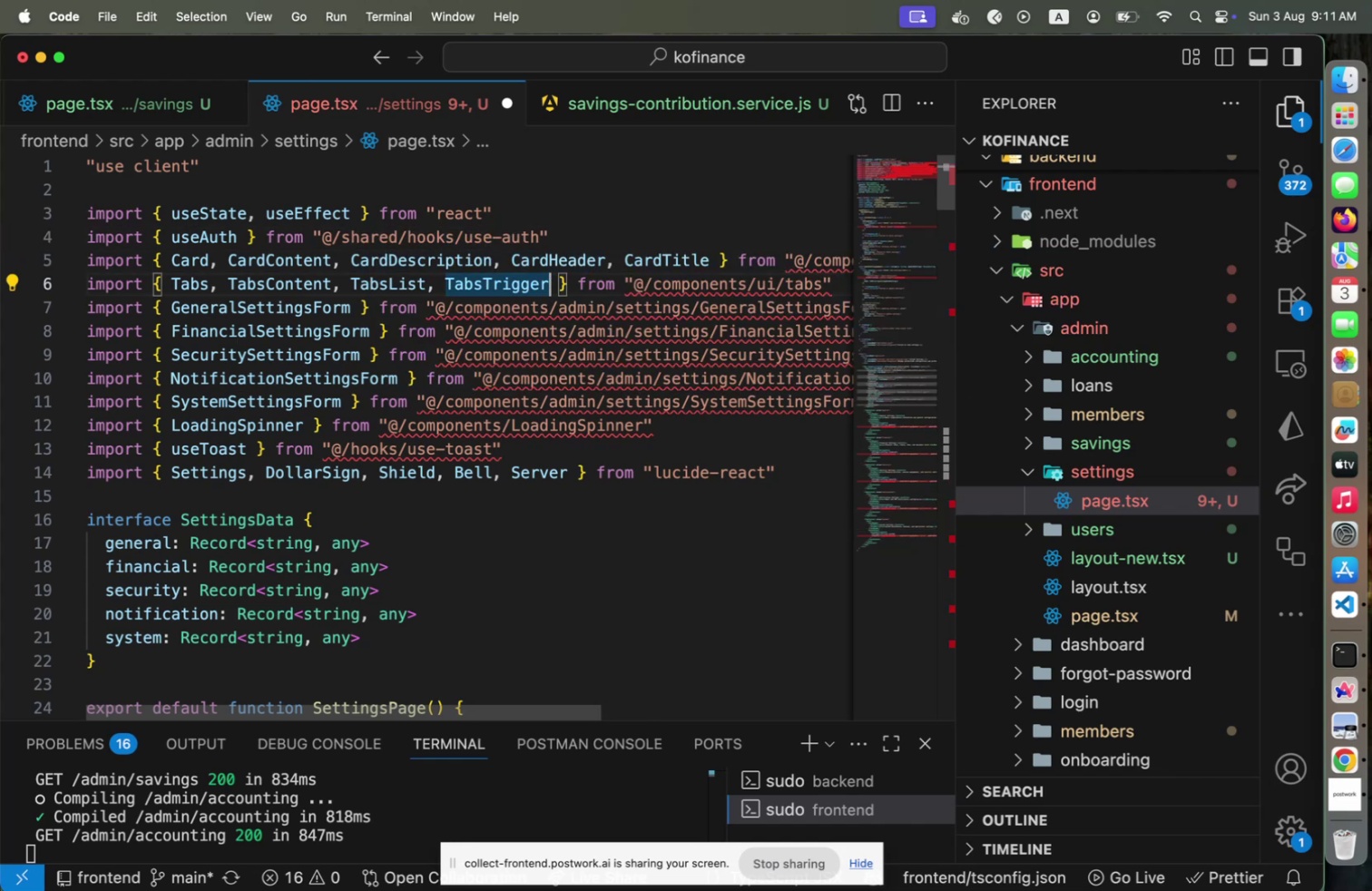 
key(ArrowUp)
 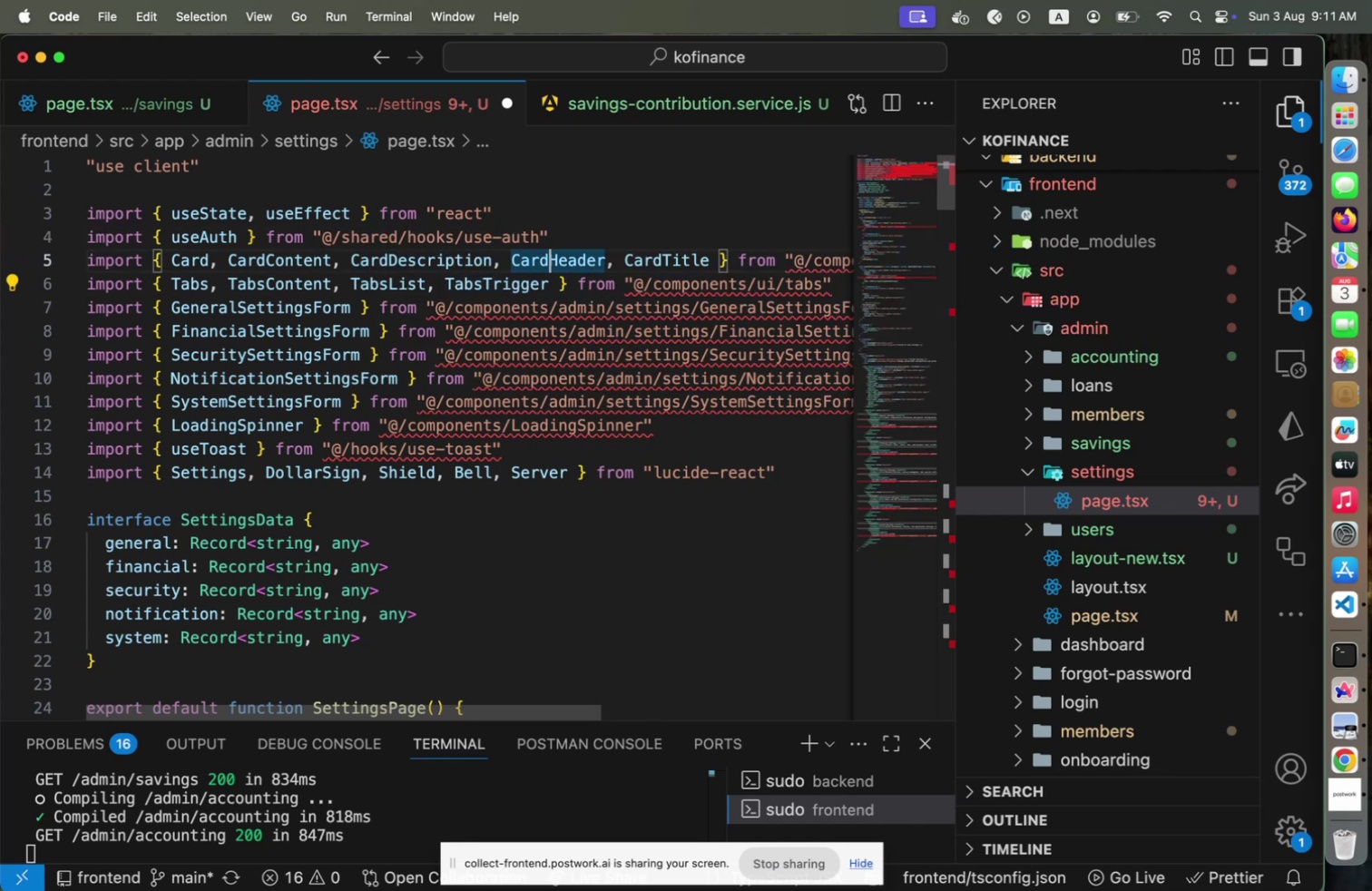 
key(End)
 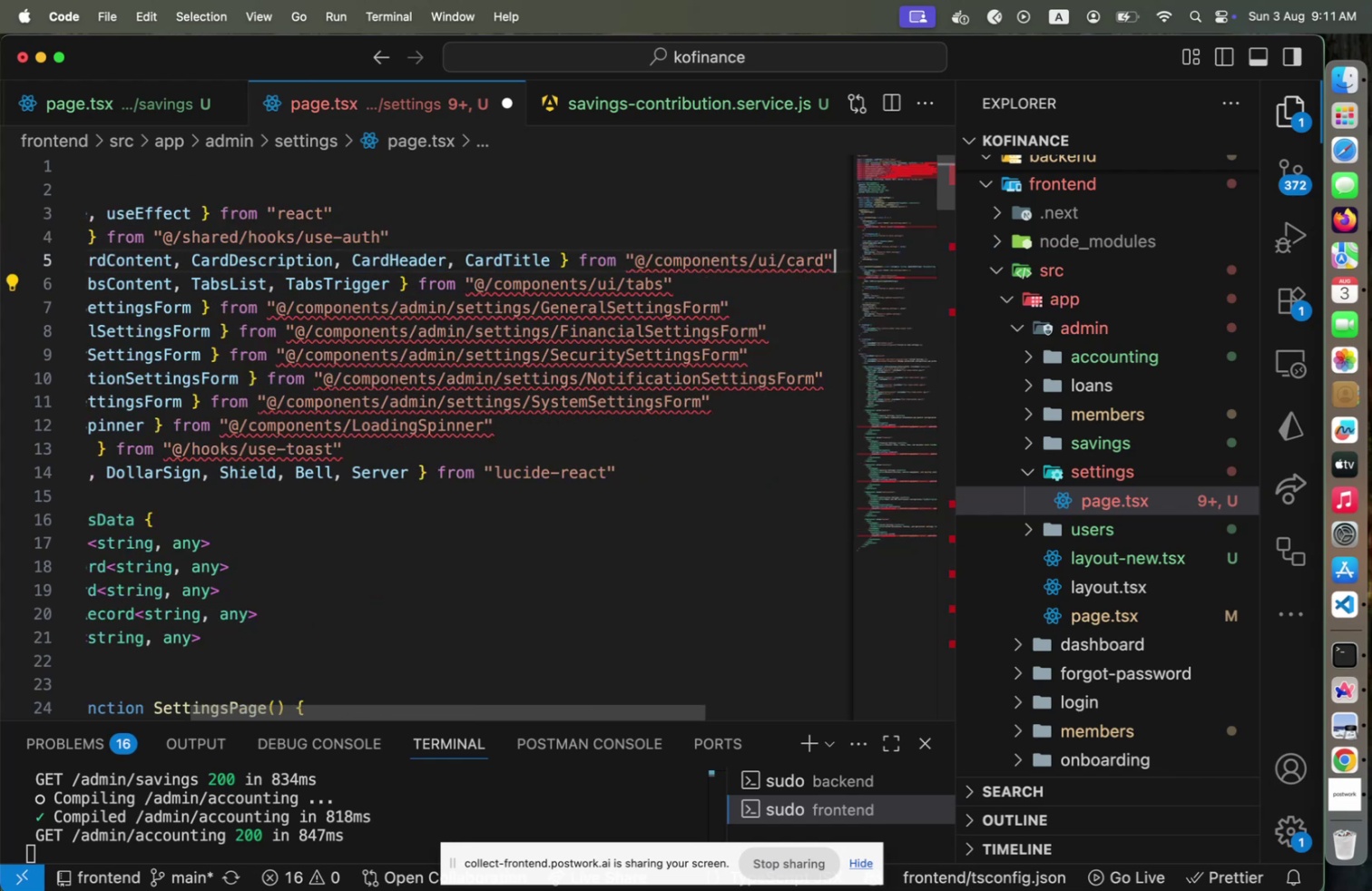 
hold_key(key=ArrowLeft, duration=1.51)
 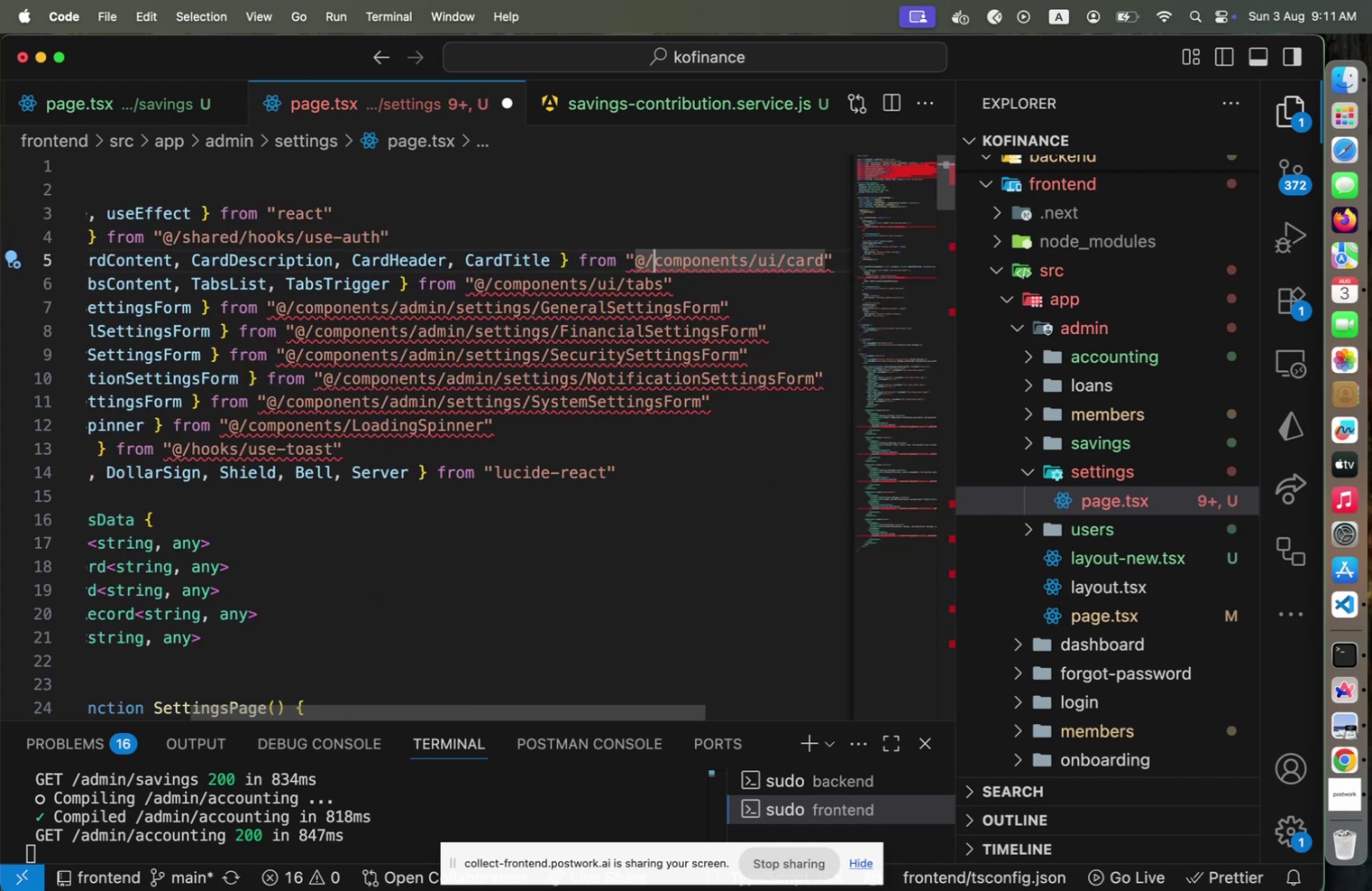 
hold_key(key=ArrowLeft, duration=0.47)
 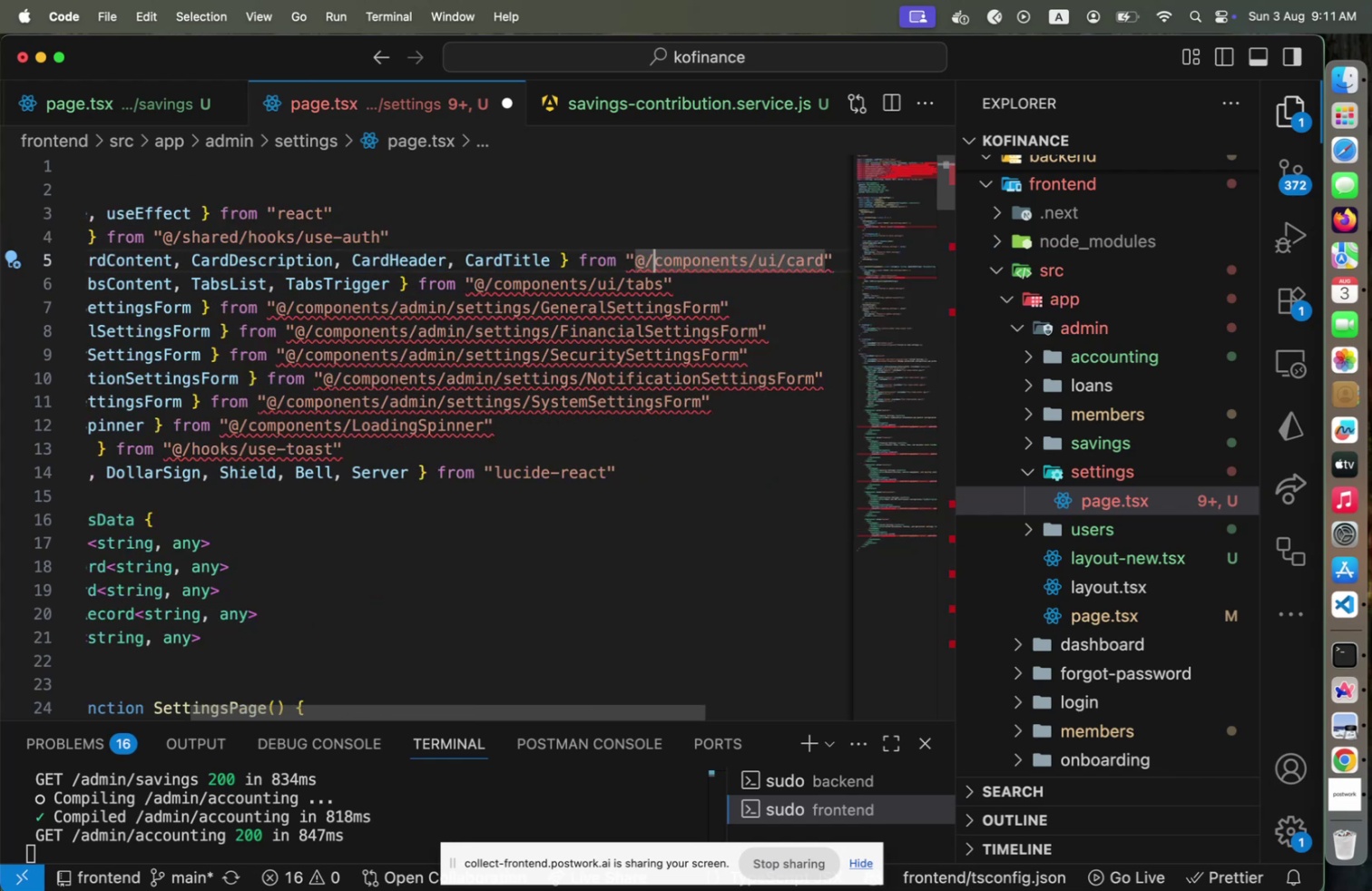 
key(ArrowLeft)
 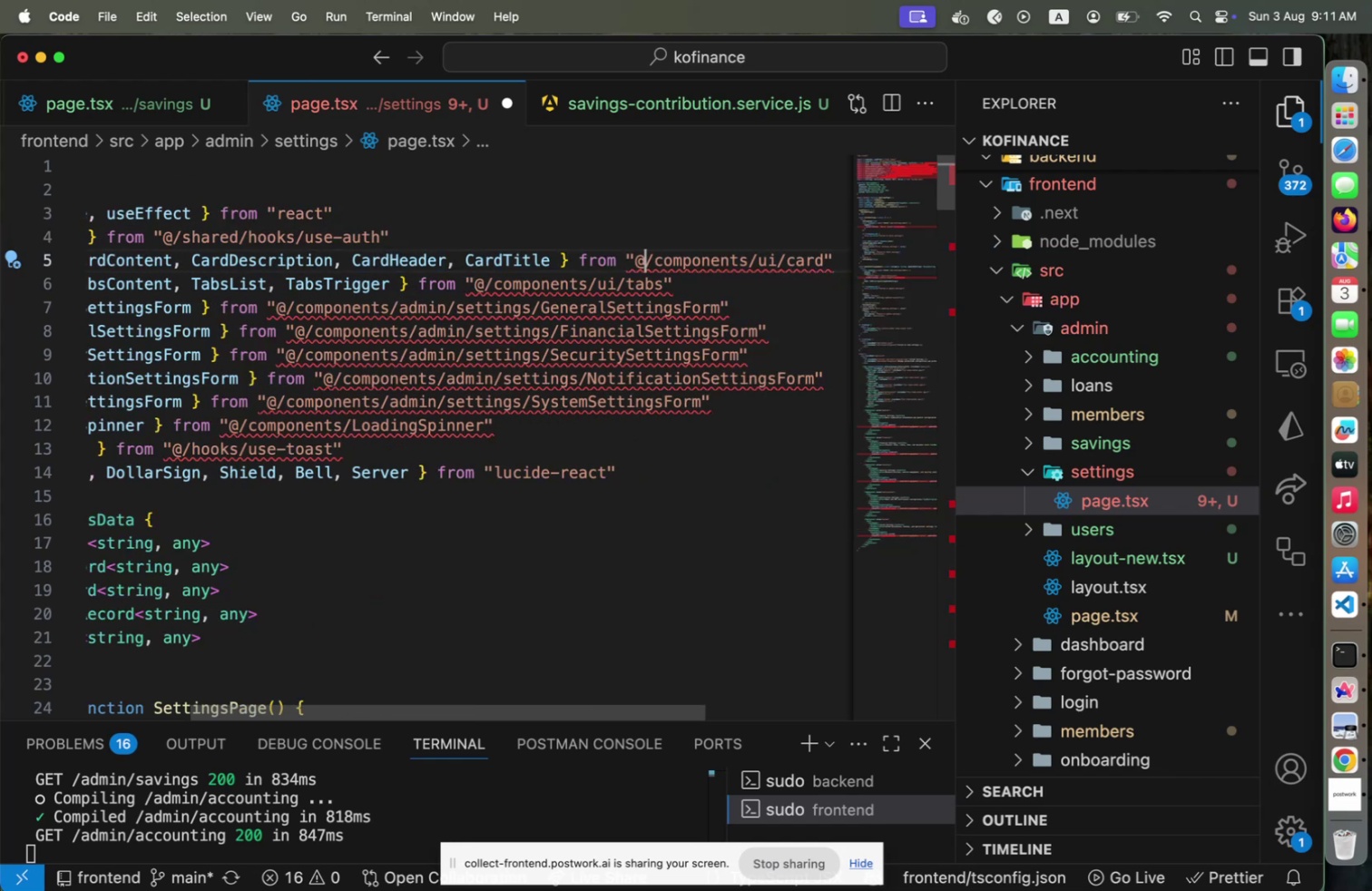 
key(ArrowLeft)
 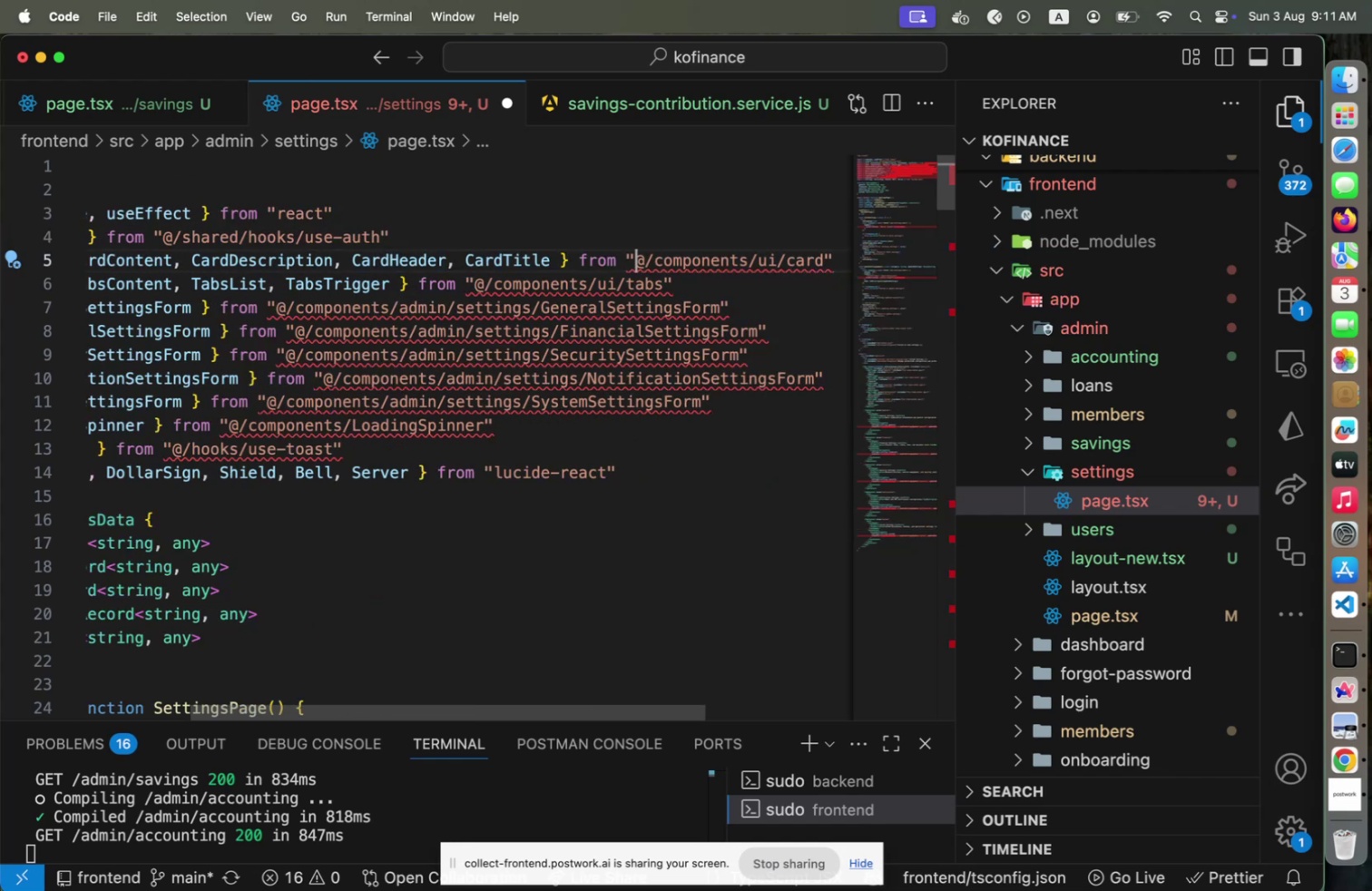 
hold_key(key=ShiftLeft, duration=0.94)
 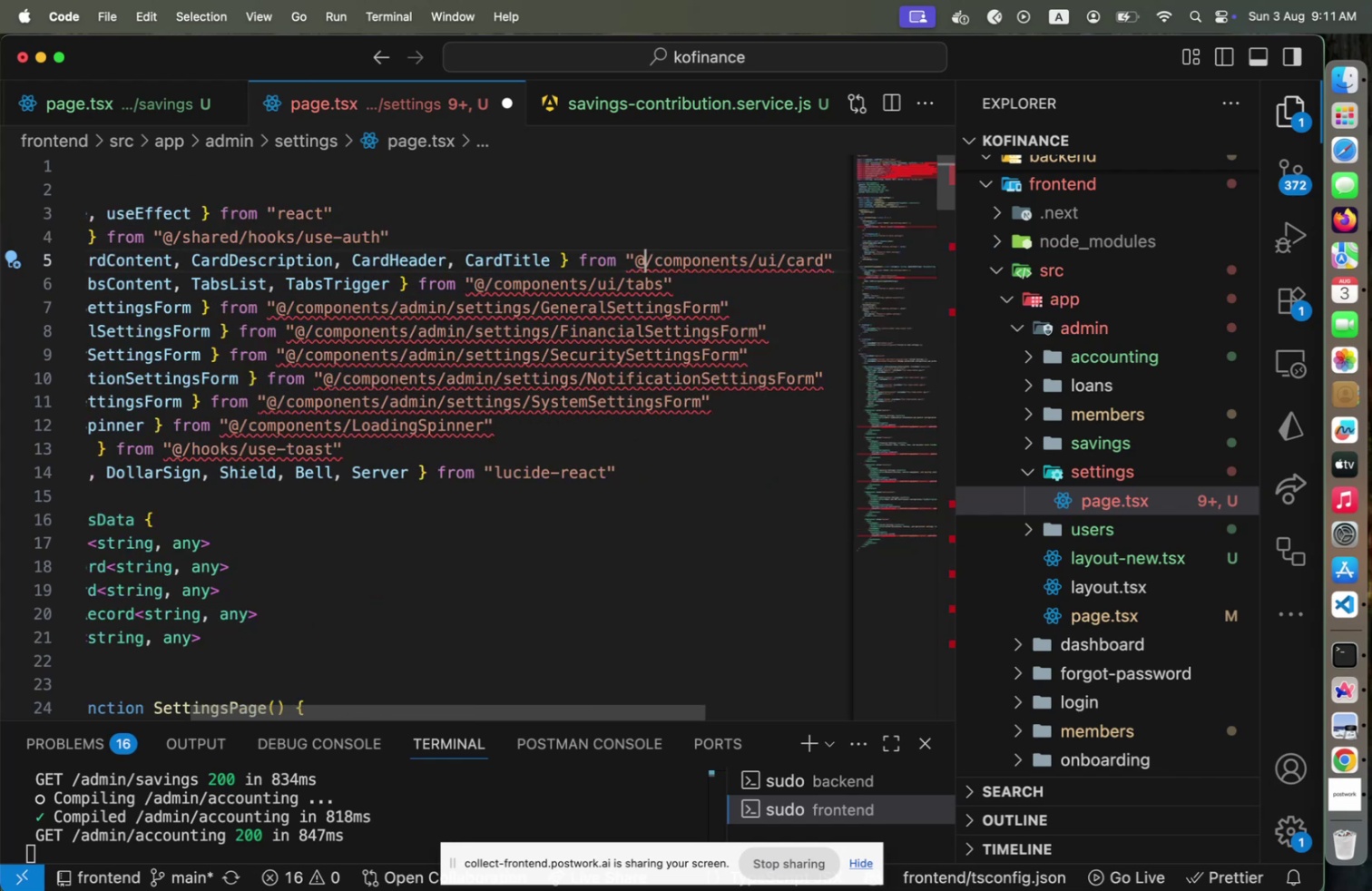 
hold_key(key=ArrowRight, duration=0.74)
 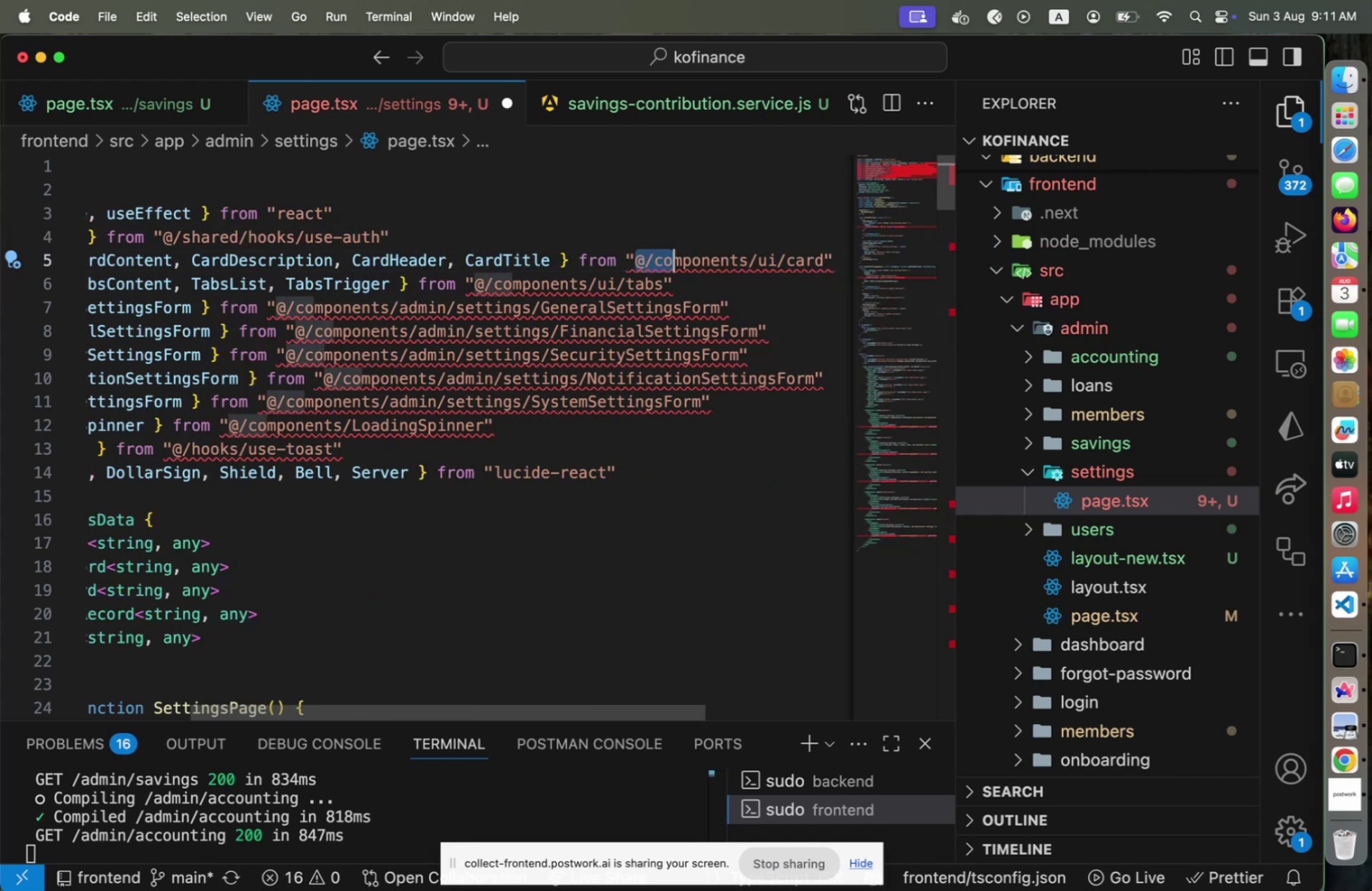 
key(ArrowLeft)
 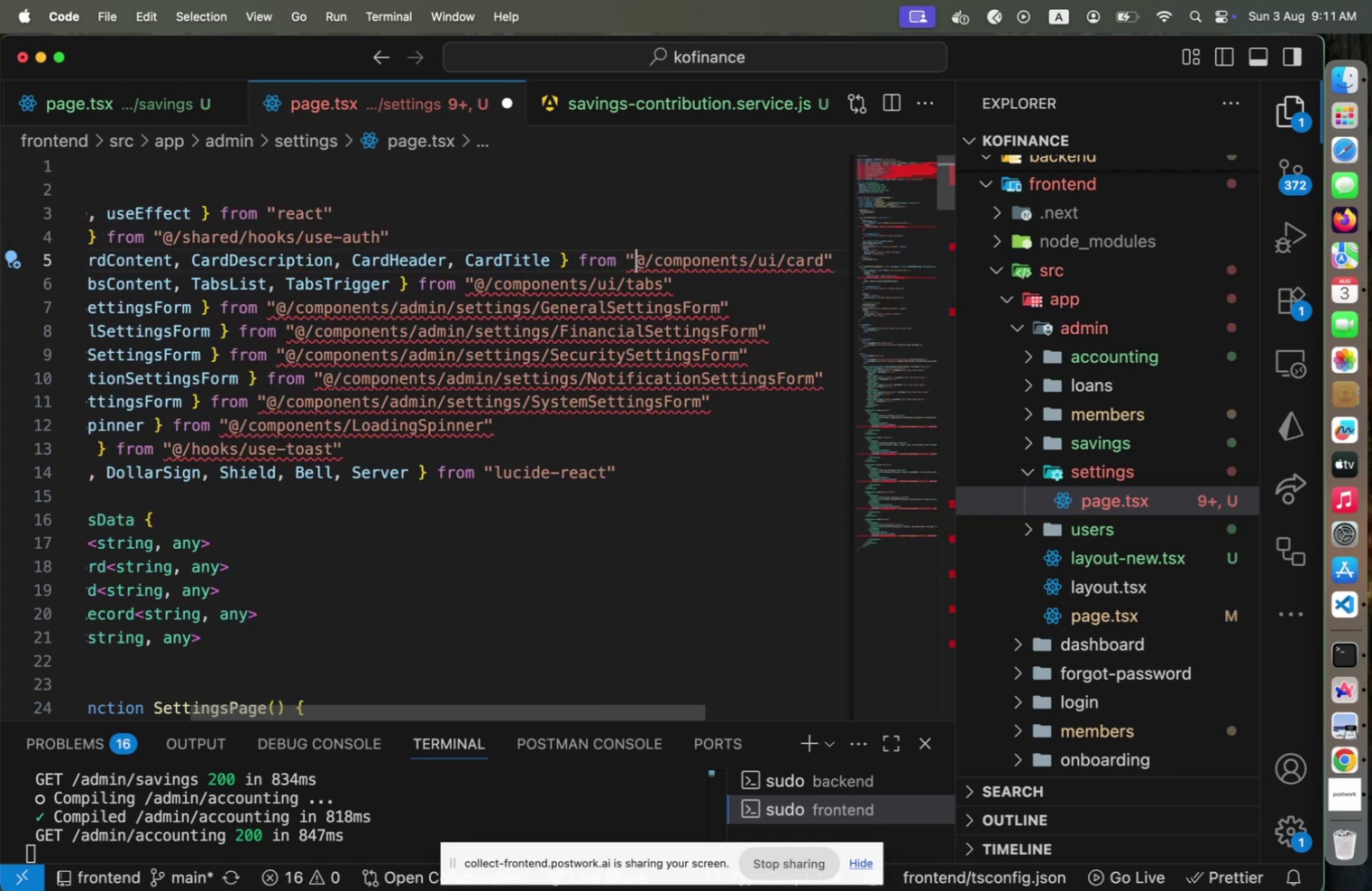 
key(ArrowRight)
 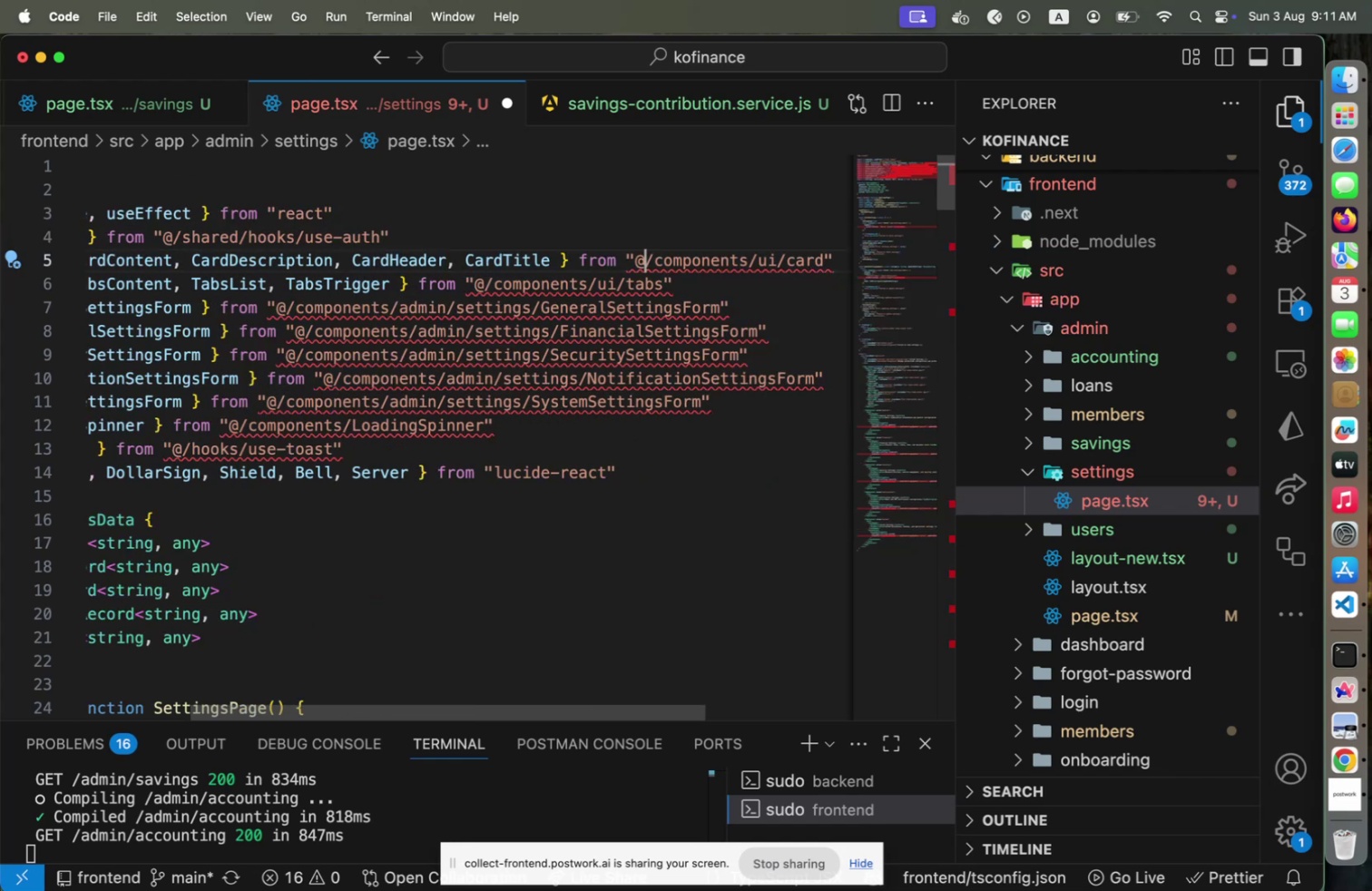 
key(ArrowRight)
 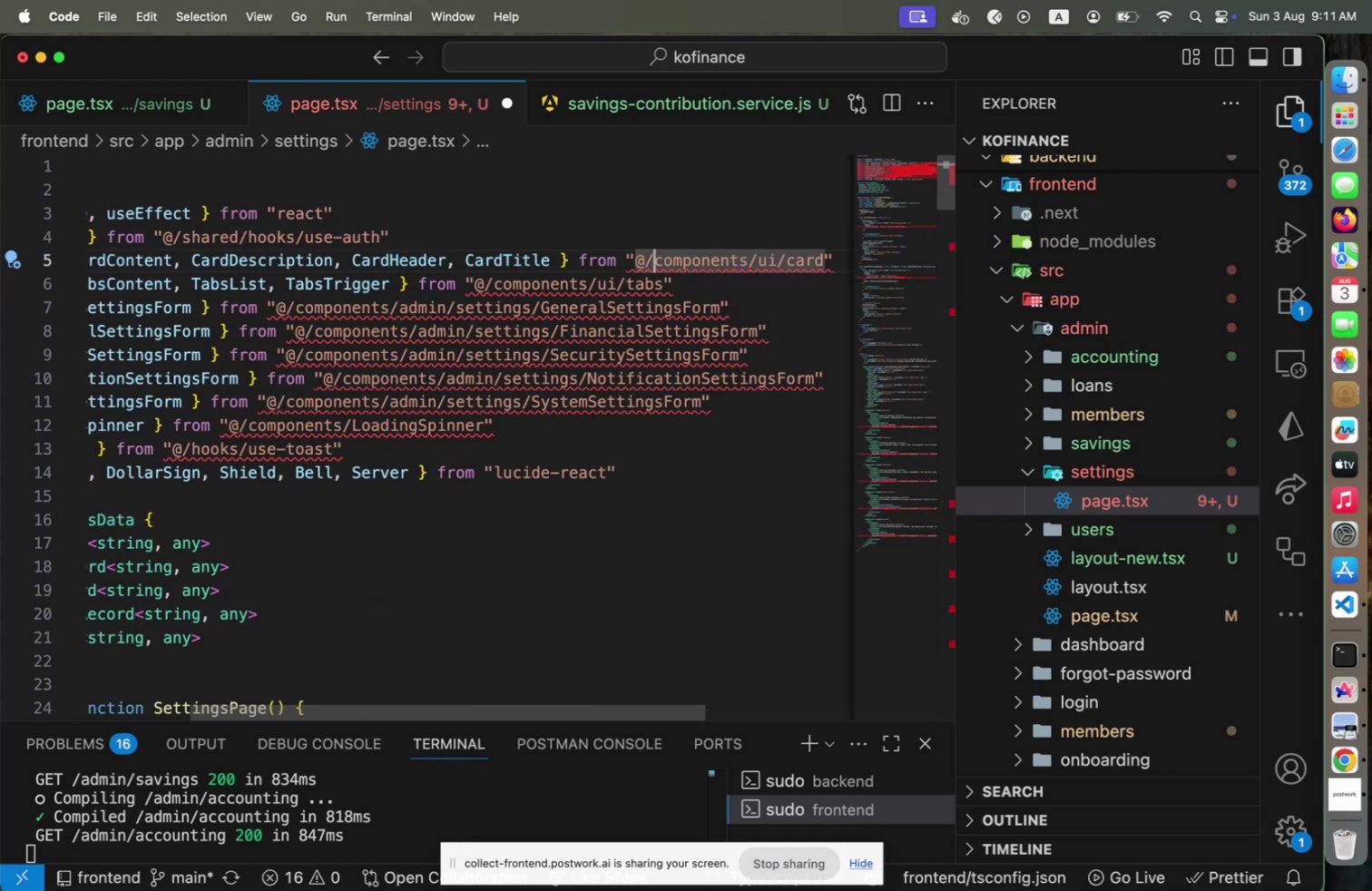 
type(shared/)
 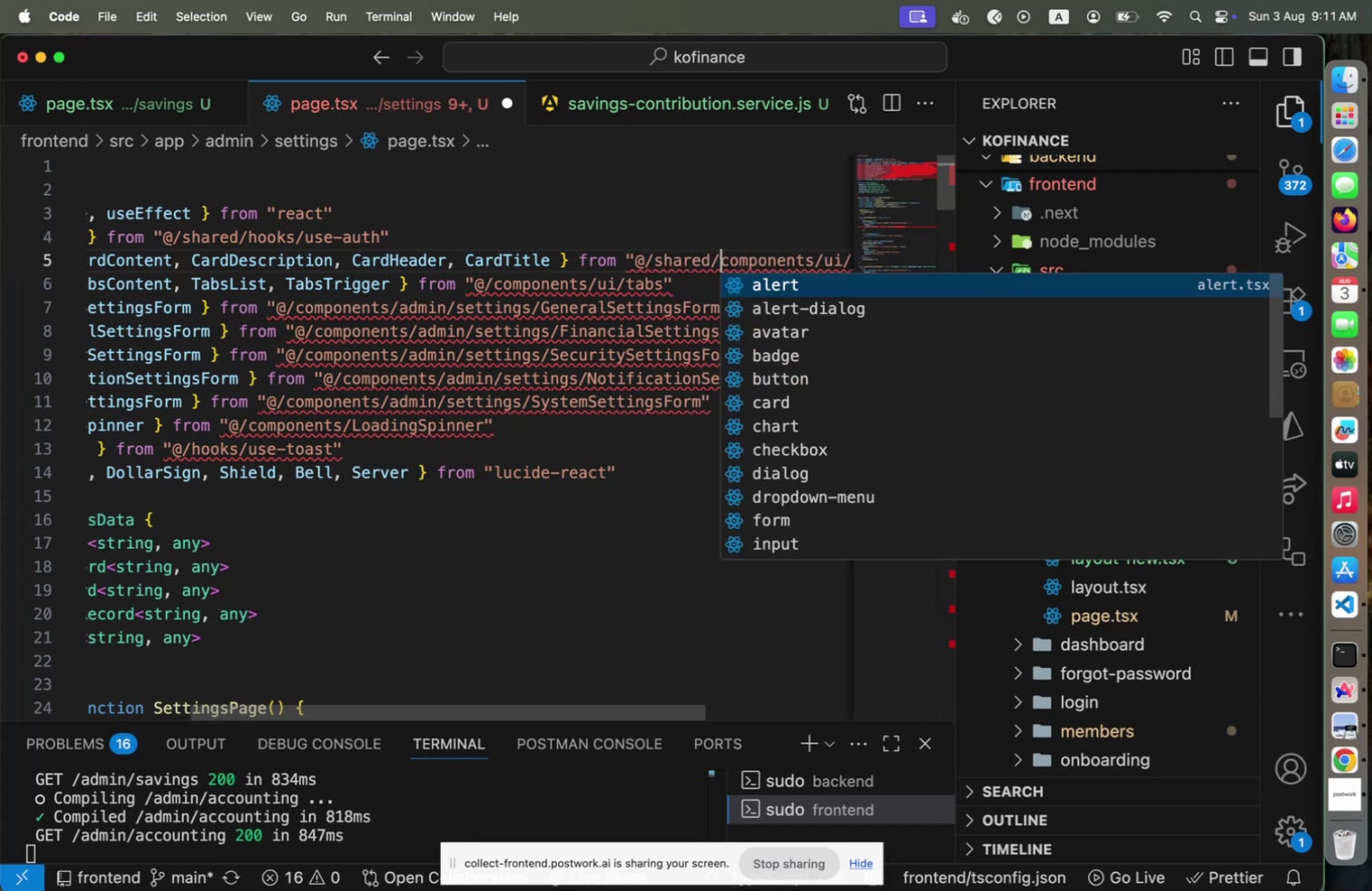 
hold_key(key=ArrowLeft, duration=1.5)
 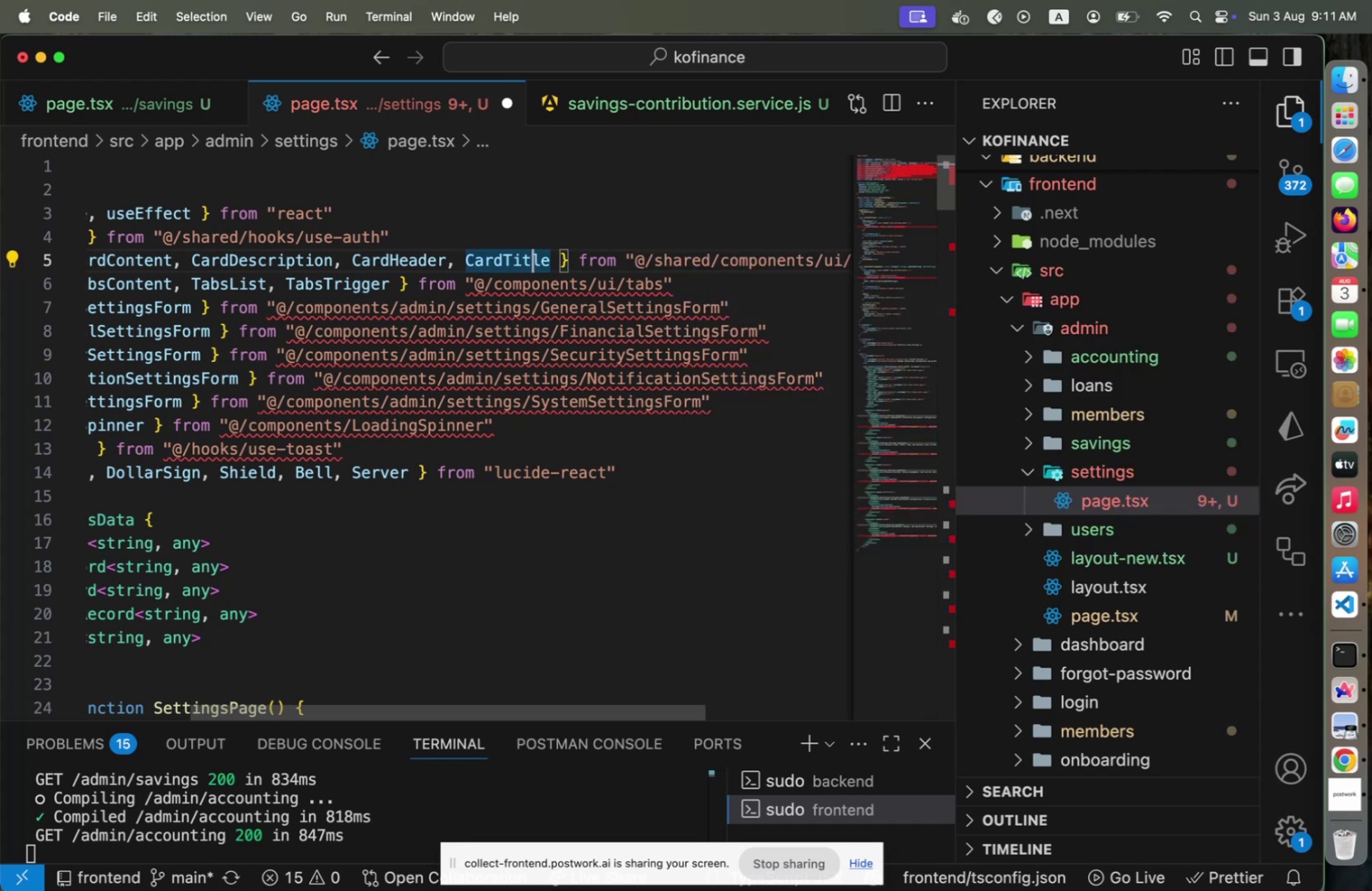 
hold_key(key=ArrowLeft, duration=0.95)
 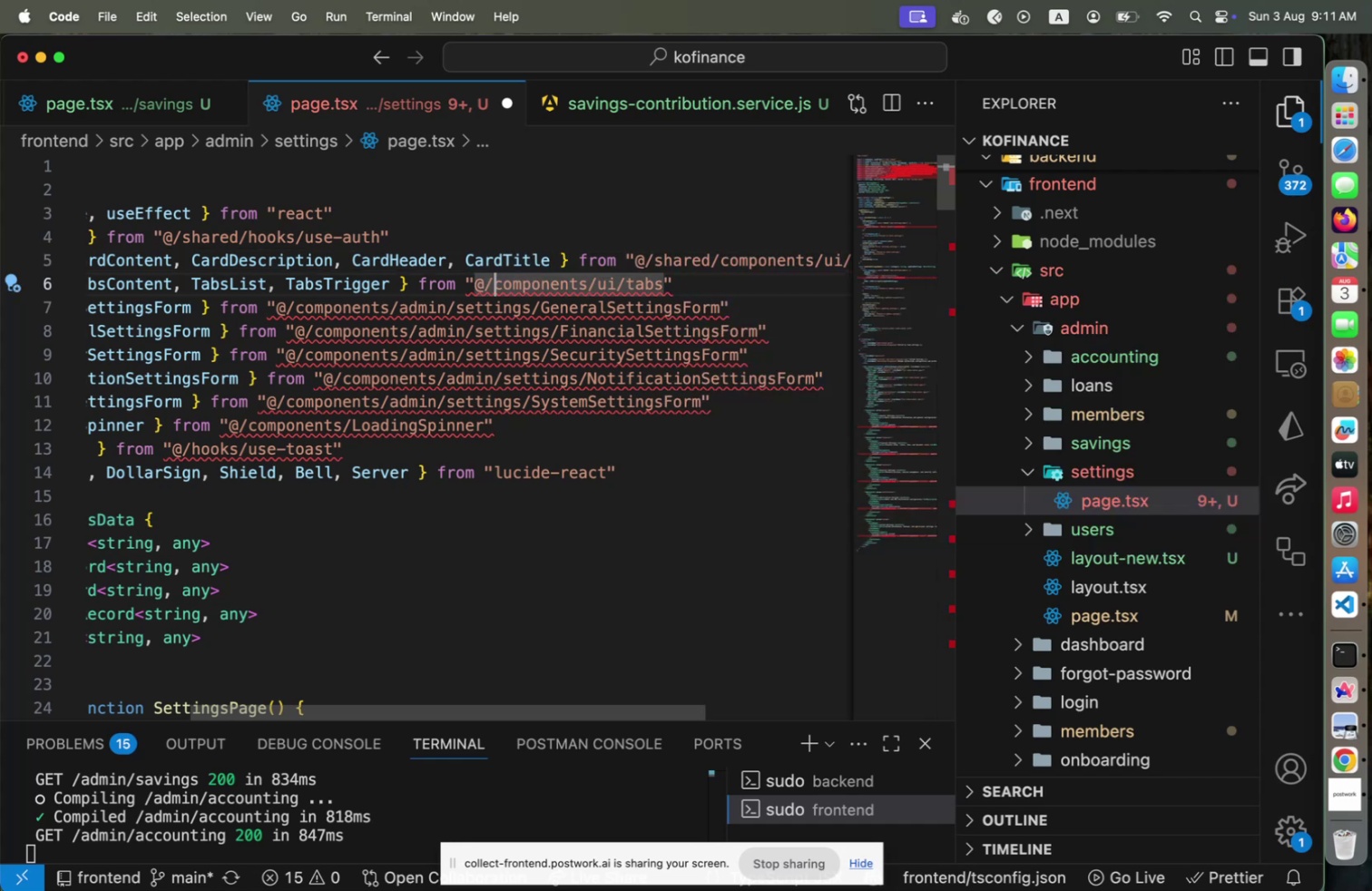 
key(ArrowDown)
 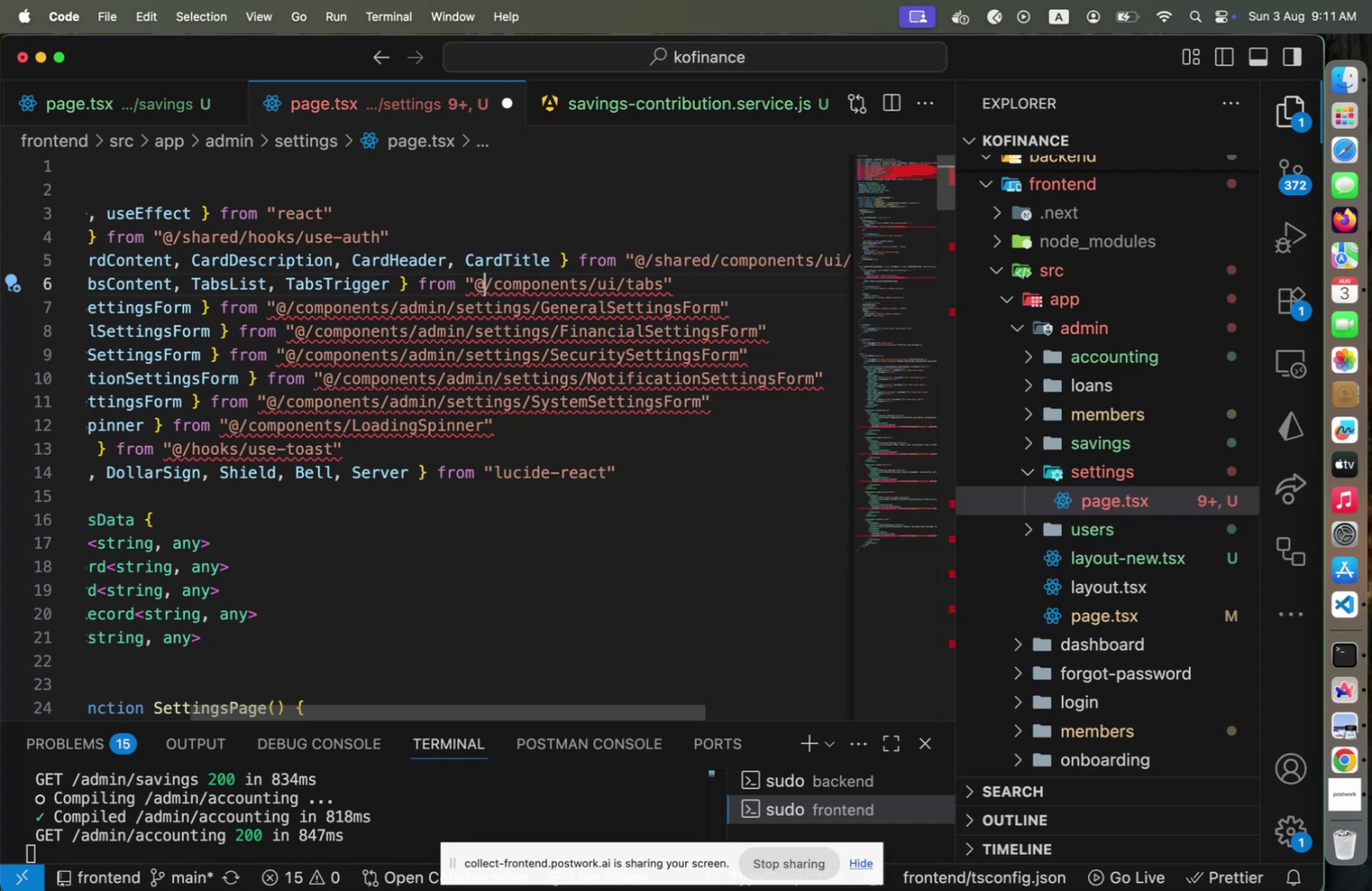 
key(ArrowRight)
 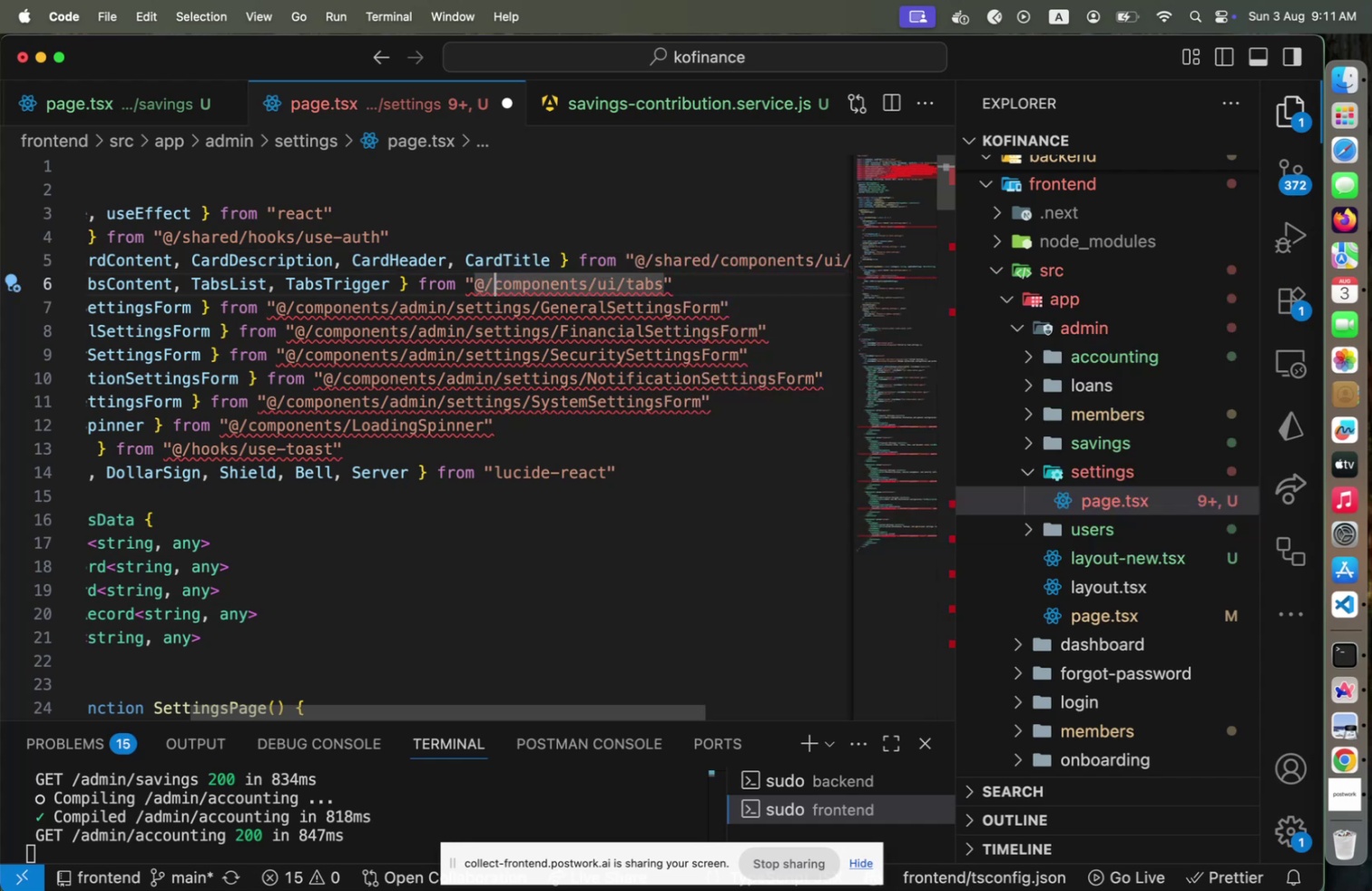 
type(shared/)
 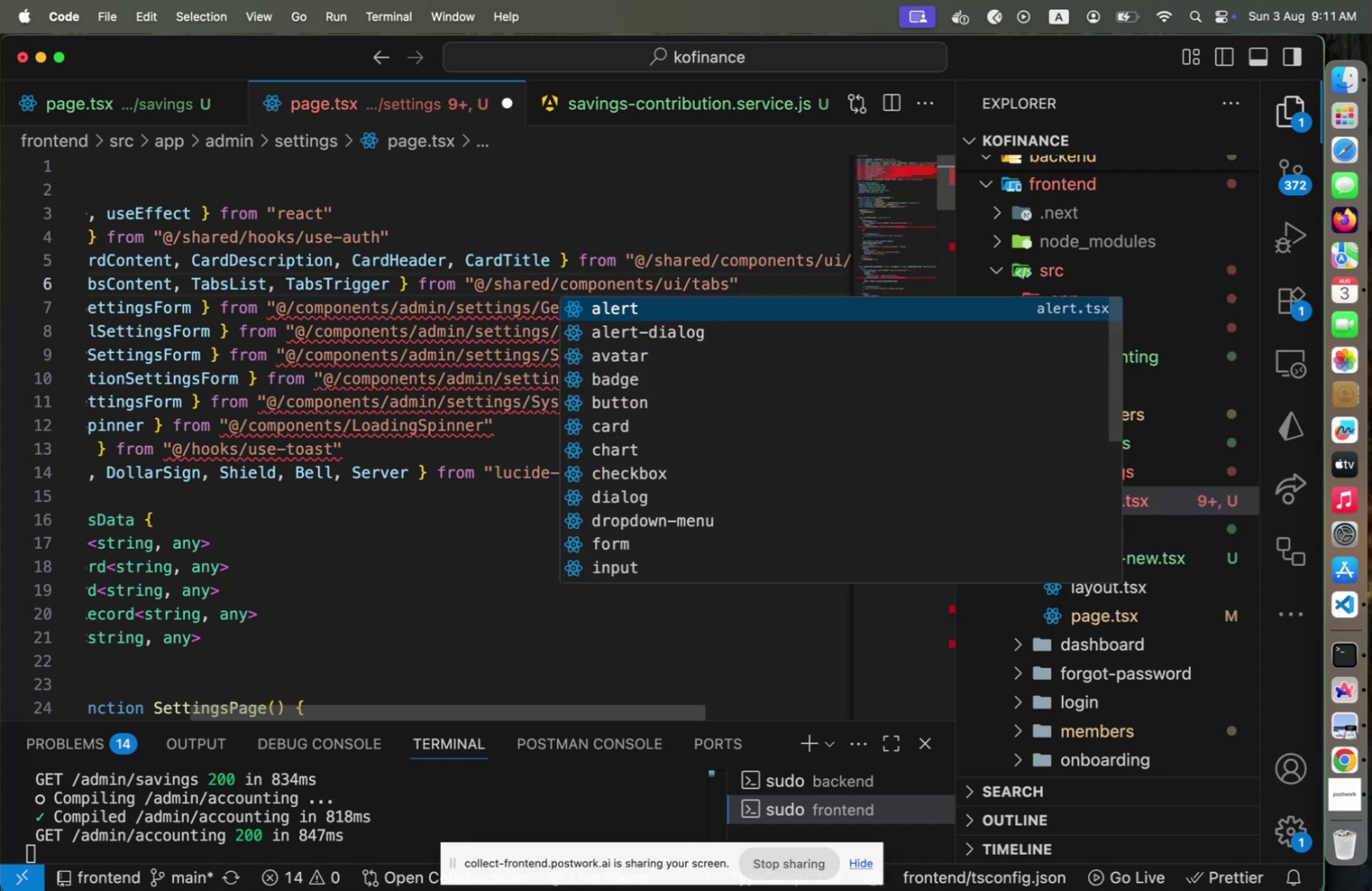 
hold_key(key=ArrowLeft, duration=1.51)
 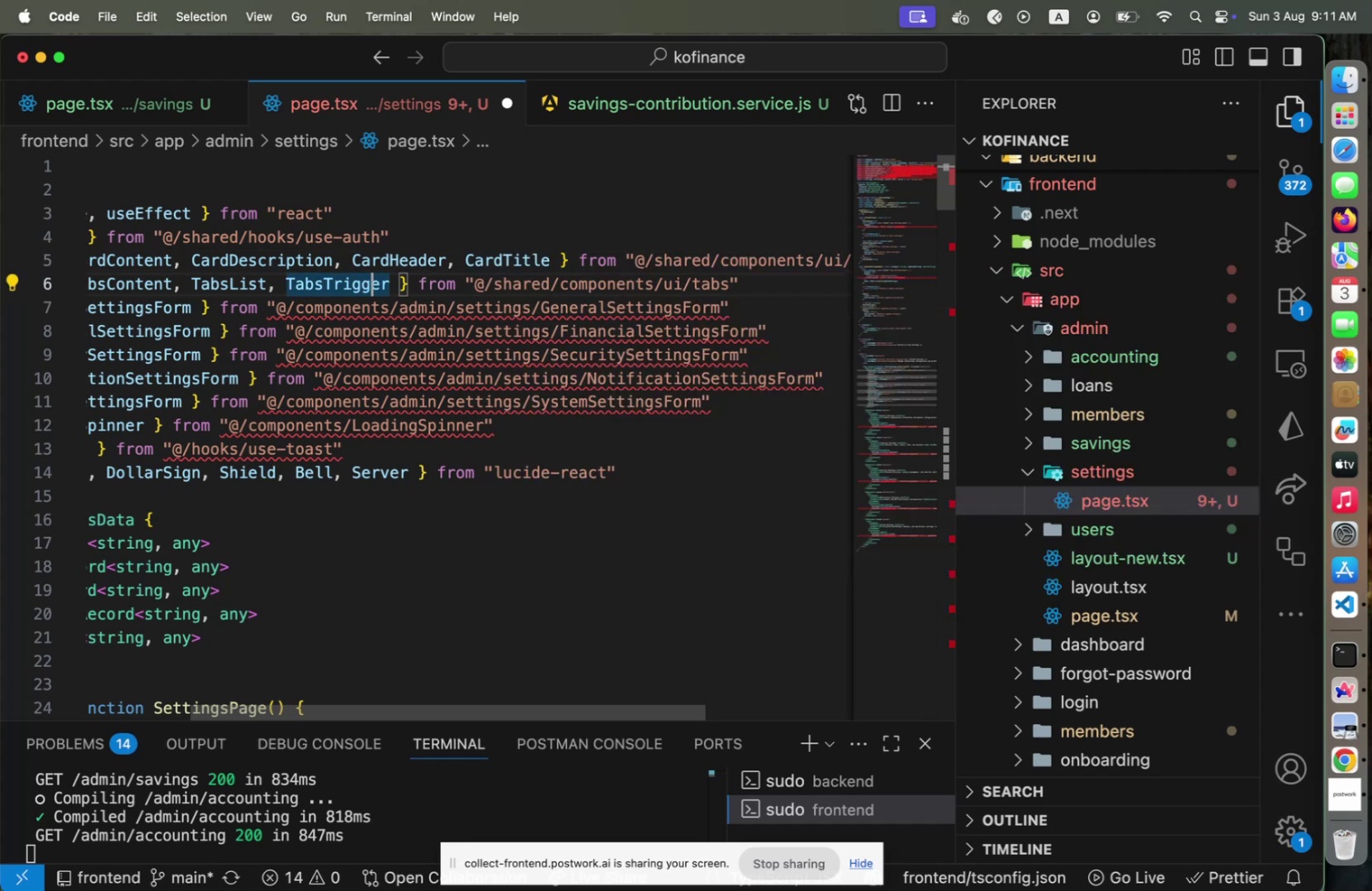 
hold_key(key=ArrowLeft, duration=1.09)
 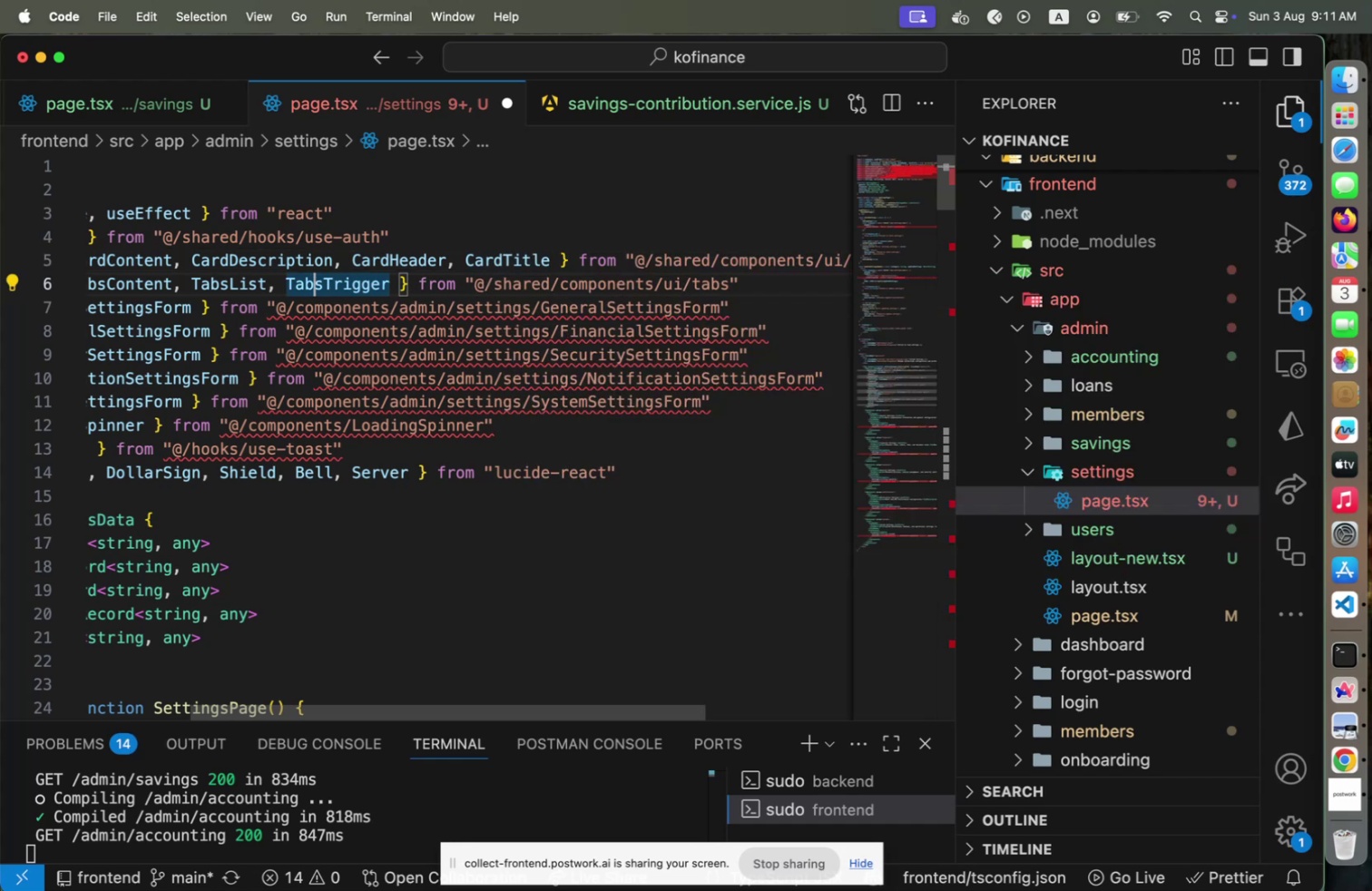 
key(ArrowDown)
 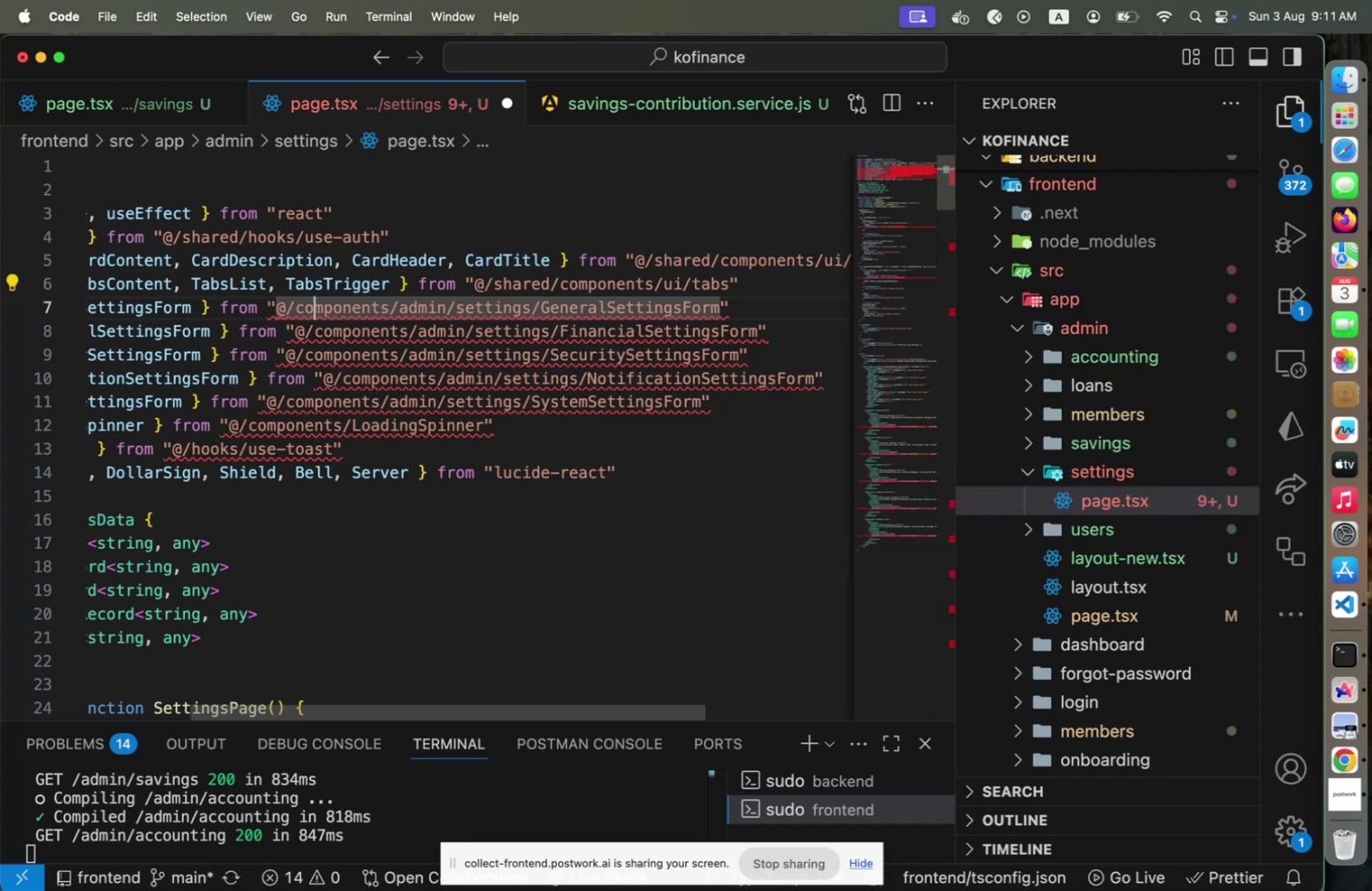 
key(ArrowLeft)
 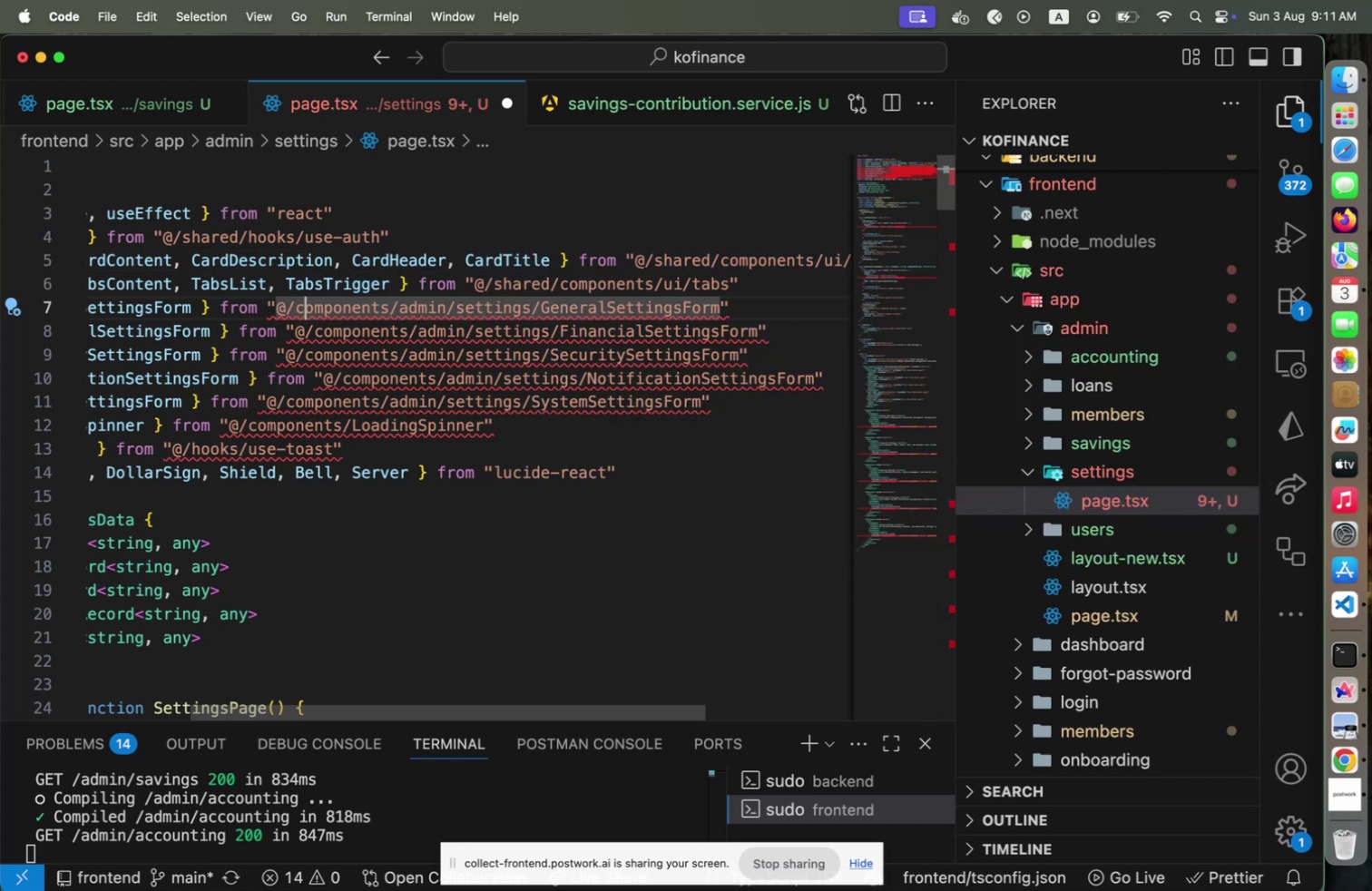 
key(ArrowLeft)
 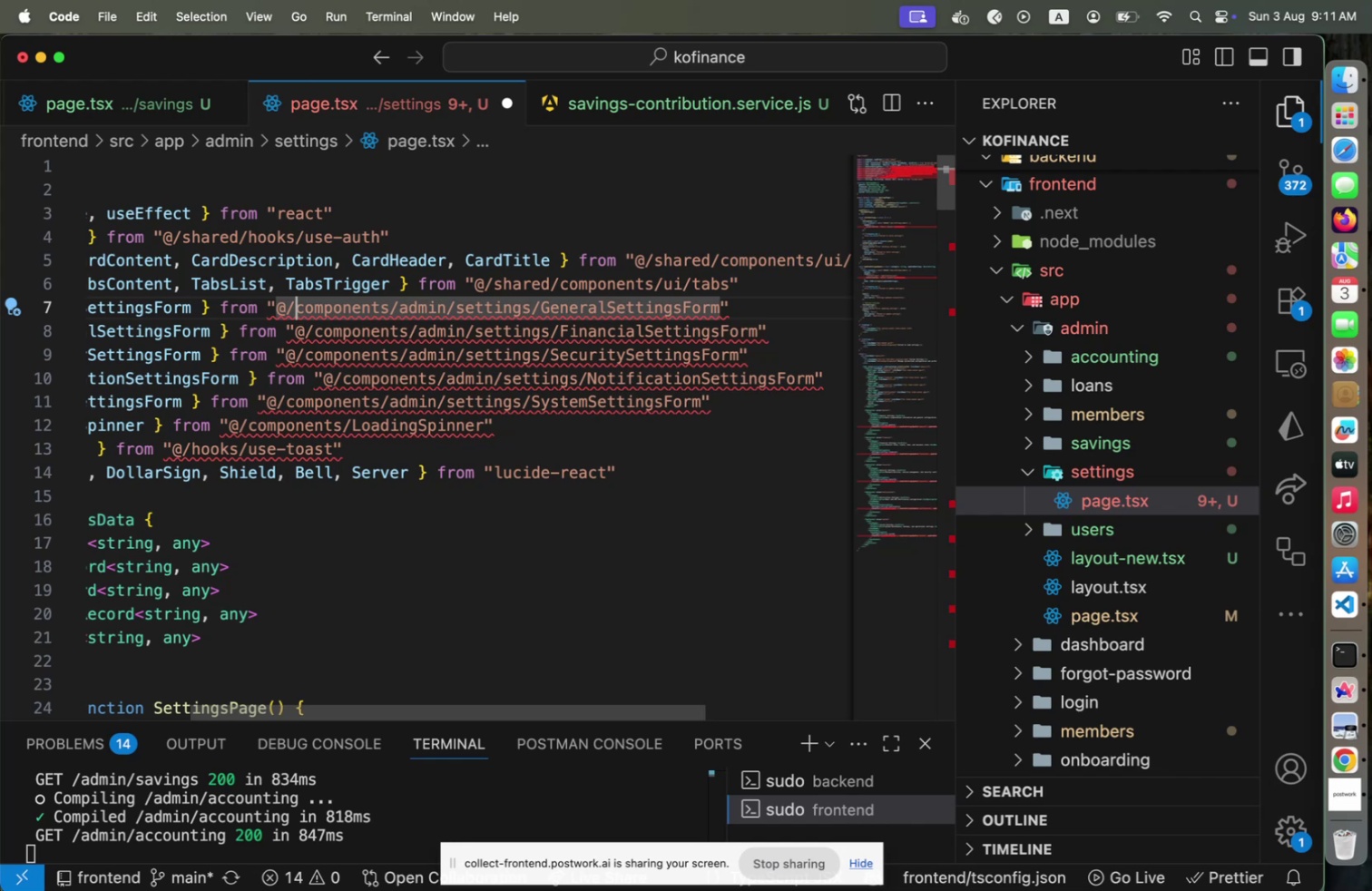 
type(shared/)
 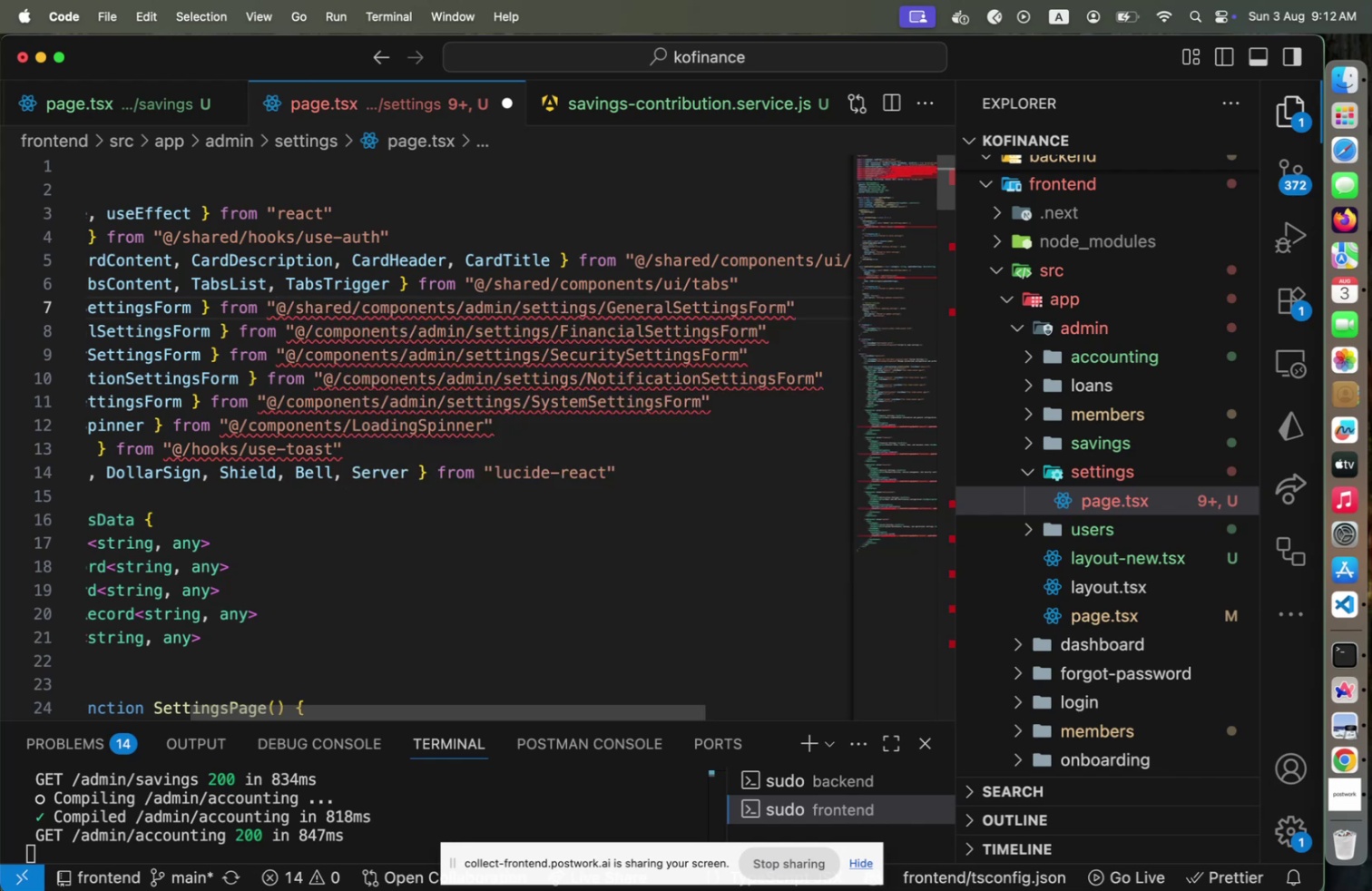 
key(Shift+ArrowRight)
 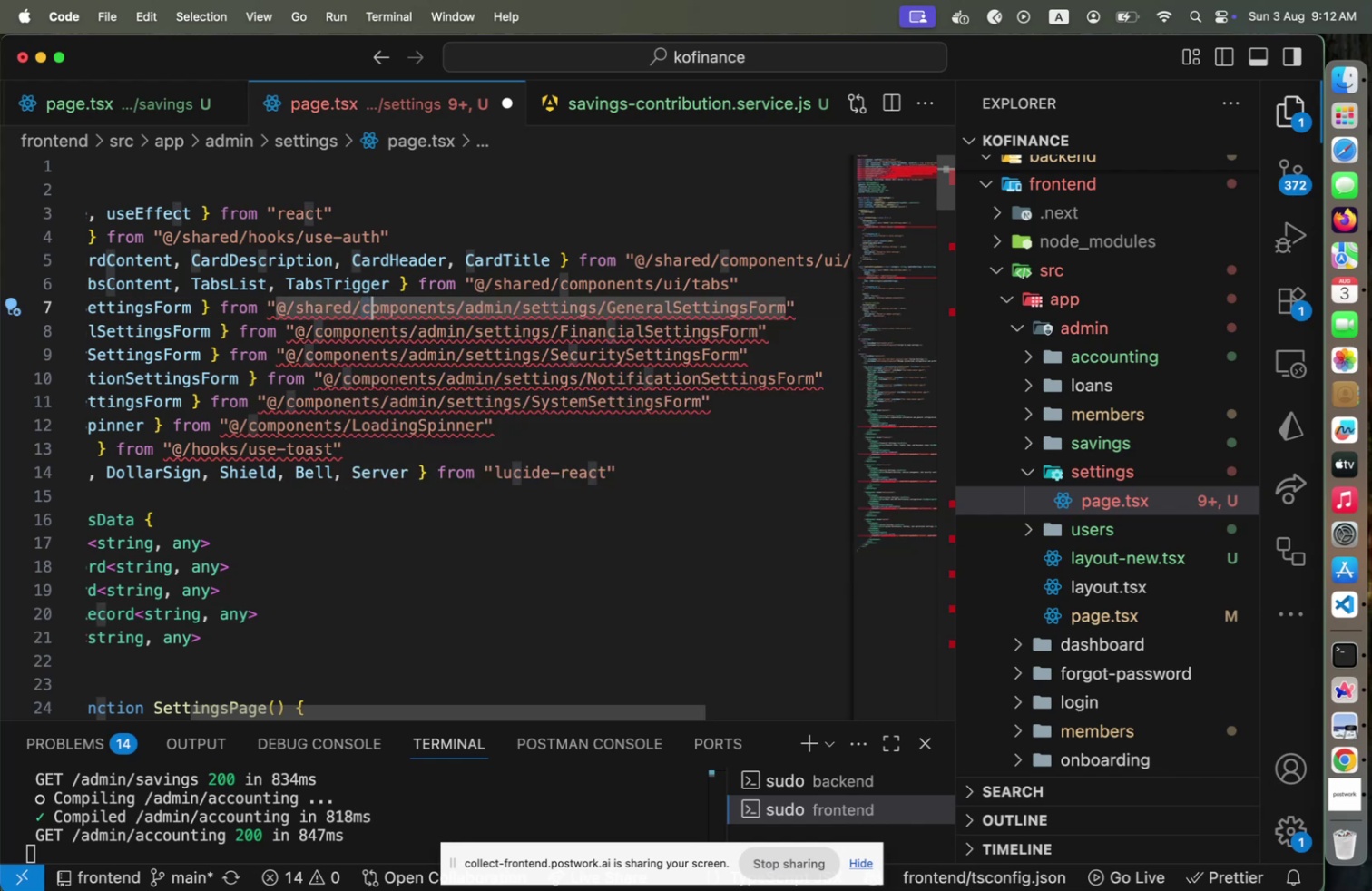 
key(ArrowLeft)
 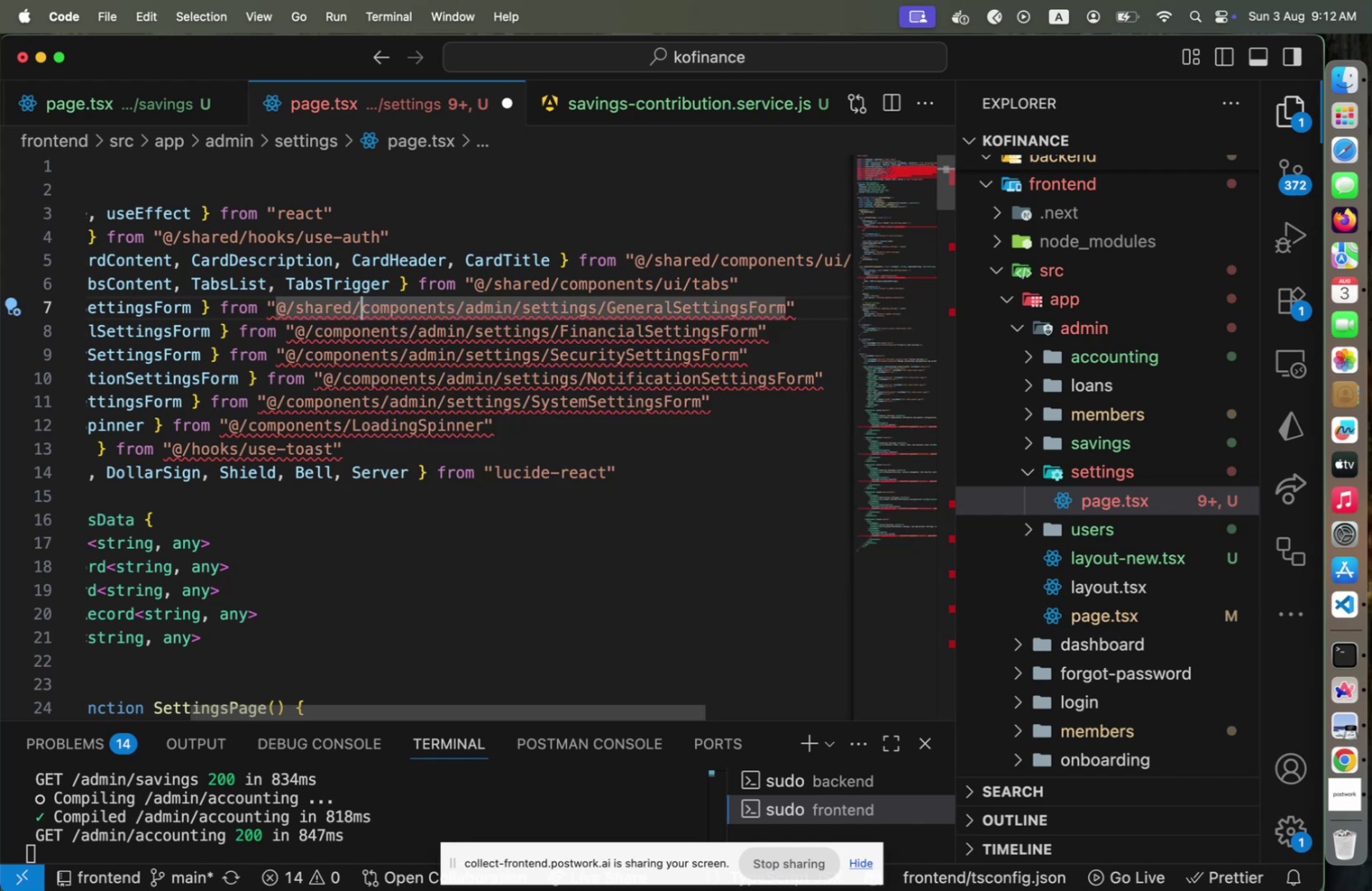 
key(ArrowLeft)
 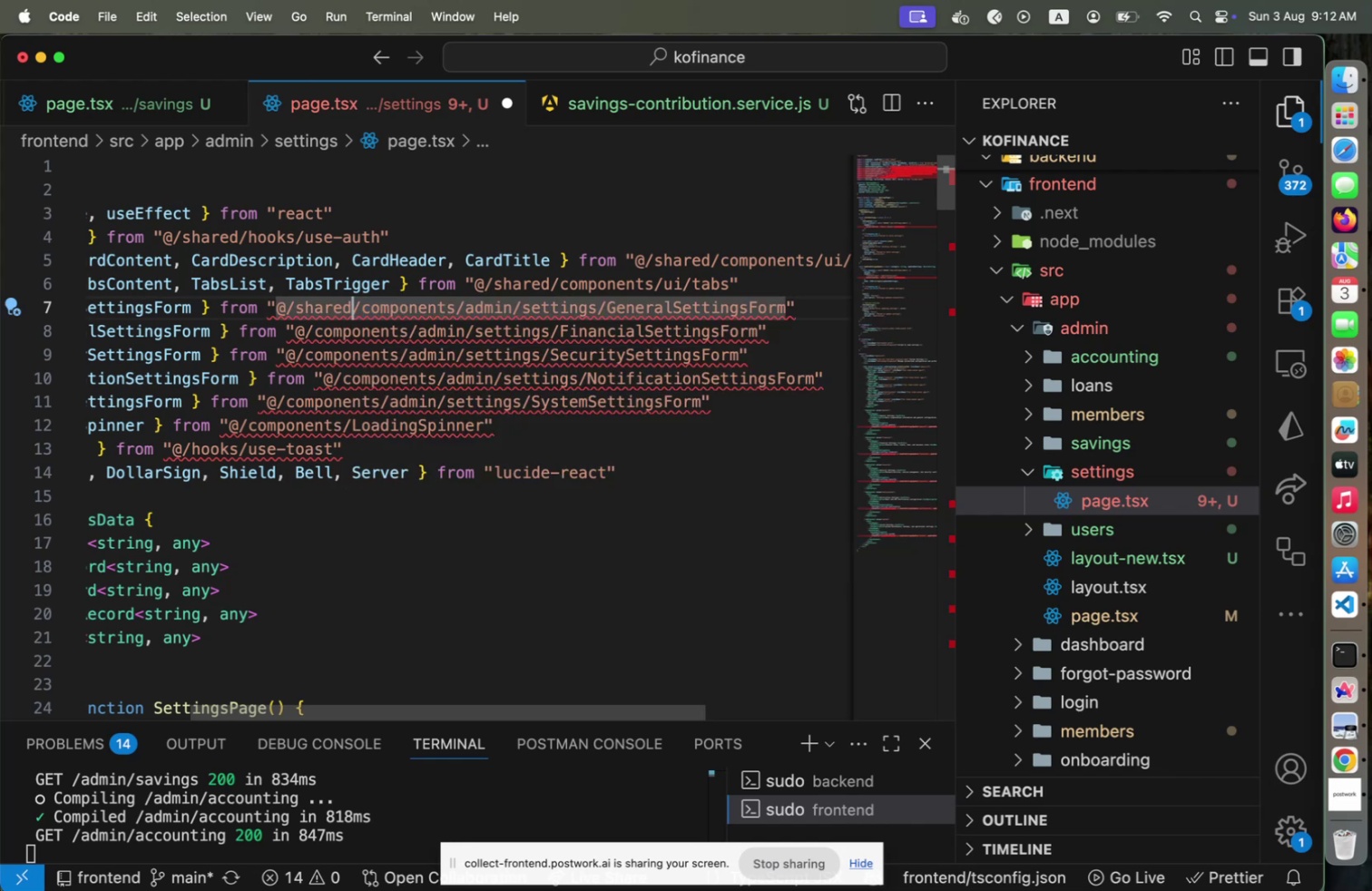 
key(Shift+ArrowLeft)
 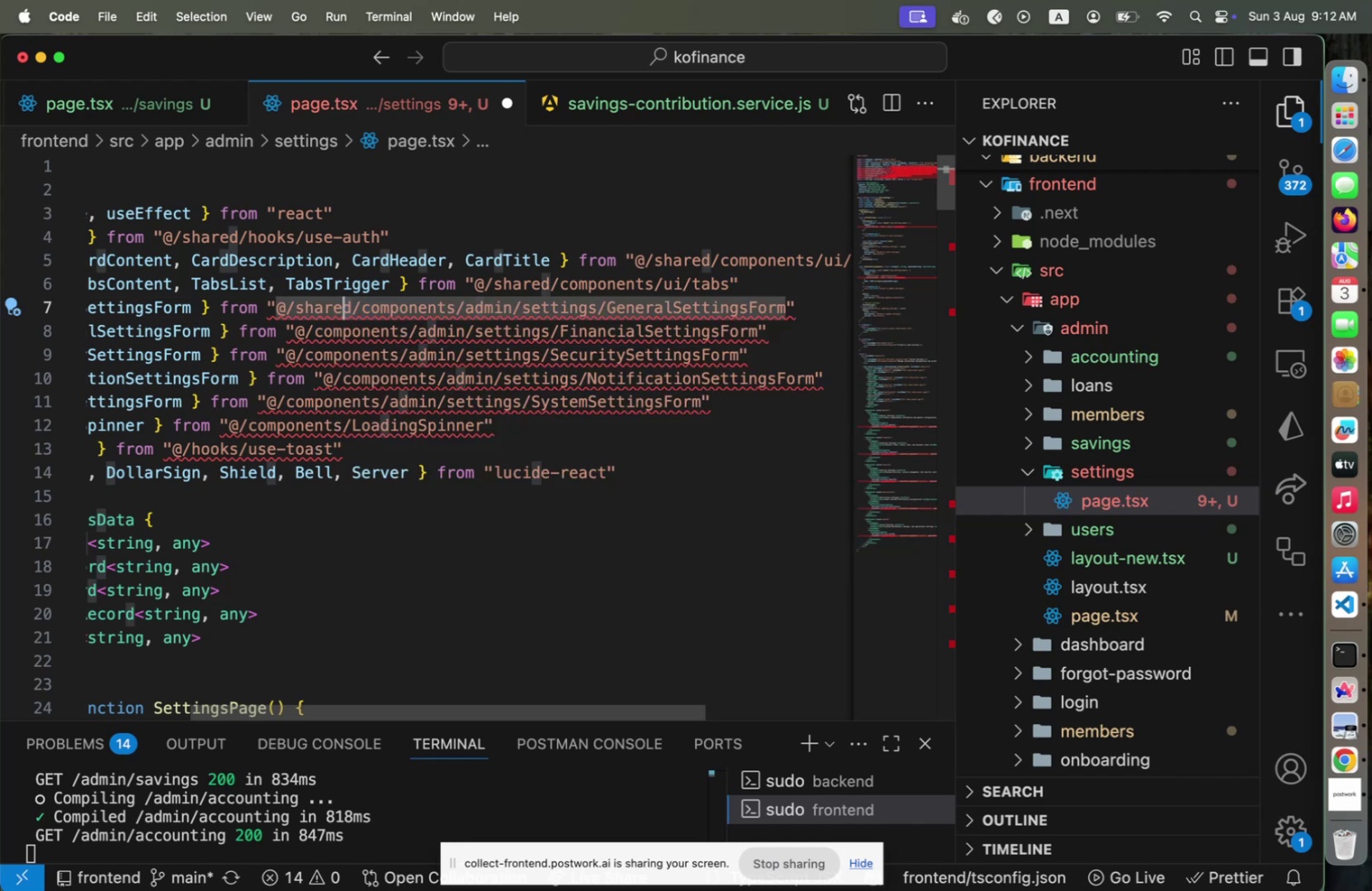 
key(Shift+ArrowLeft)
 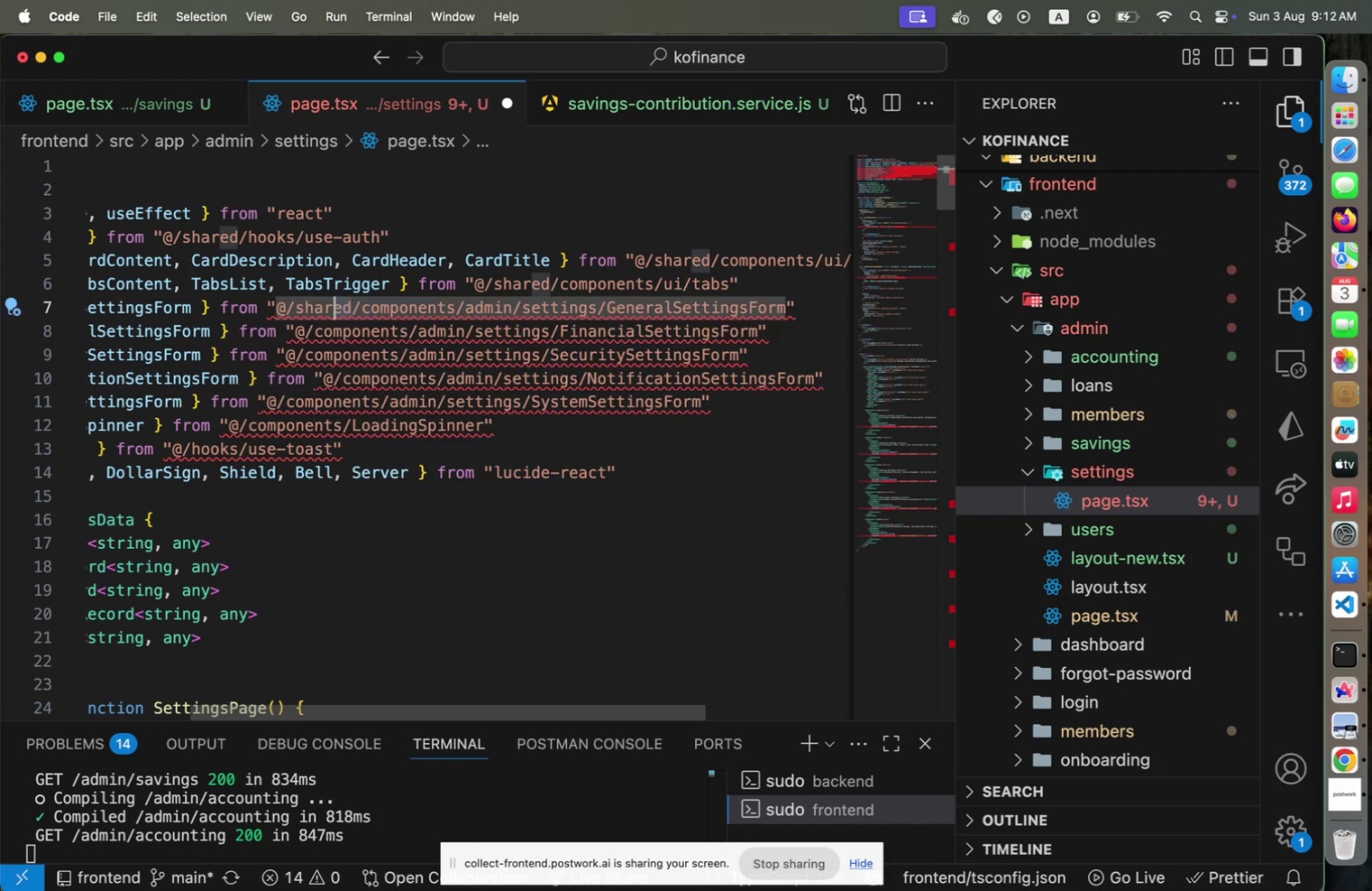 
key(Shift+ArrowLeft)
 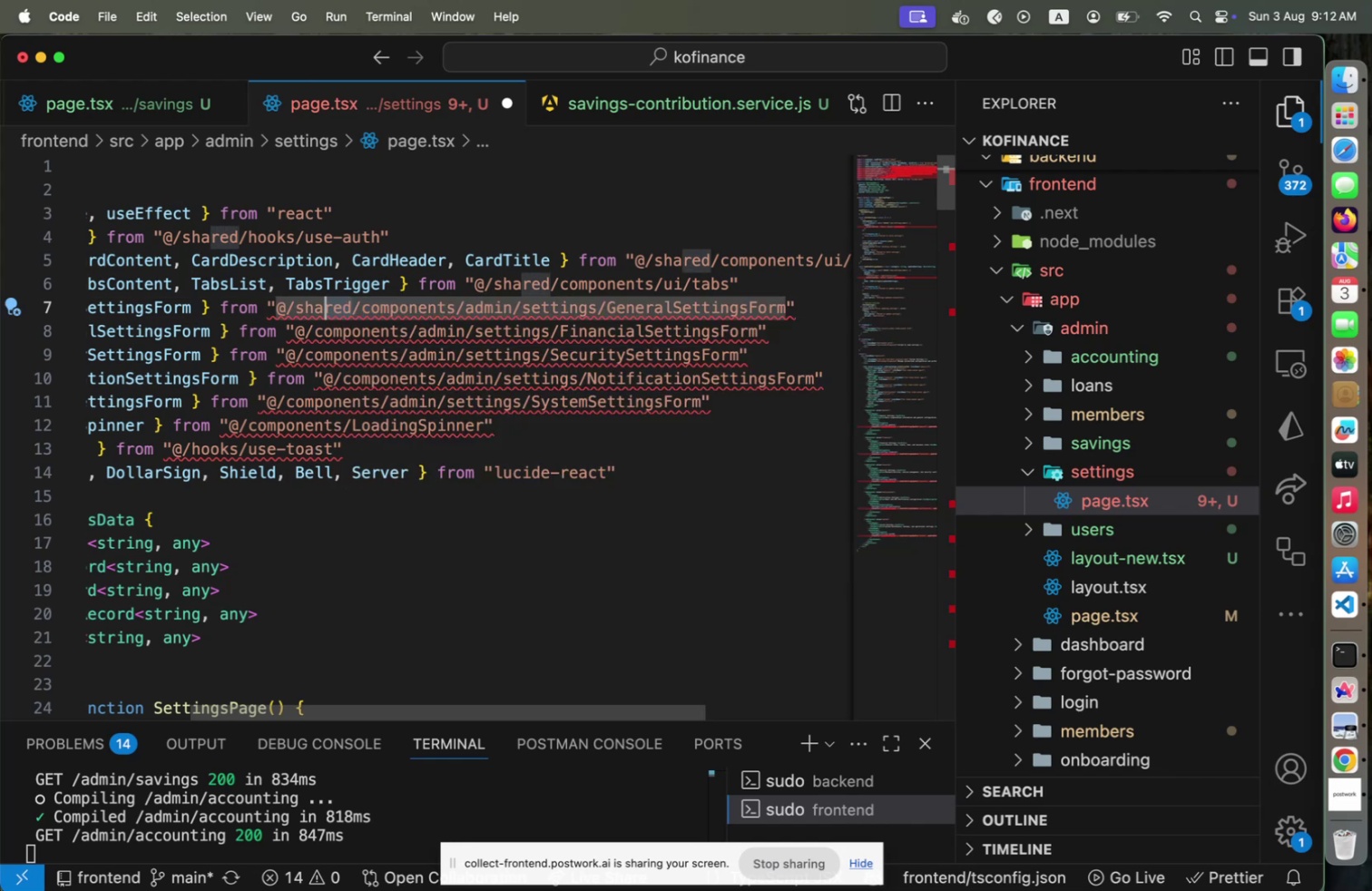 
key(Shift+ArrowLeft)
 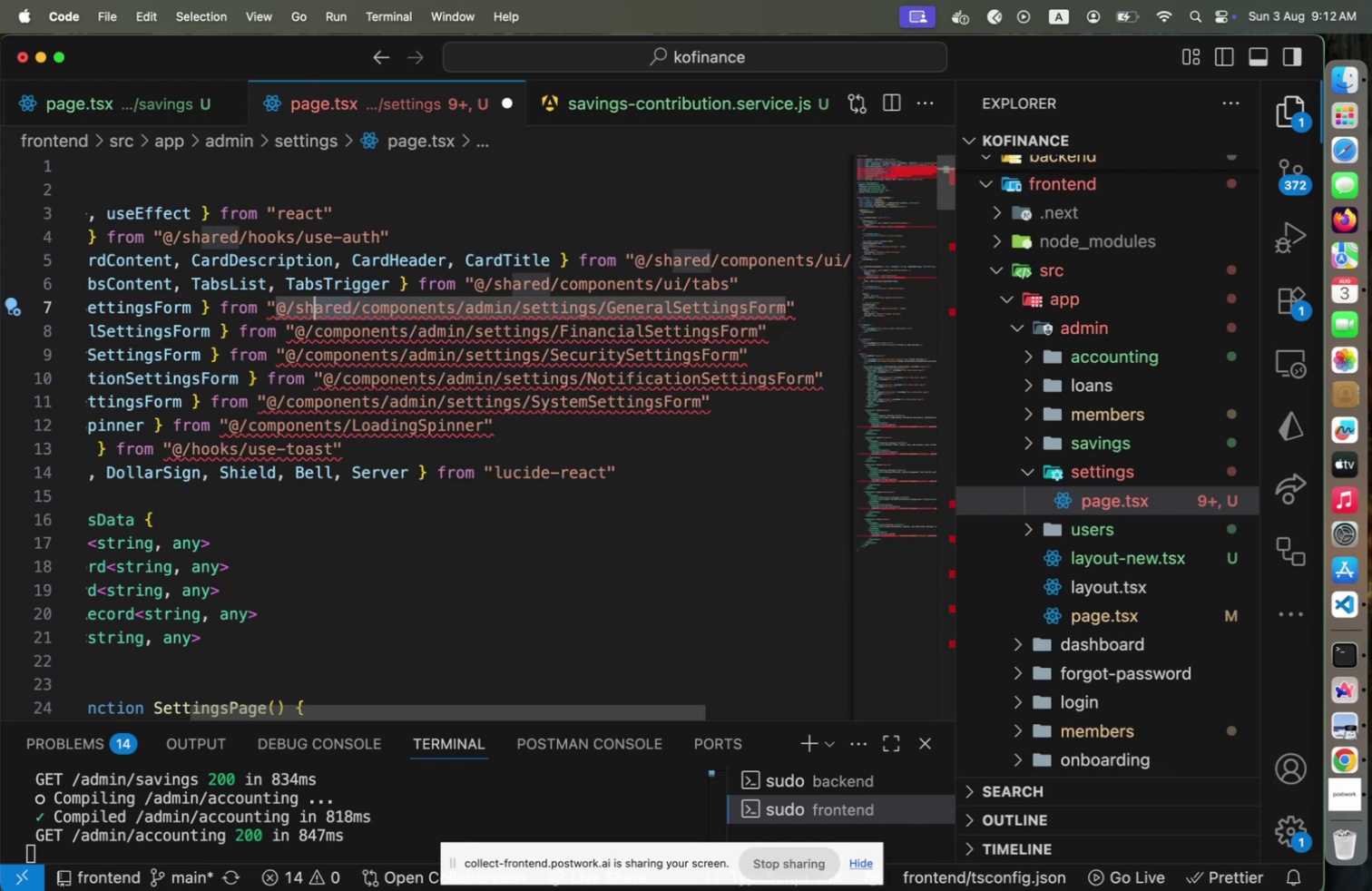 
key(Shift+ArrowLeft)
 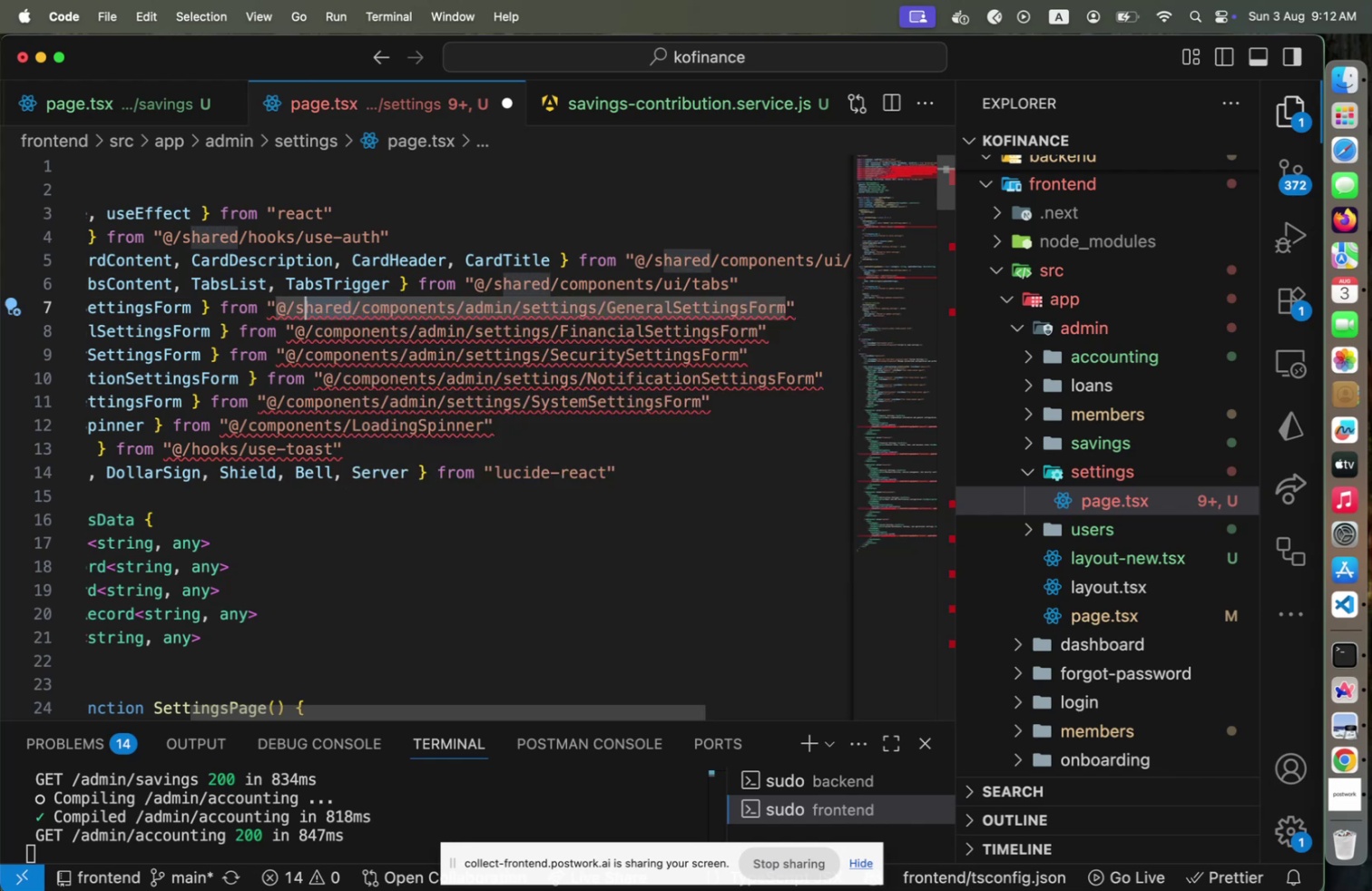 
key(Shift+ArrowLeft)
 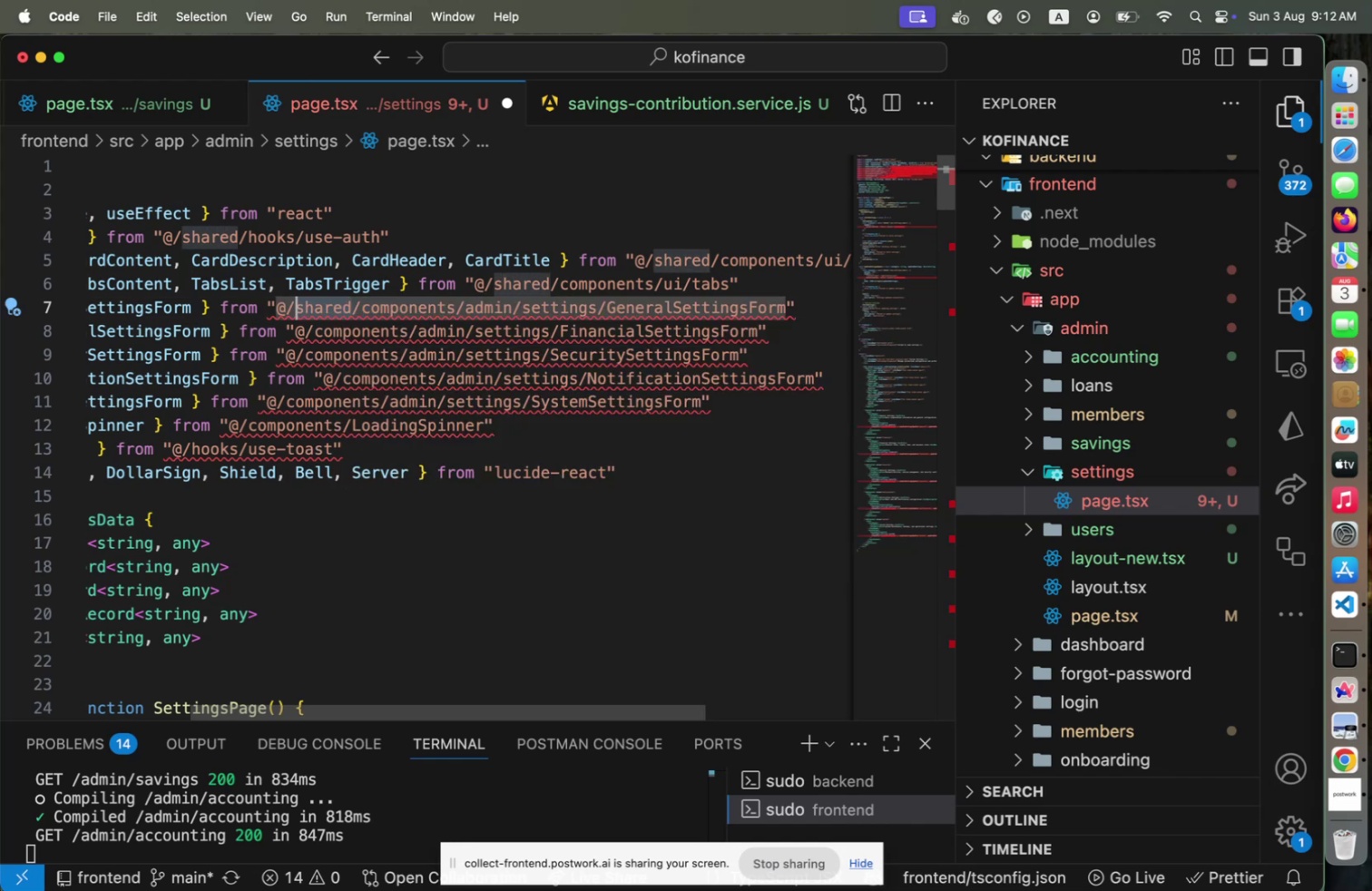 
type(features/settings)
 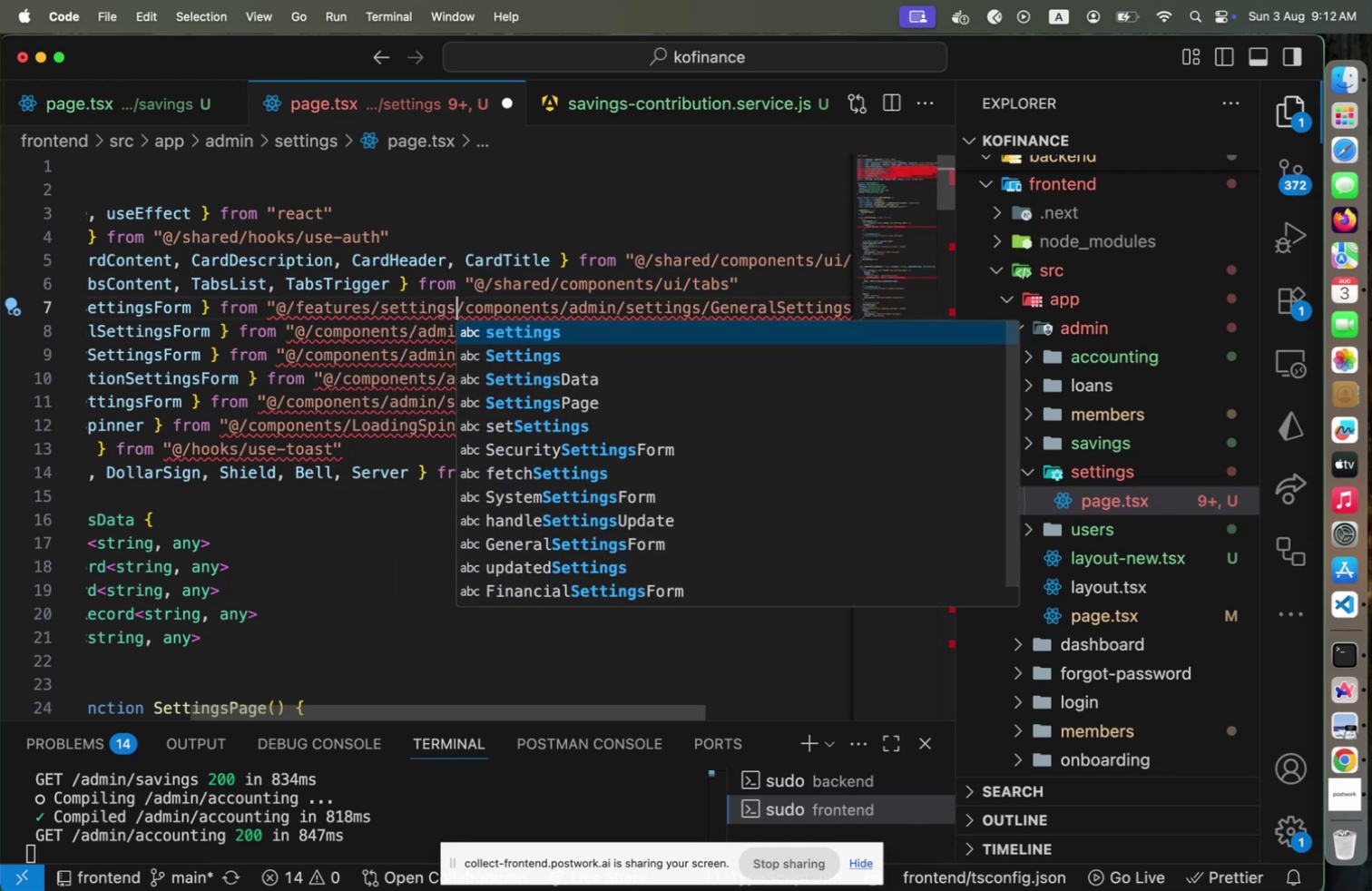 
hold_key(key=ShiftLeft, duration=0.59)
 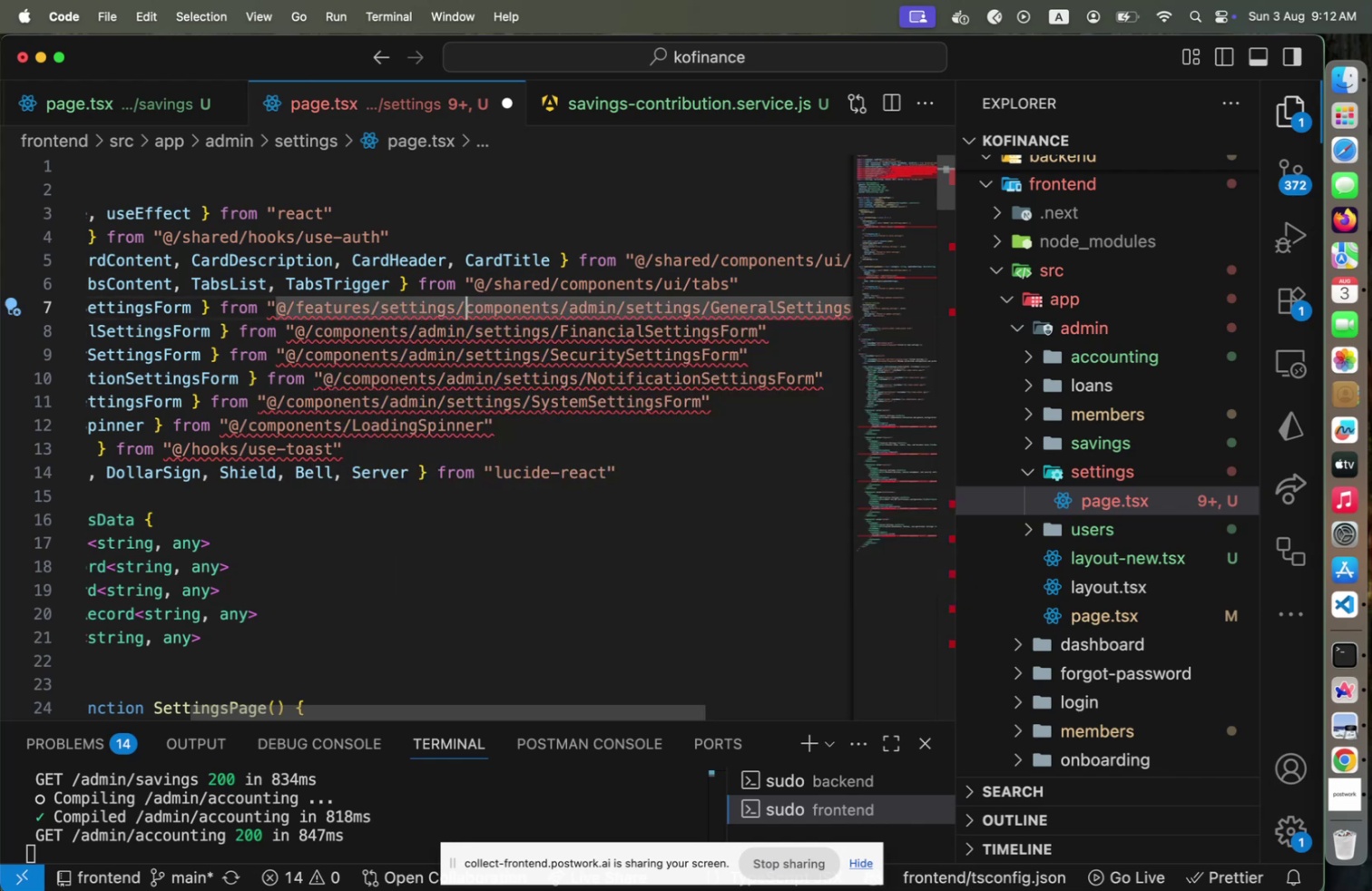 
hold_key(key=ArrowRight, duration=0.47)
 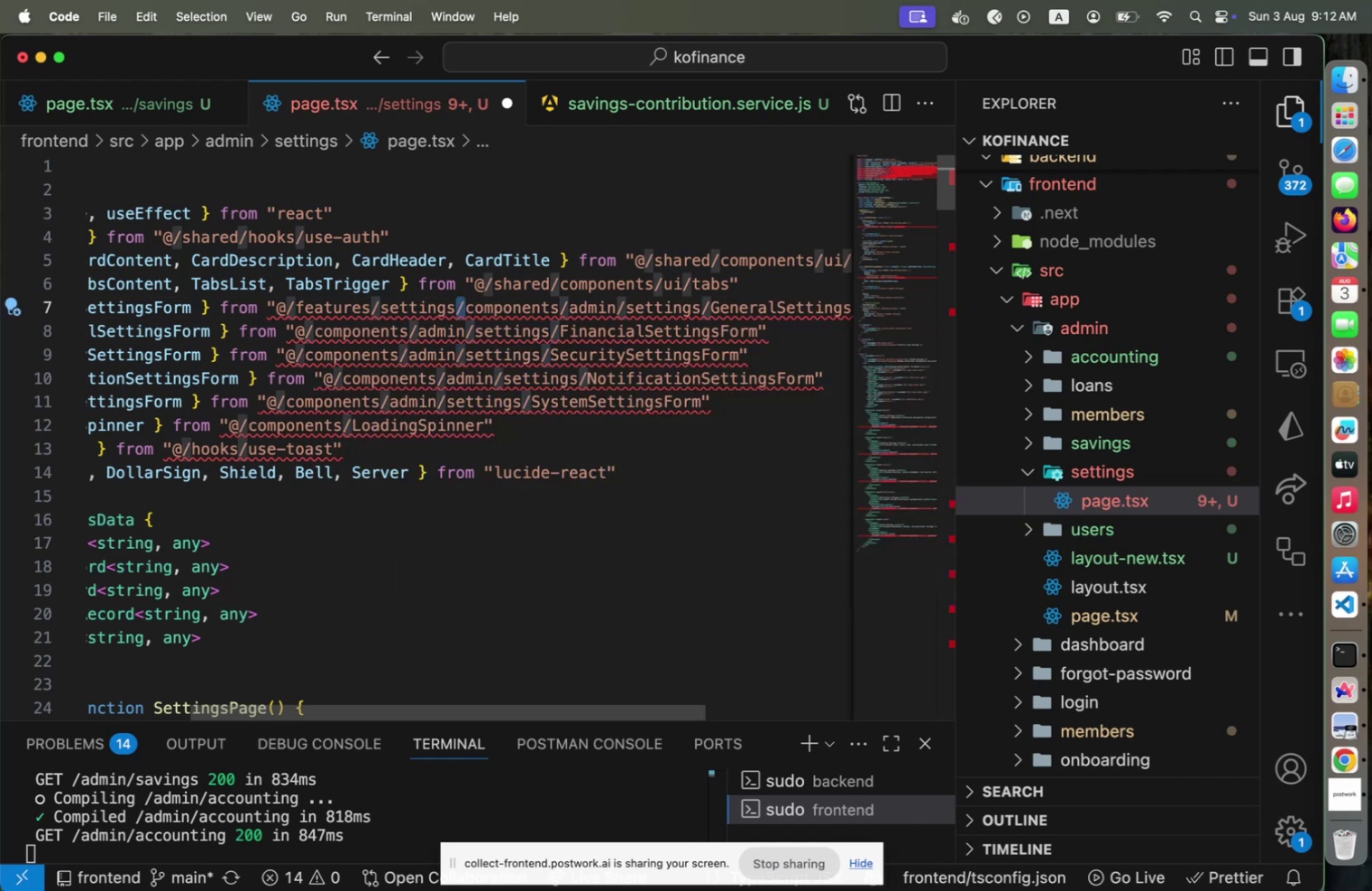 
hold_key(key=ArrowRight, duration=1.36)
 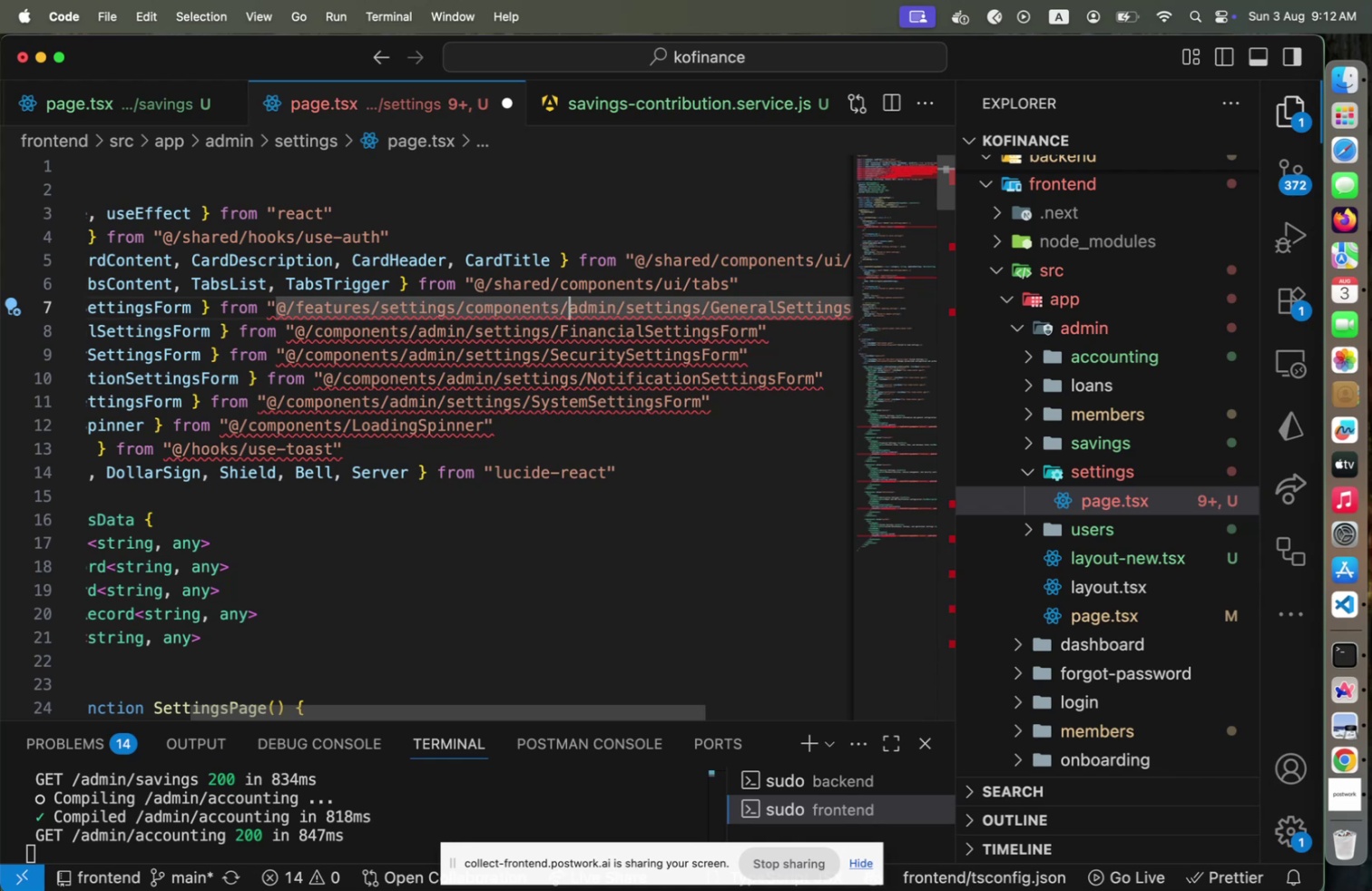 
hold_key(key=ArrowRight, duration=1.42)
 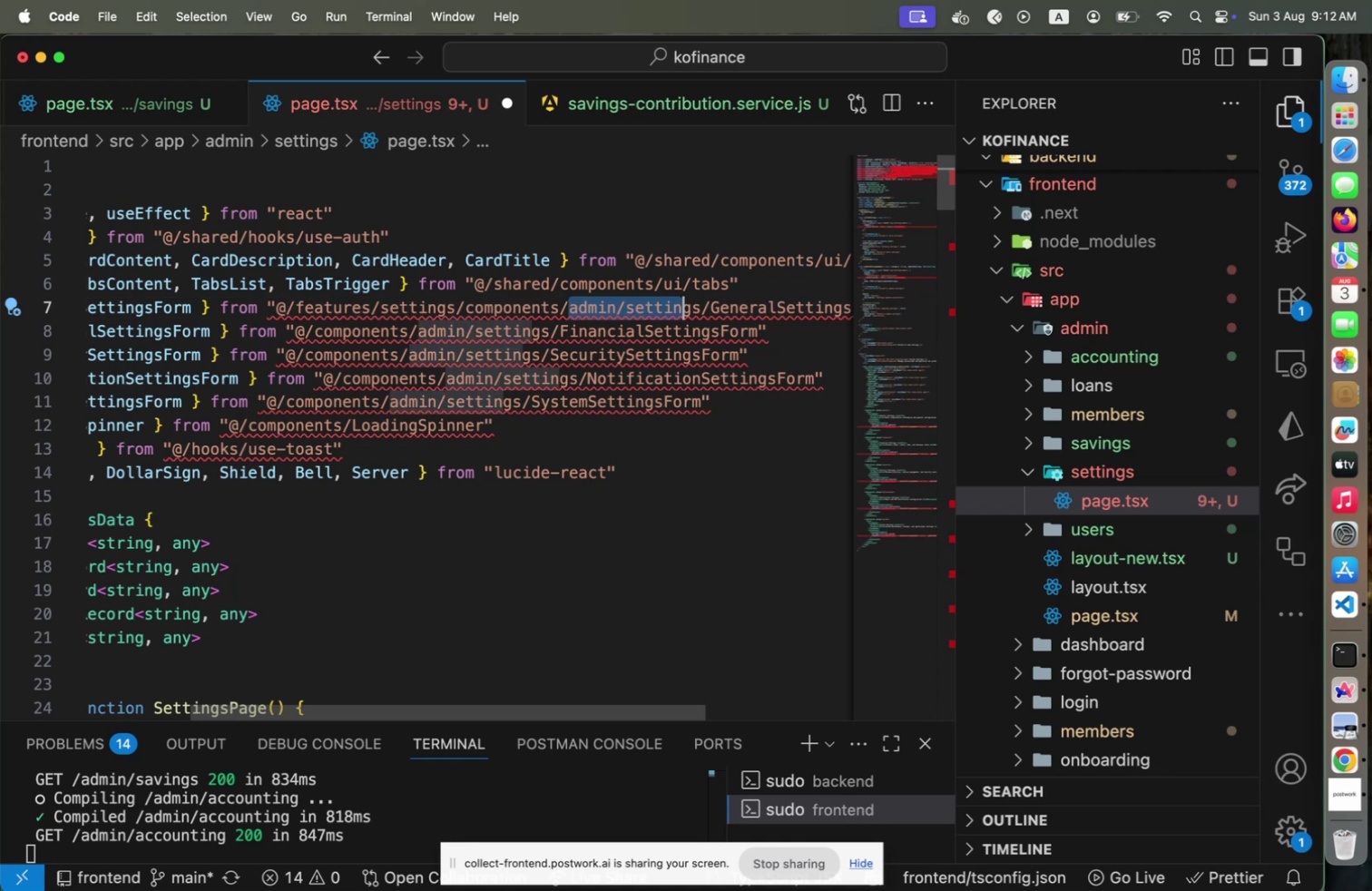 
key(Shift+ArrowRight)
 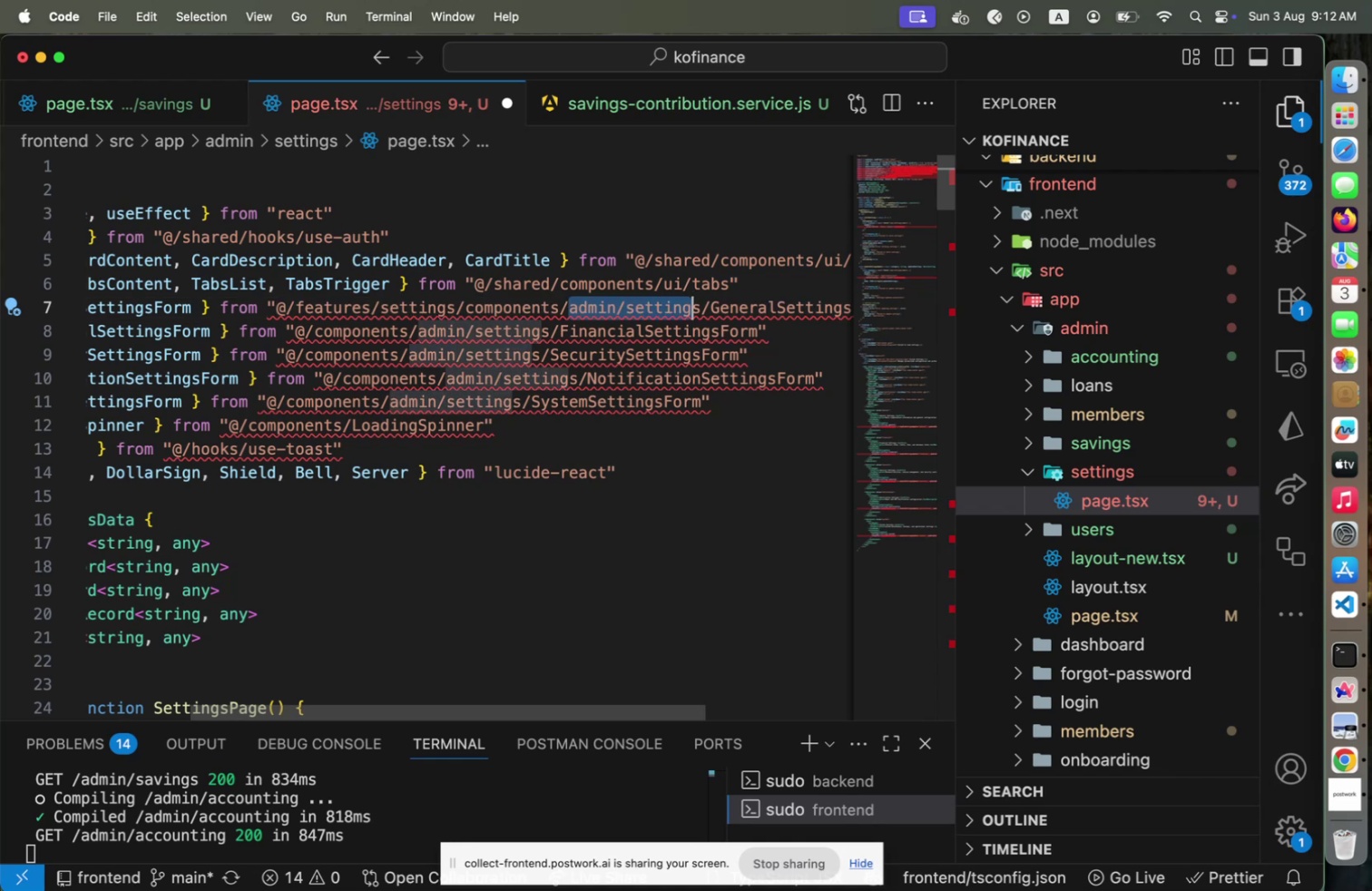 
key(Shift+ArrowRight)
 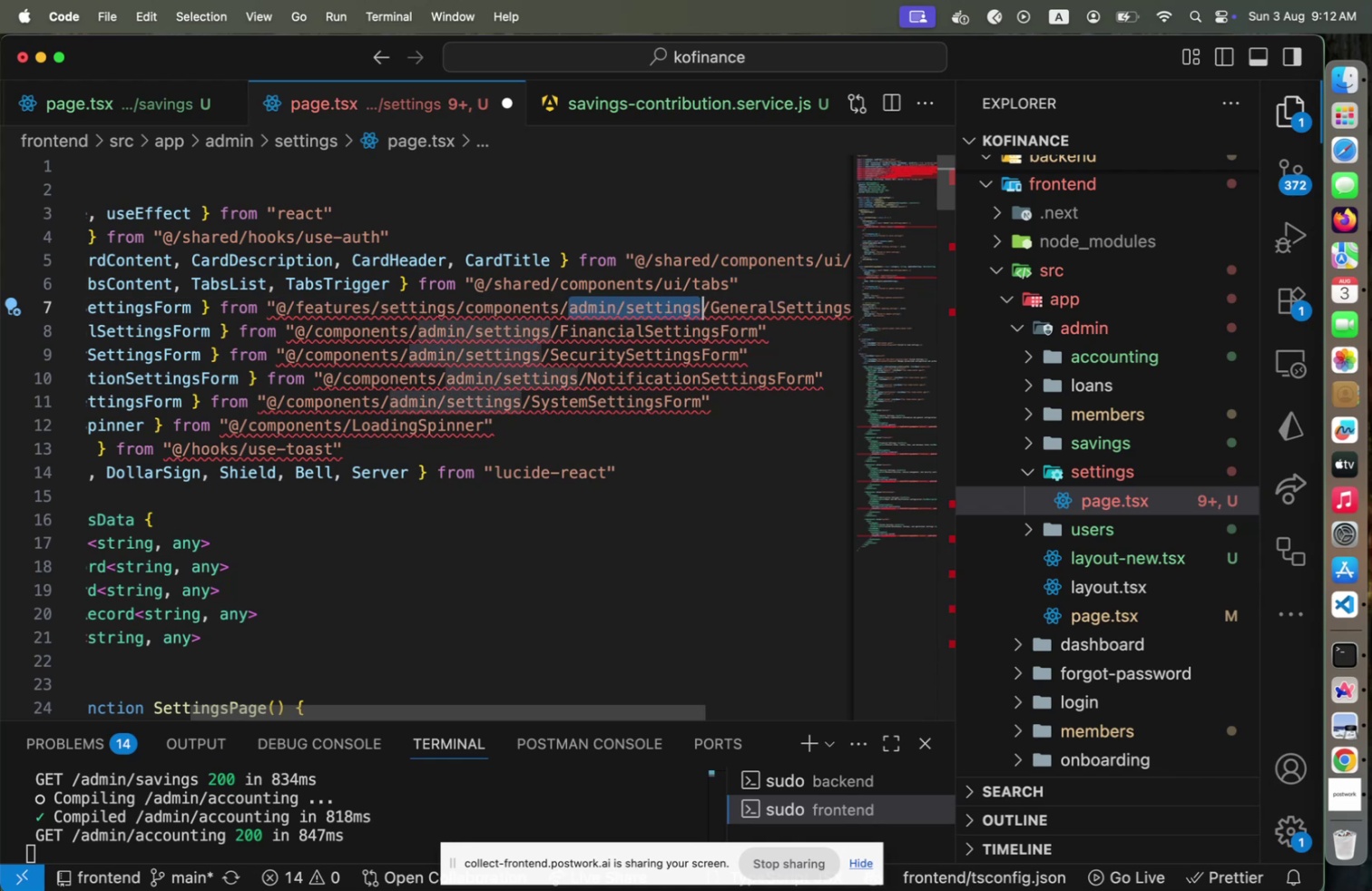 
key(Backspace)
 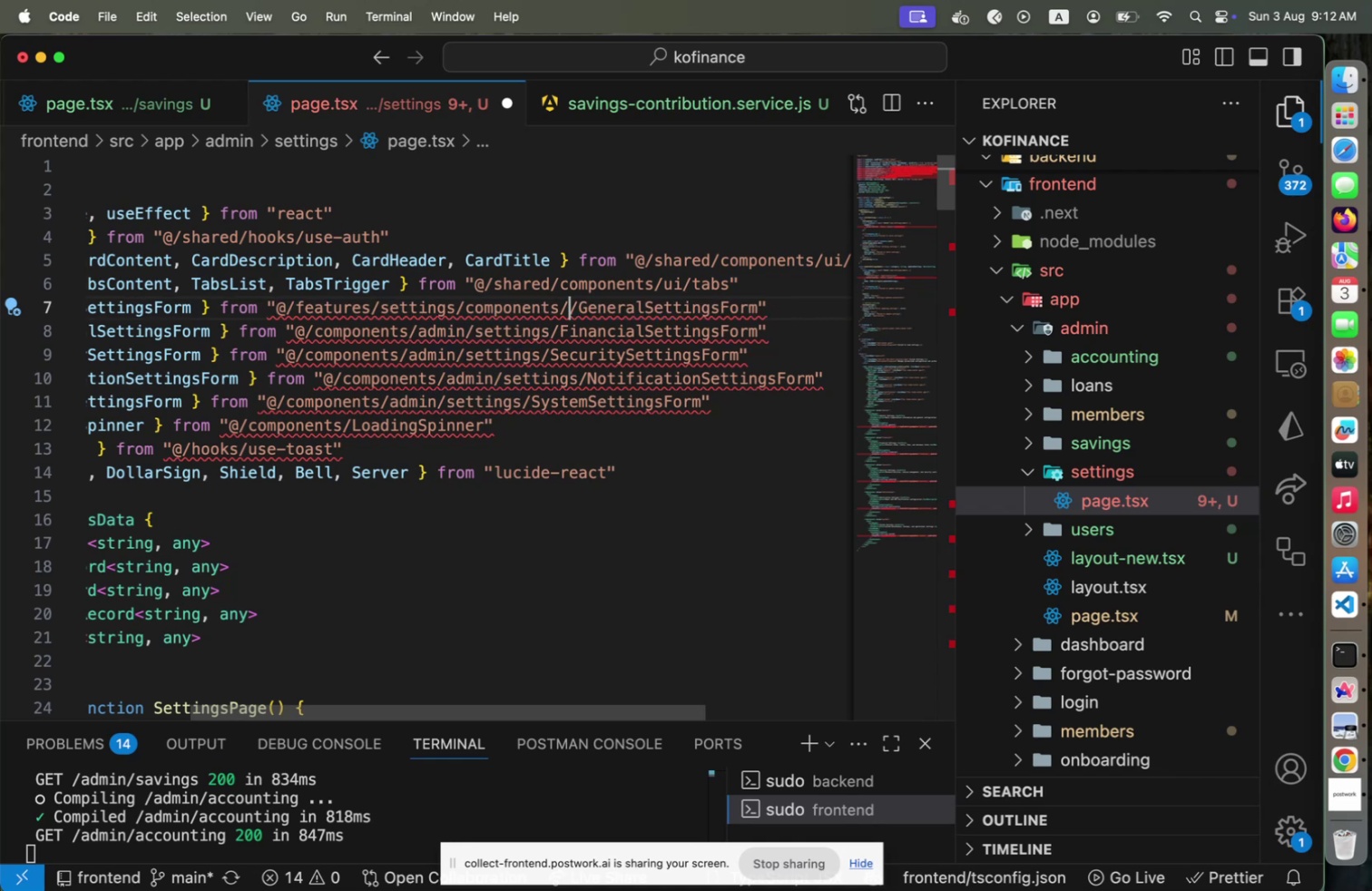 
key(Backspace)
 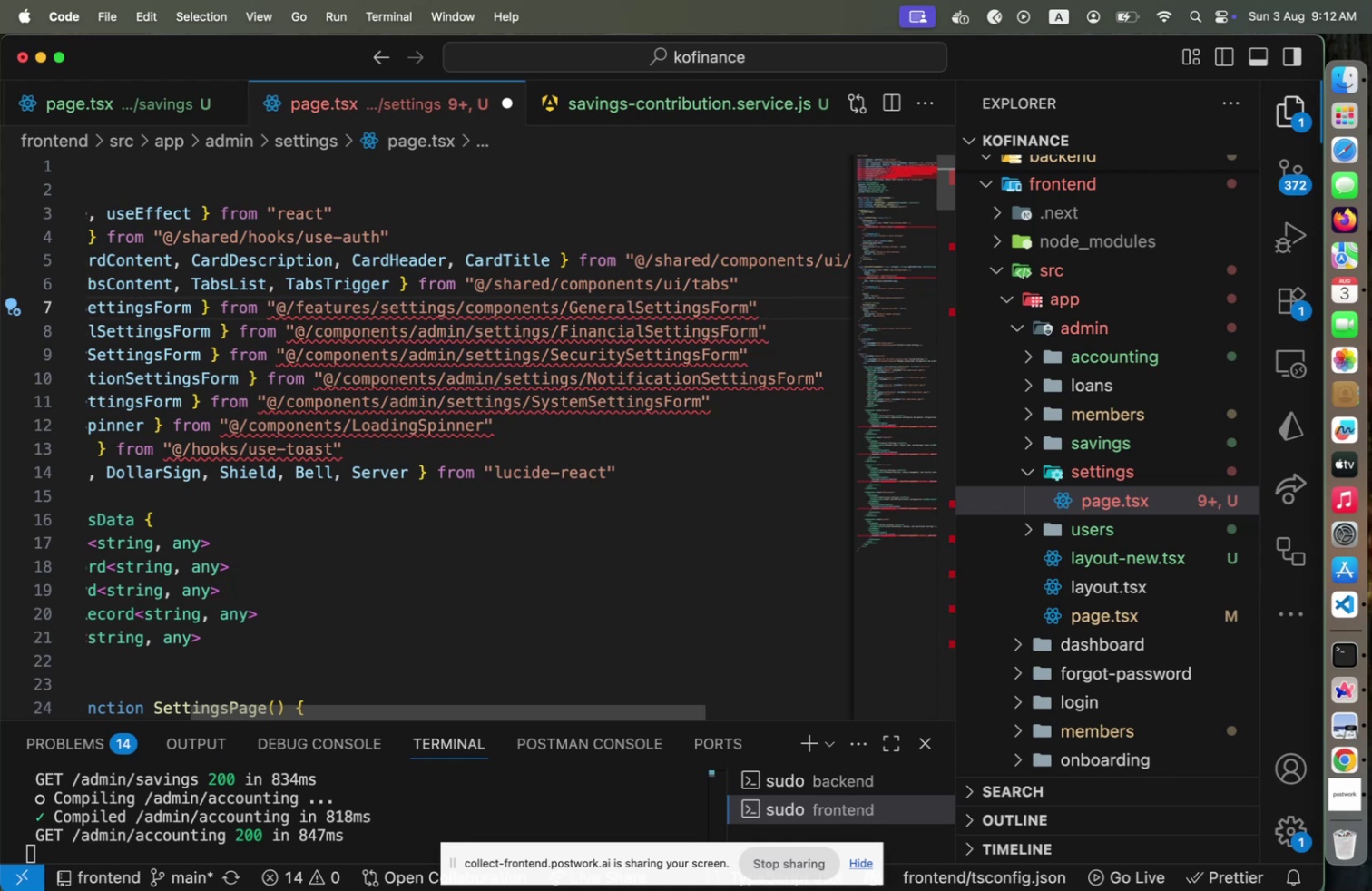 
key(End)
 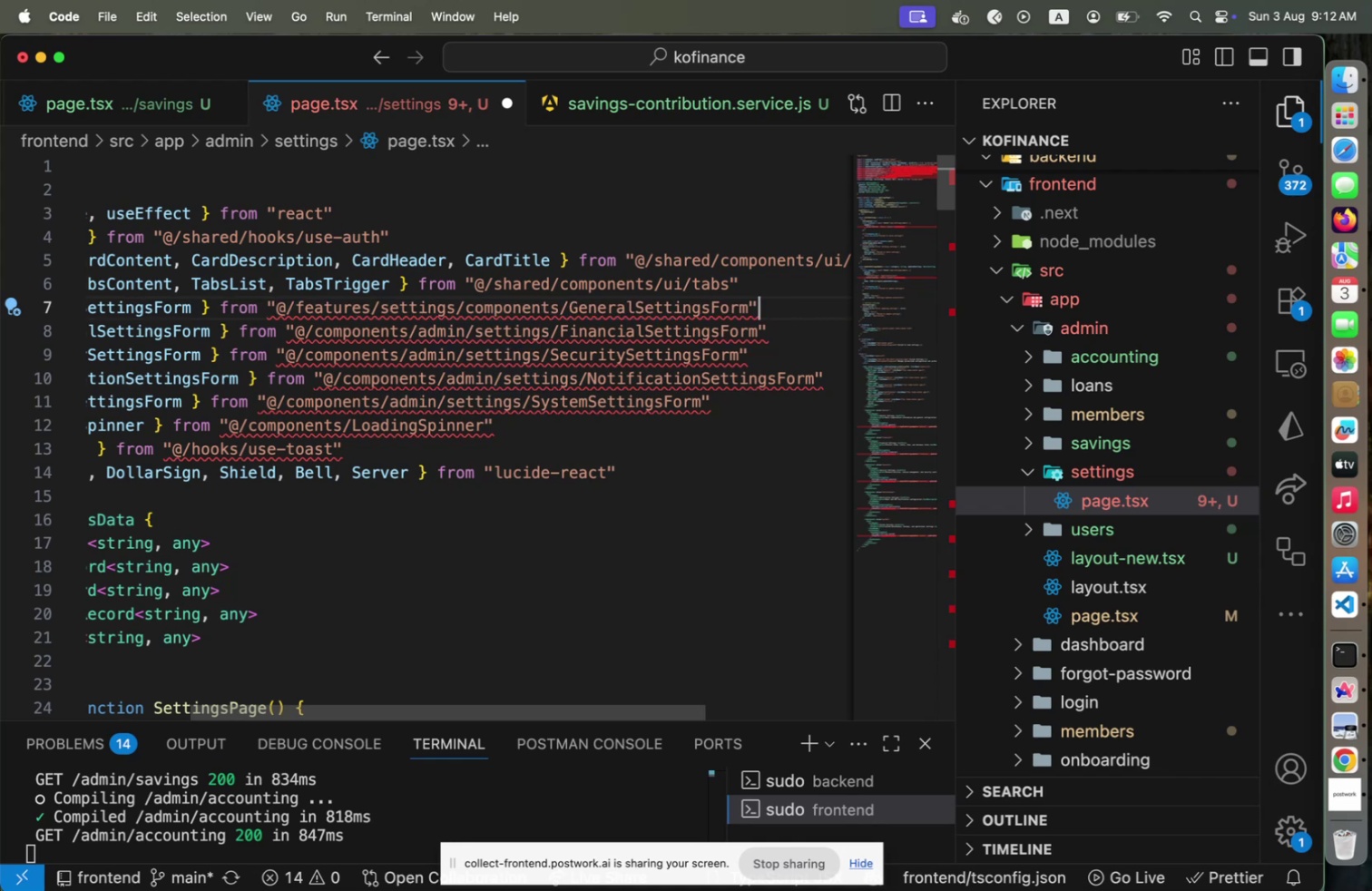 
hold_key(key=ArrowLeft, duration=0.39)
 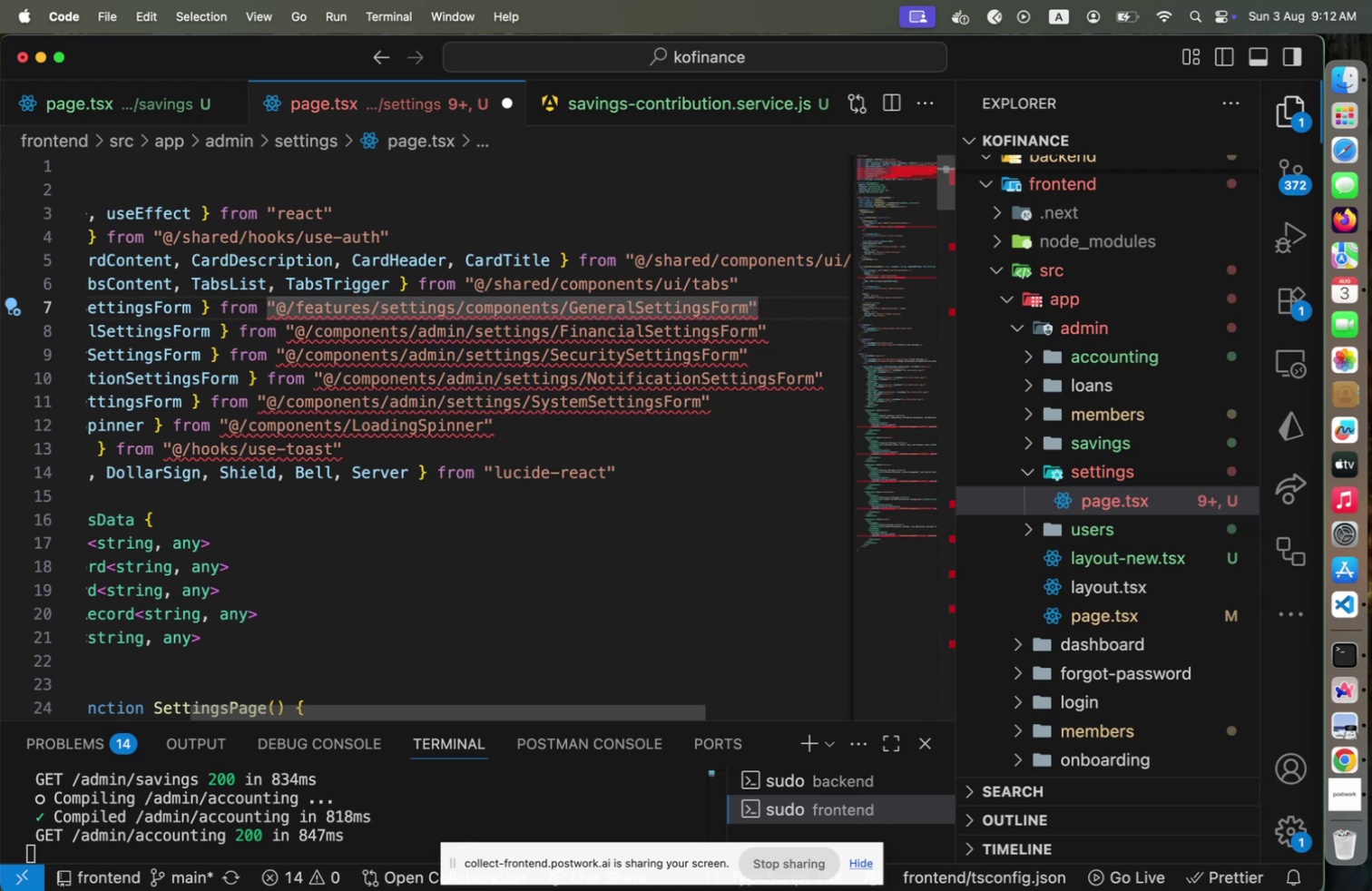 
key(Backspace)
 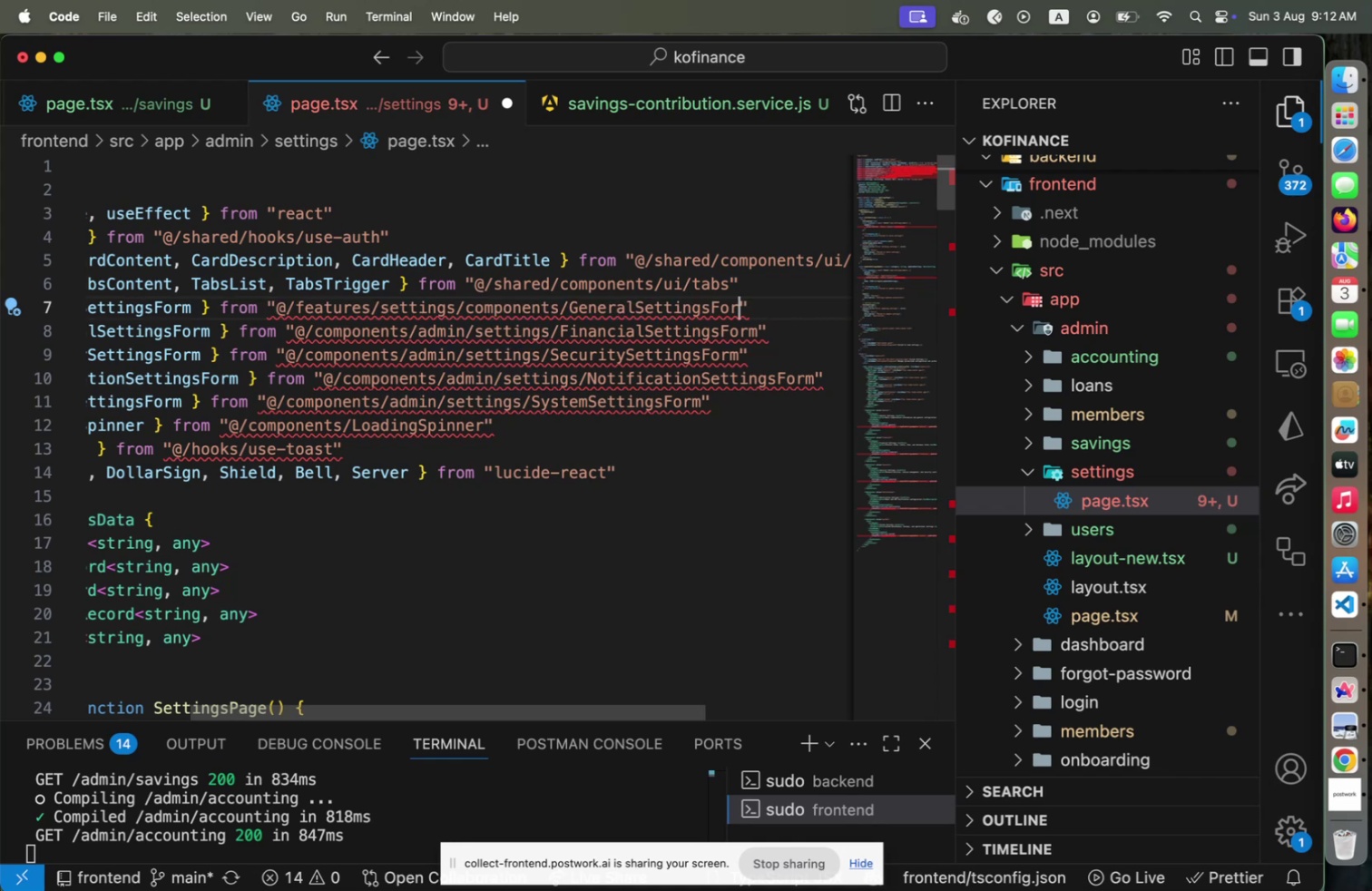 
key(M)
 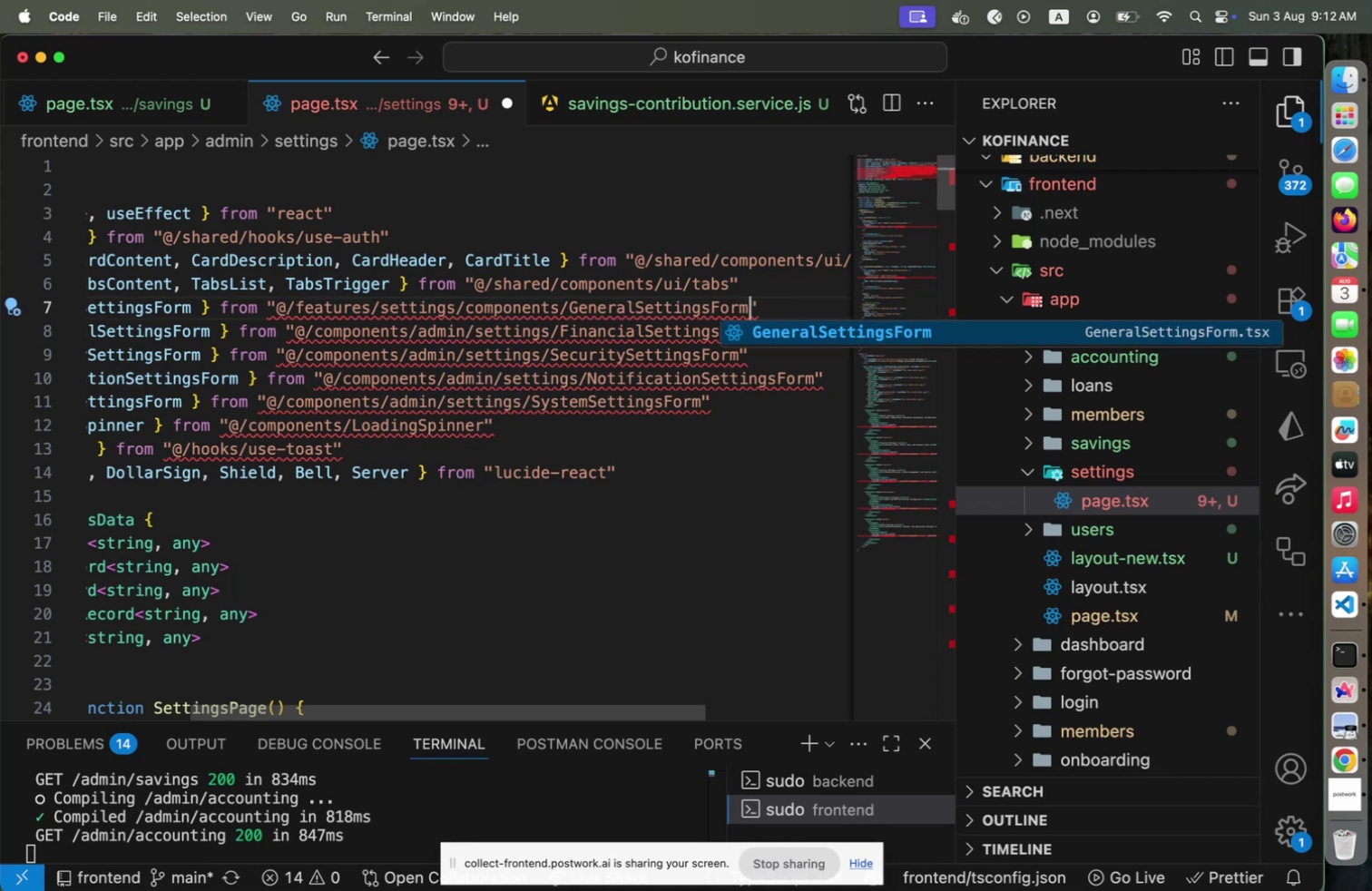 
key(Enter)
 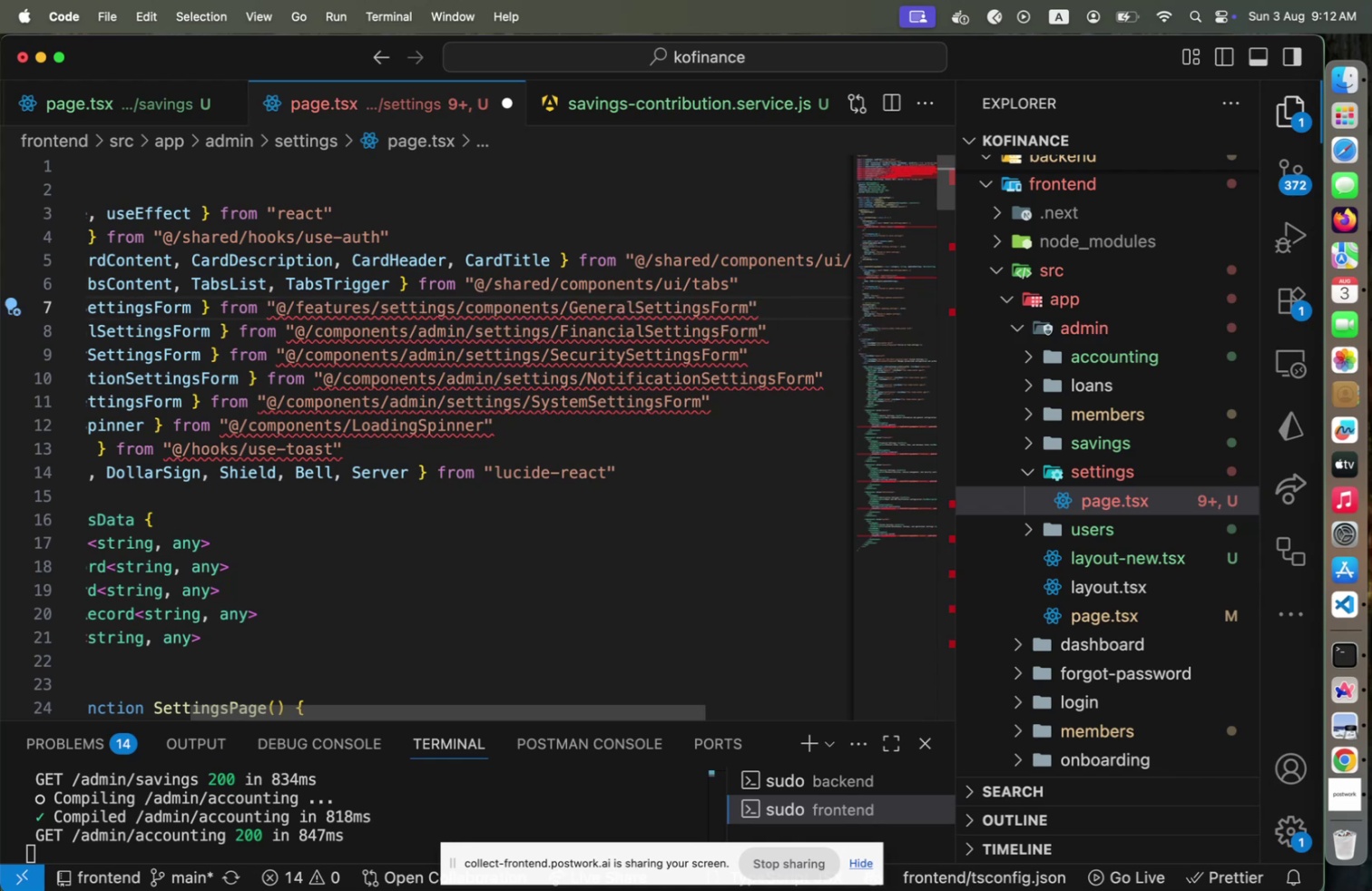 
key(ArrowDown)
 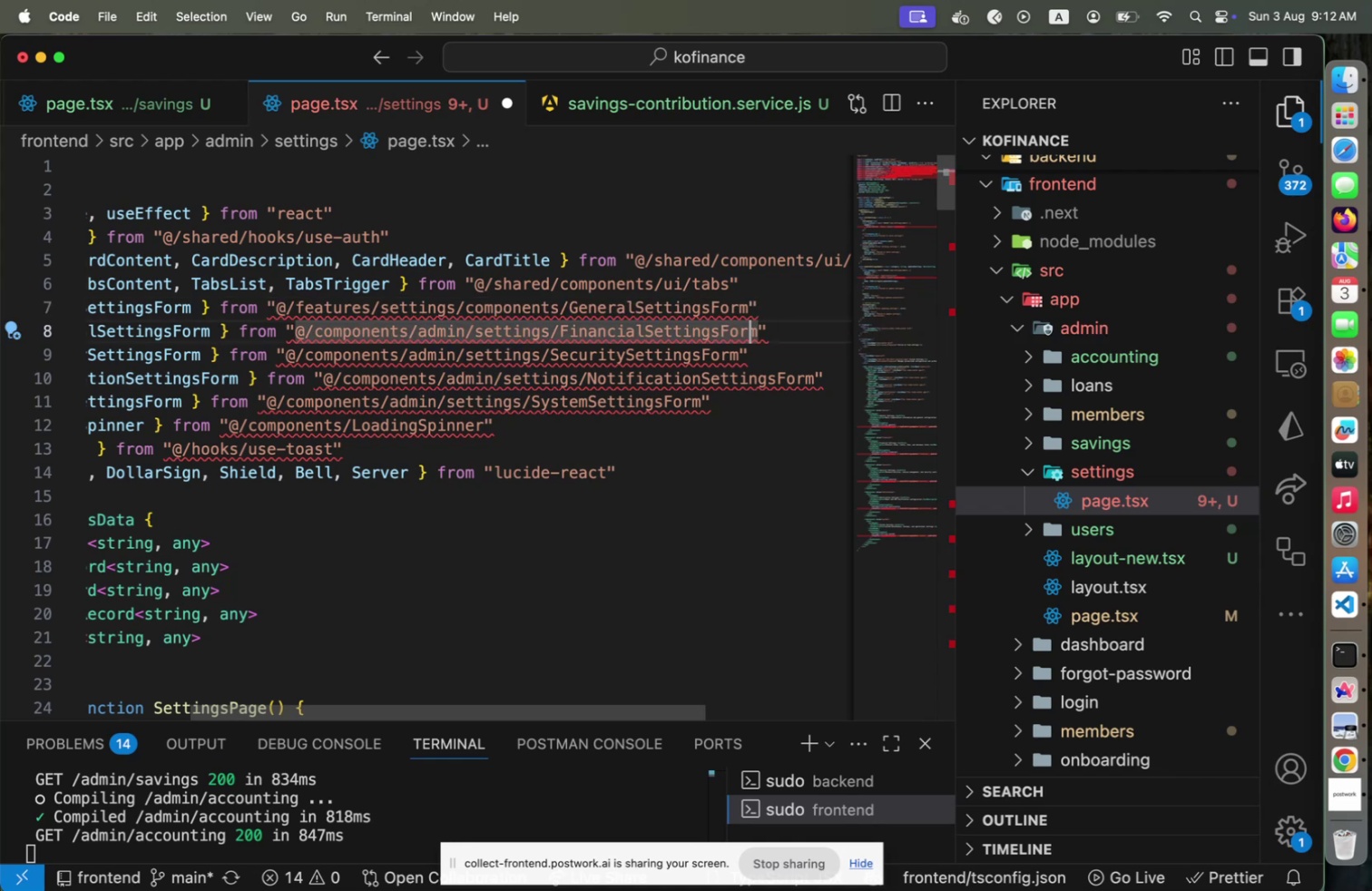 
hold_key(key=ArrowLeft, duration=1.5)
 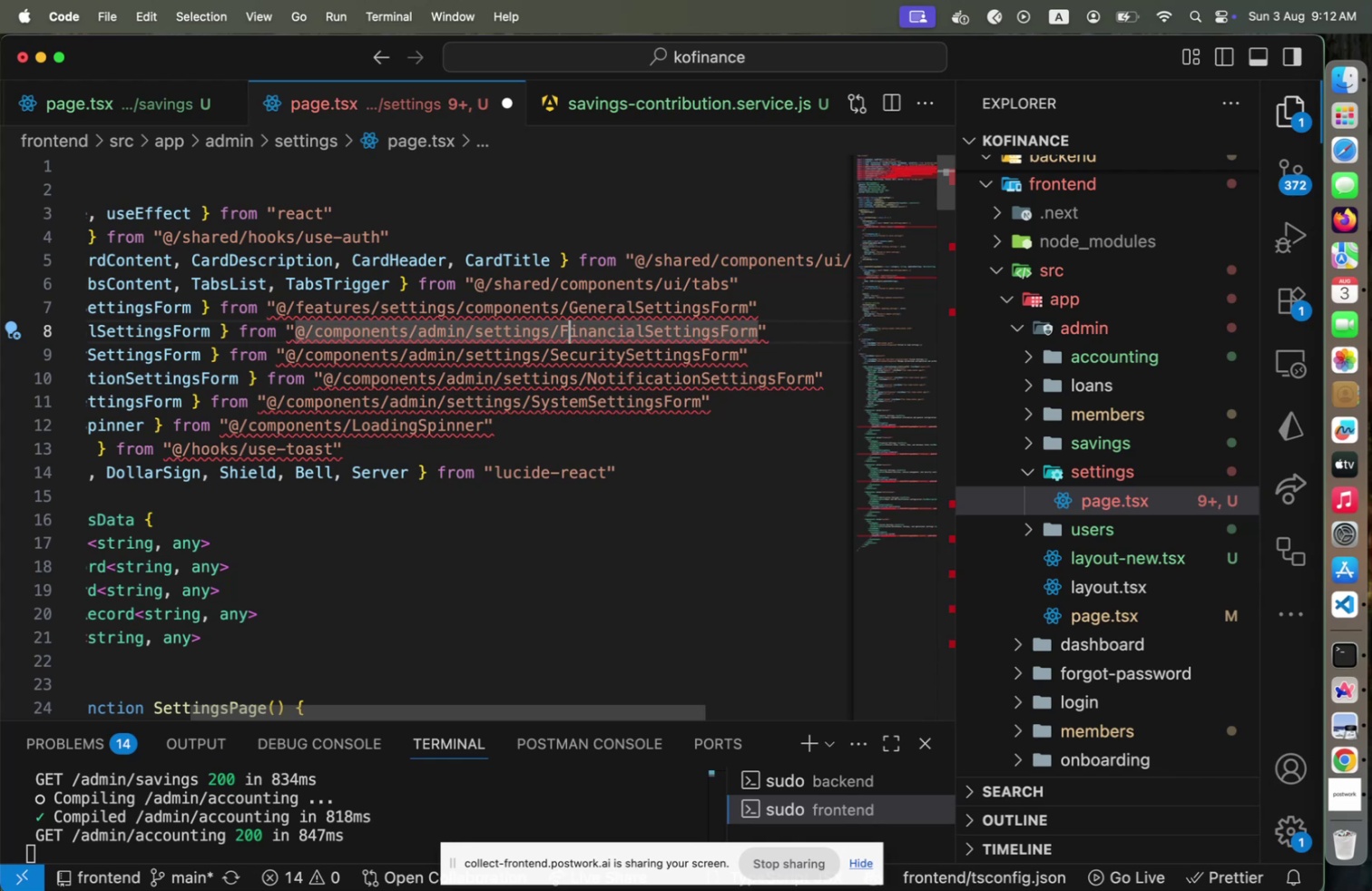 
hold_key(key=ArrowLeft, duration=0.63)
 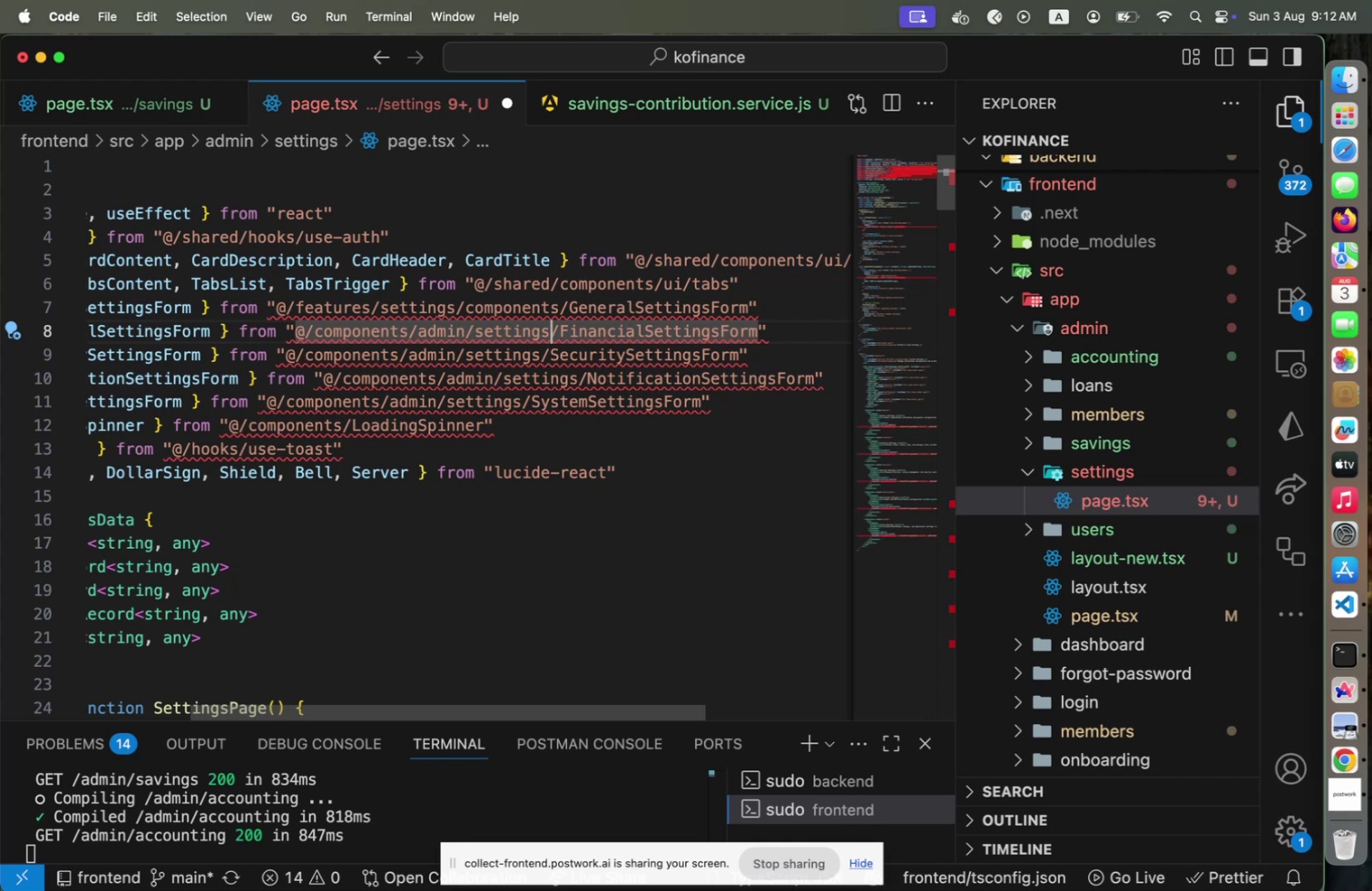 
key(ArrowRight)
 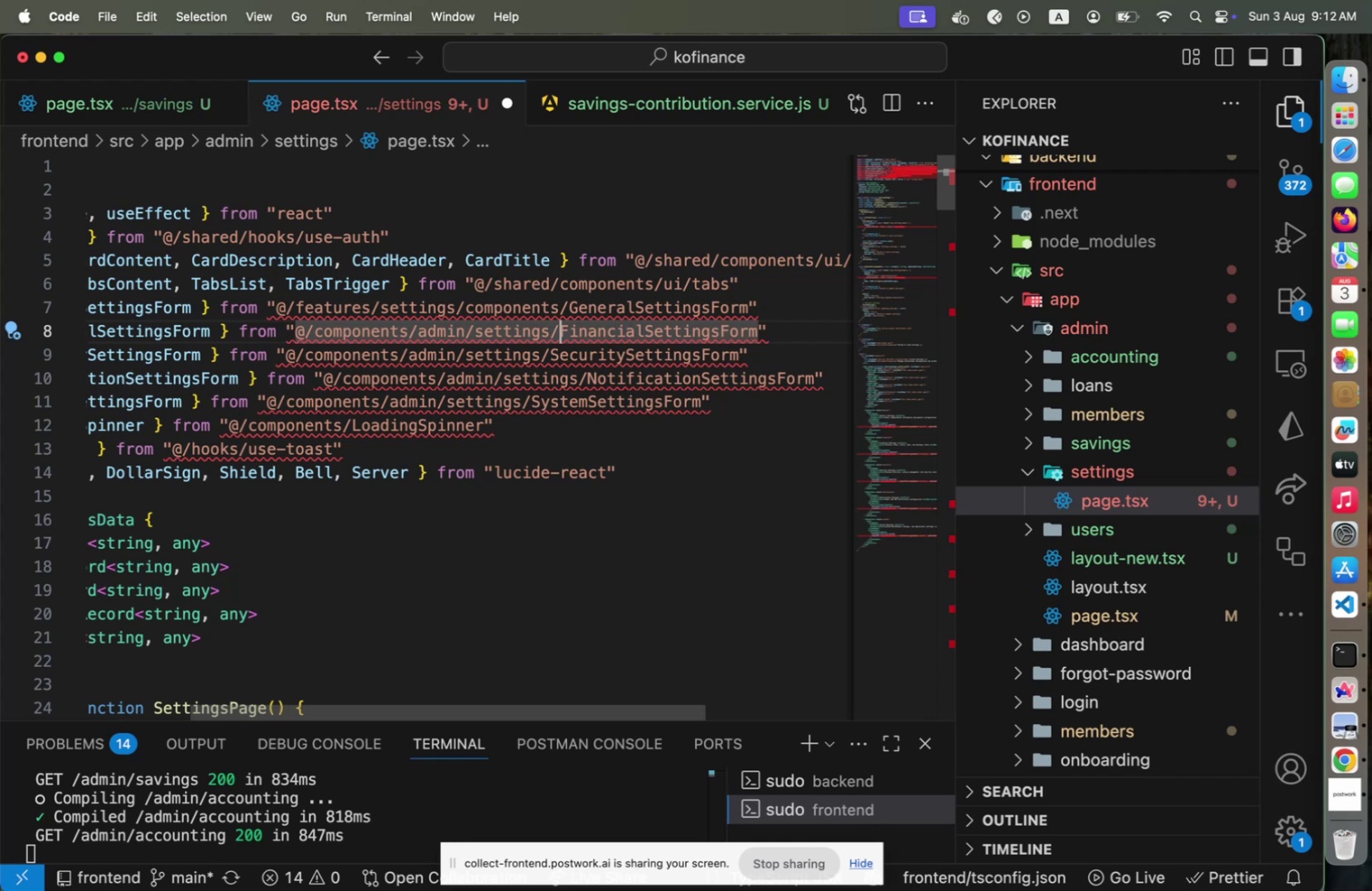 
hold_key(key=ShiftLeft, duration=3.27)
 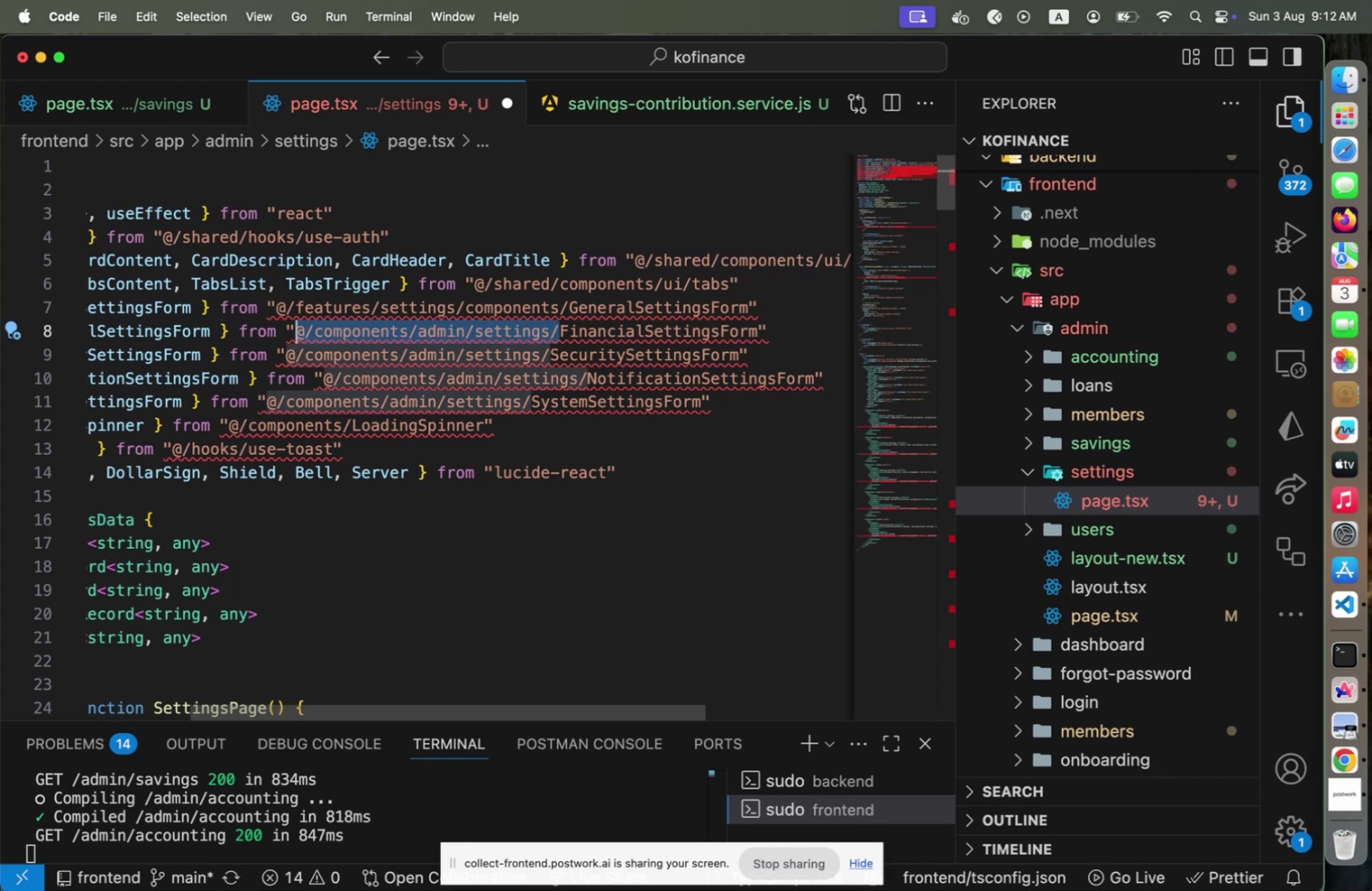 
hold_key(key=ArrowLeft, duration=1.5)
 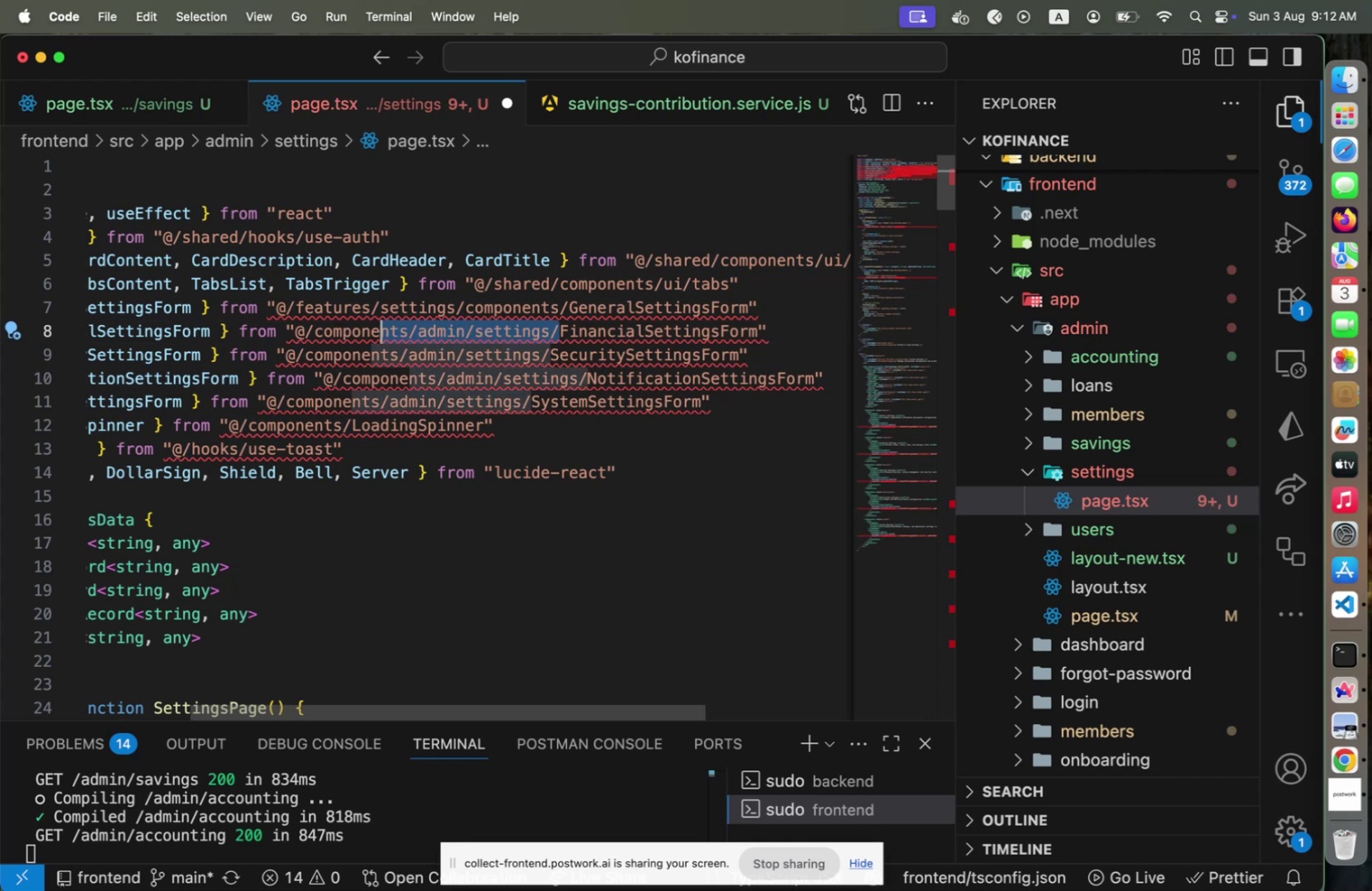 
hold_key(key=ArrowLeft, duration=1.18)
 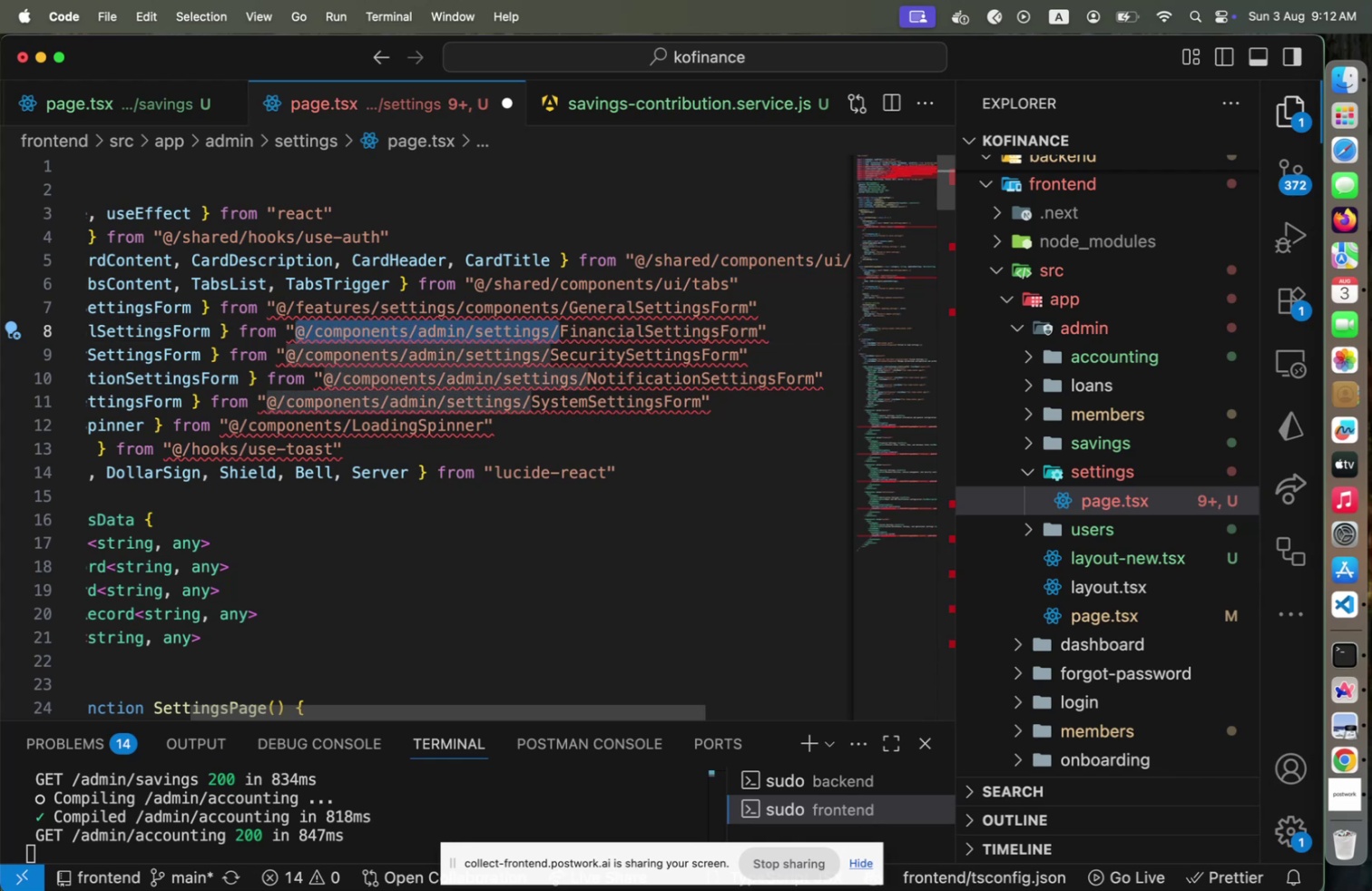 
key(Meta+Shift+L)
 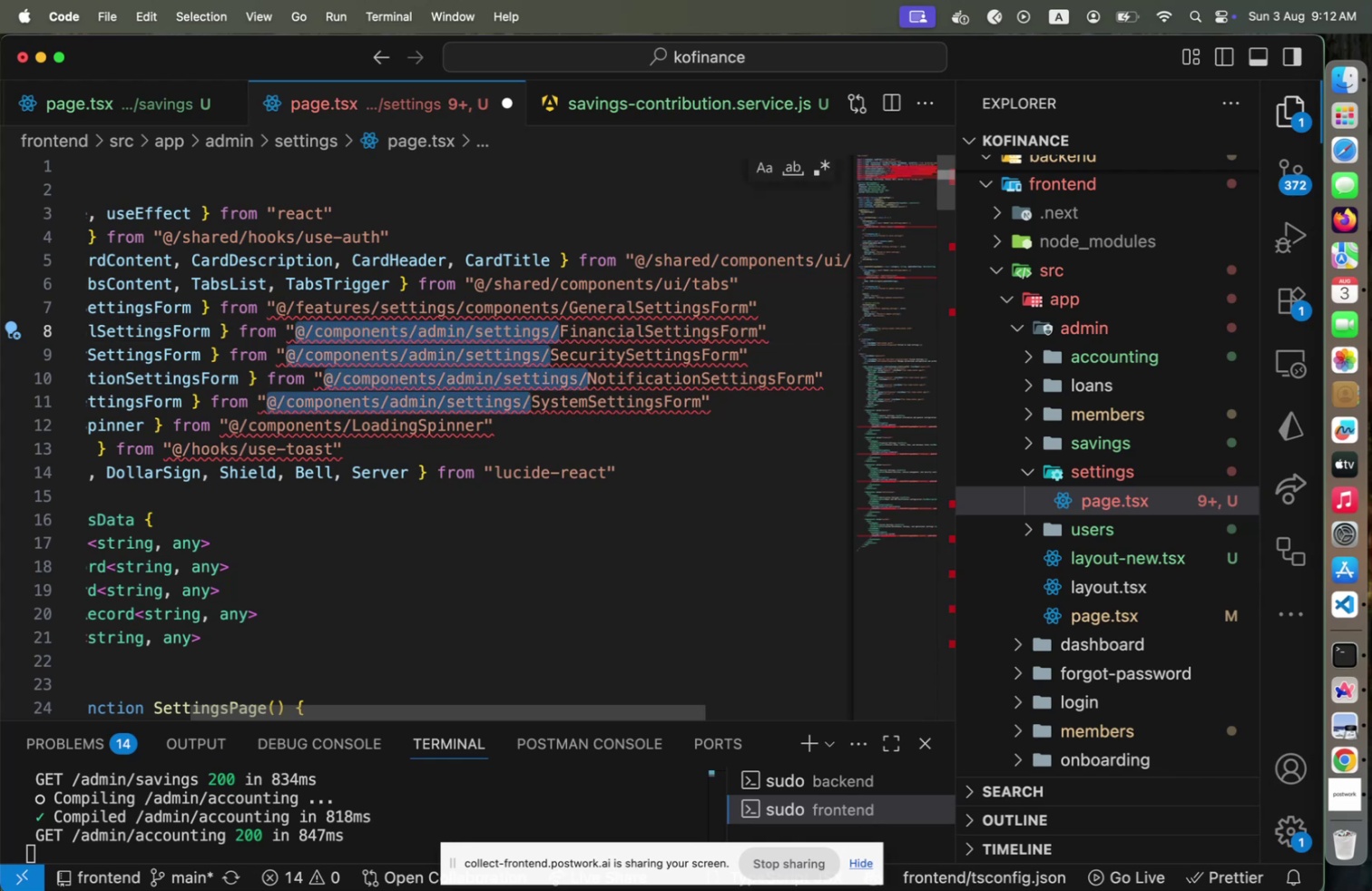 
key(ArrowLeft)
 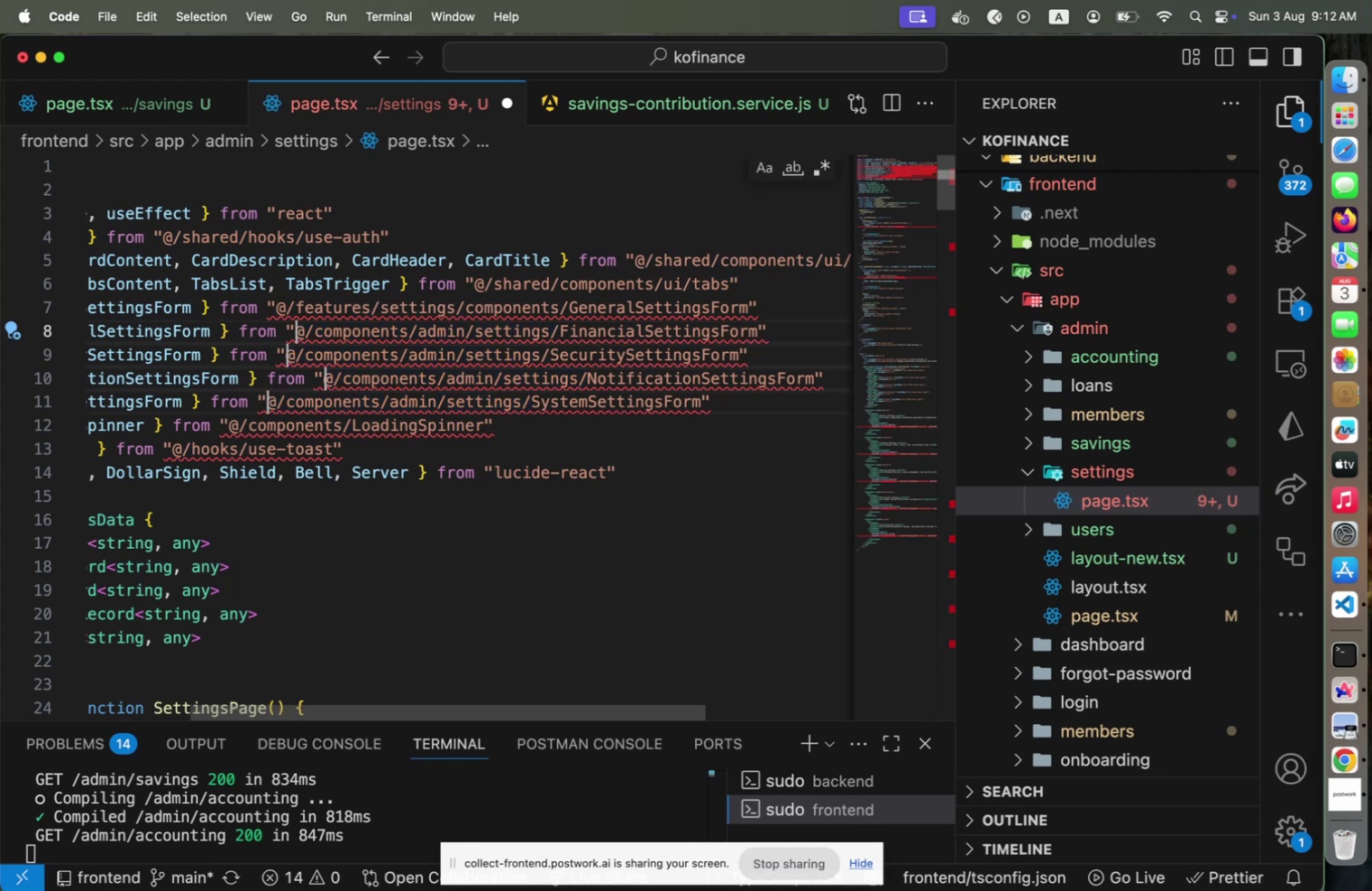 
key(ArrowRight)
 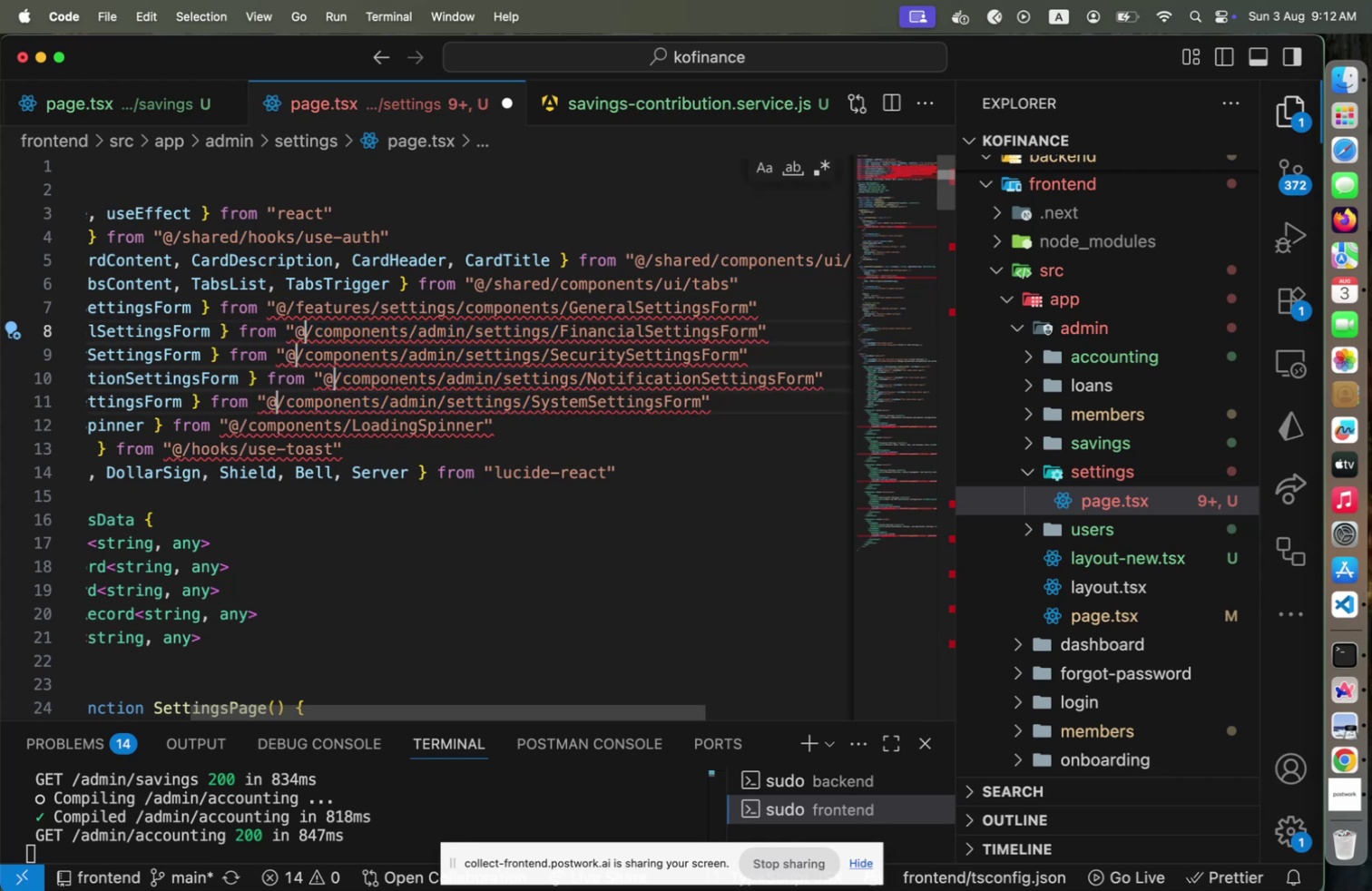 
key(ArrowRight)
 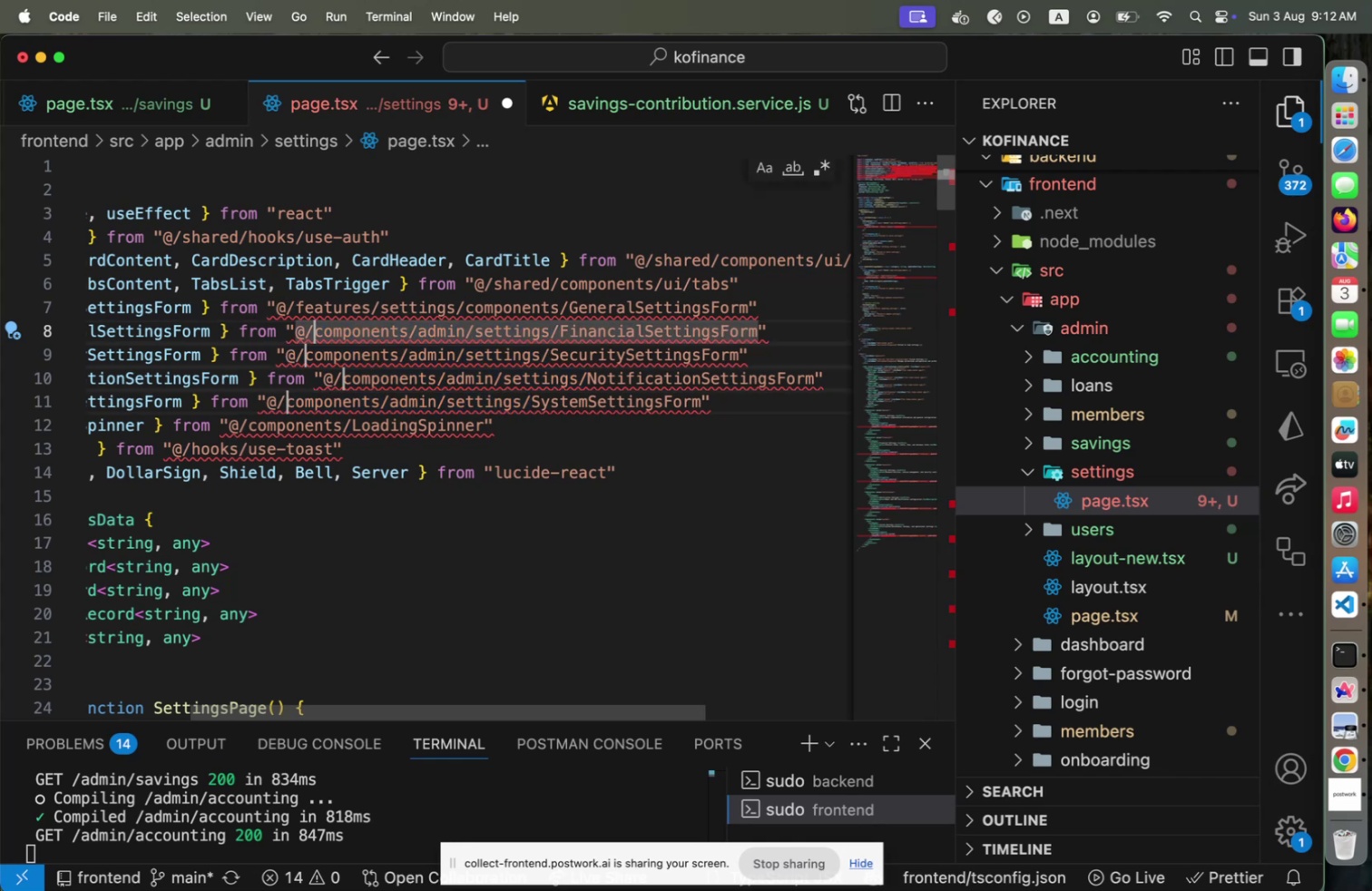 
type(features/settings/)
 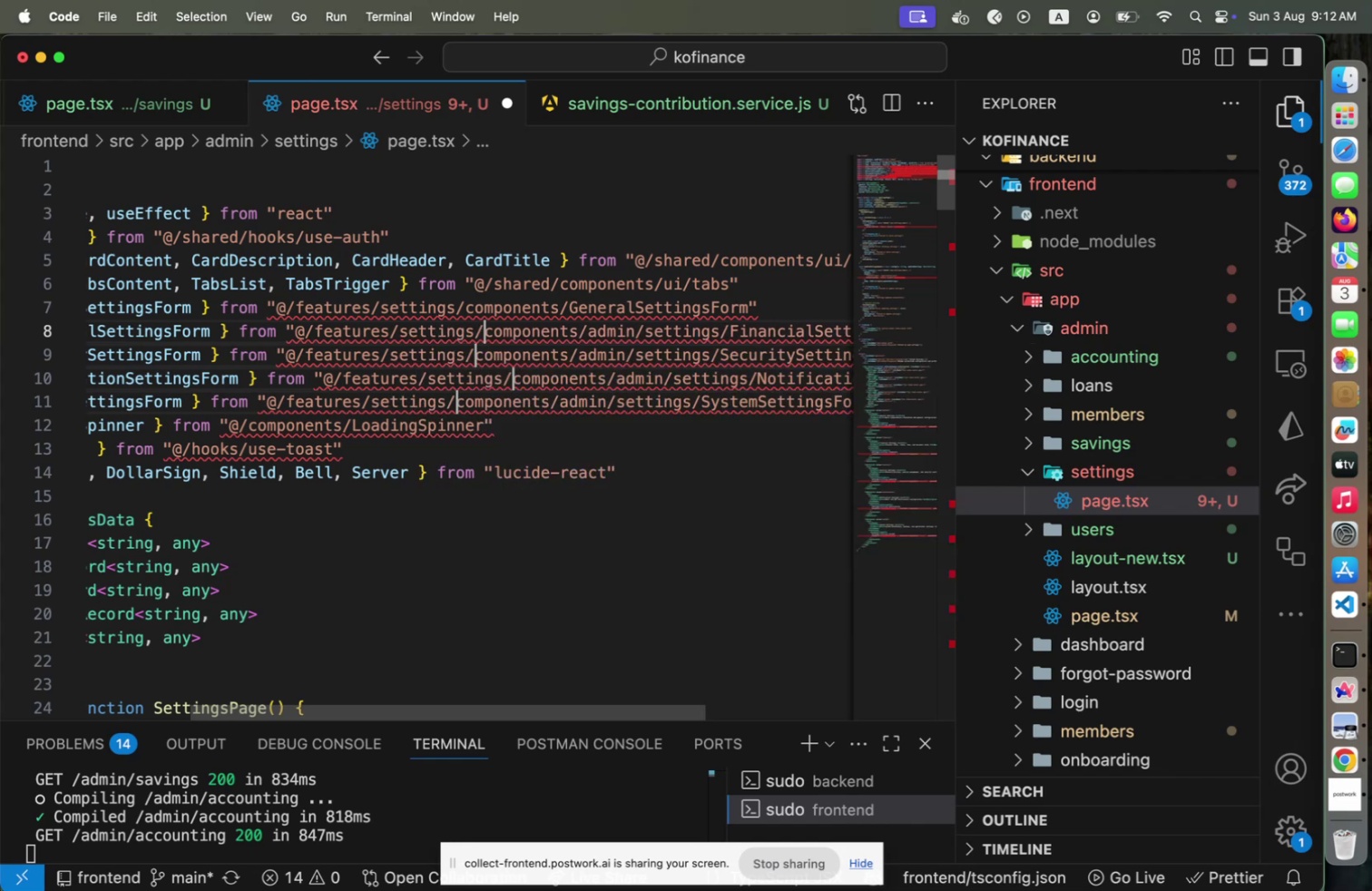 
hold_key(key=ArrowRight, duration=1.14)
 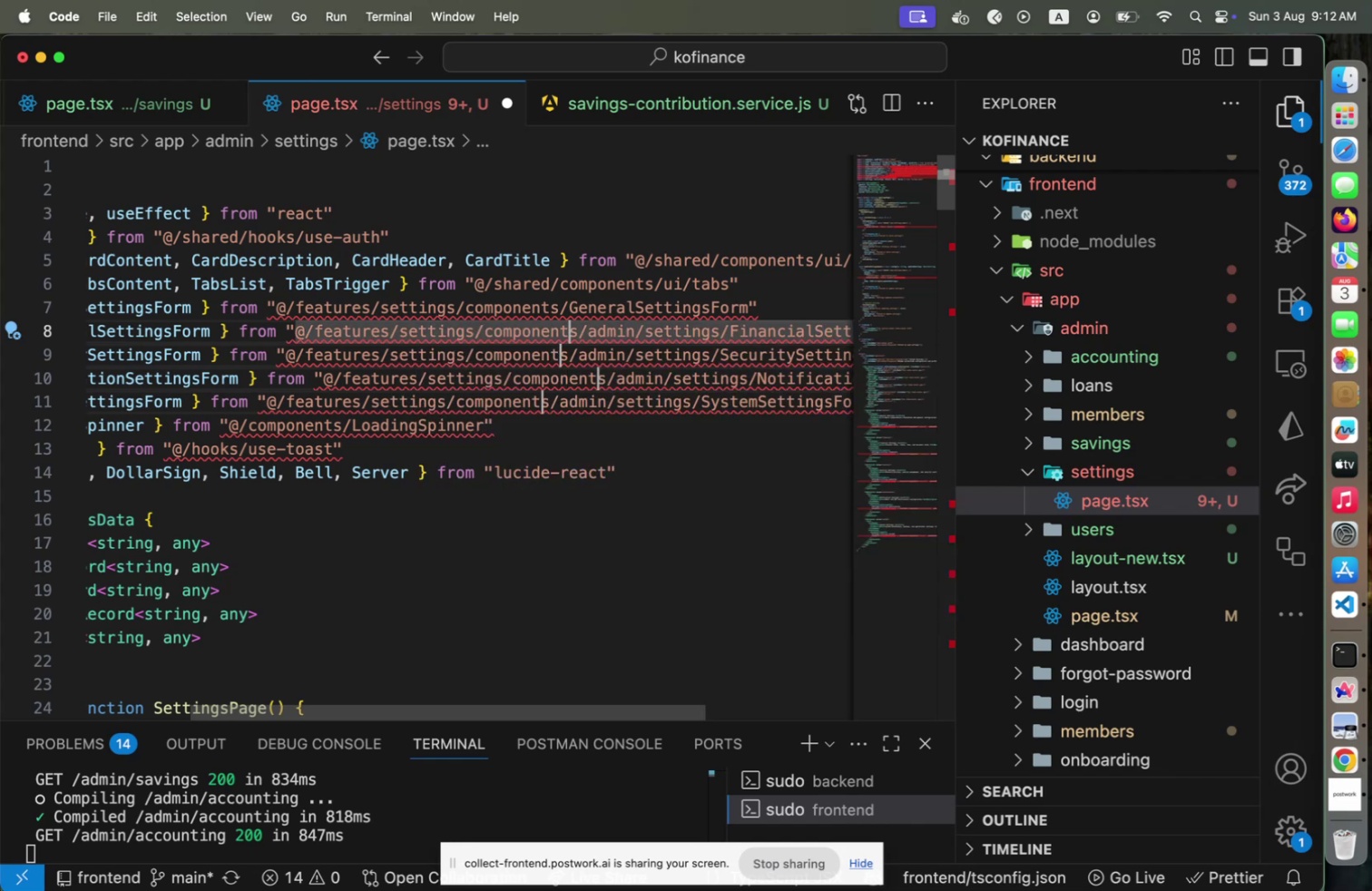 
key(ArrowRight)
 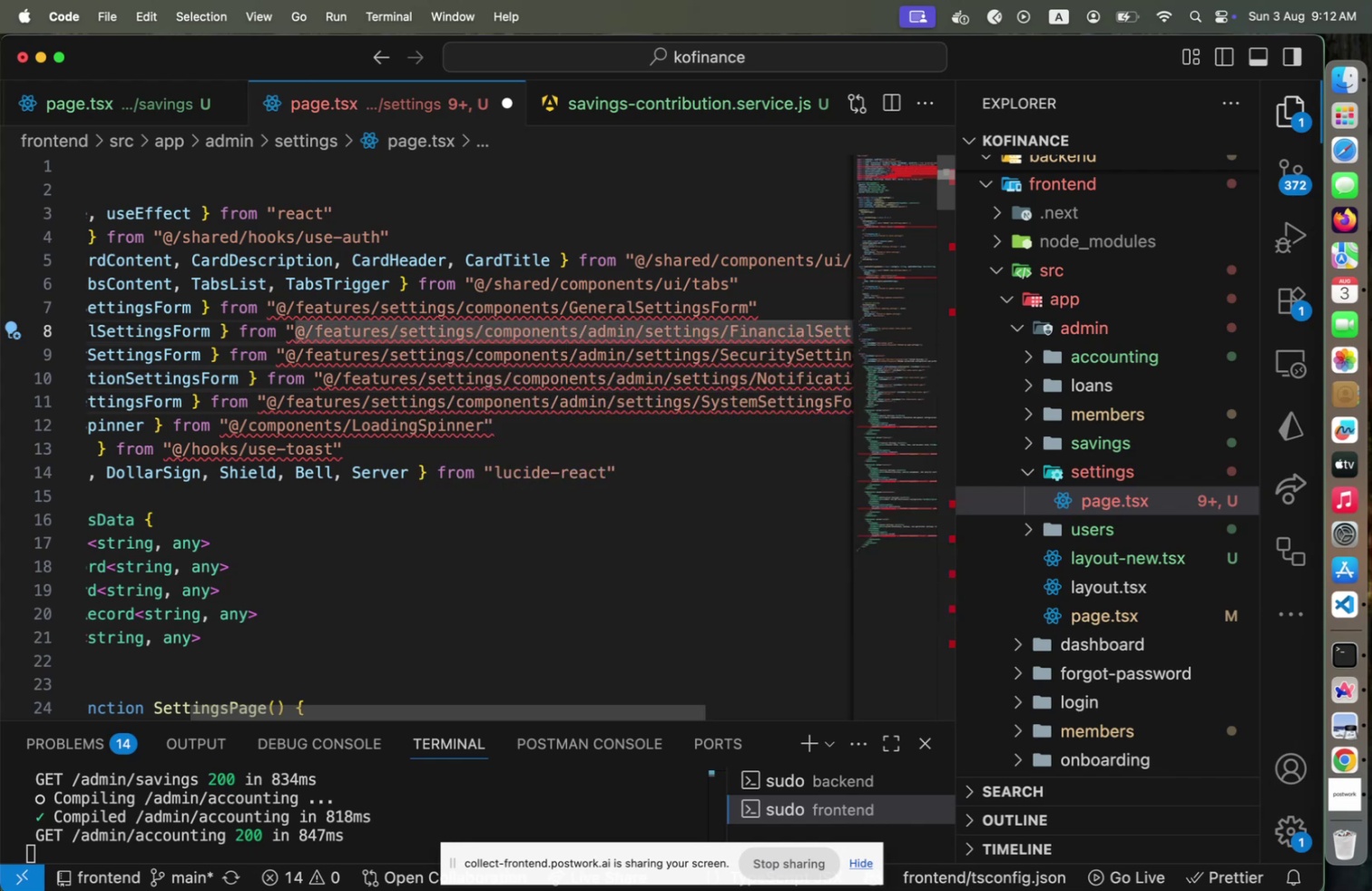 
hold_key(key=ArrowRight, duration=1.27)
 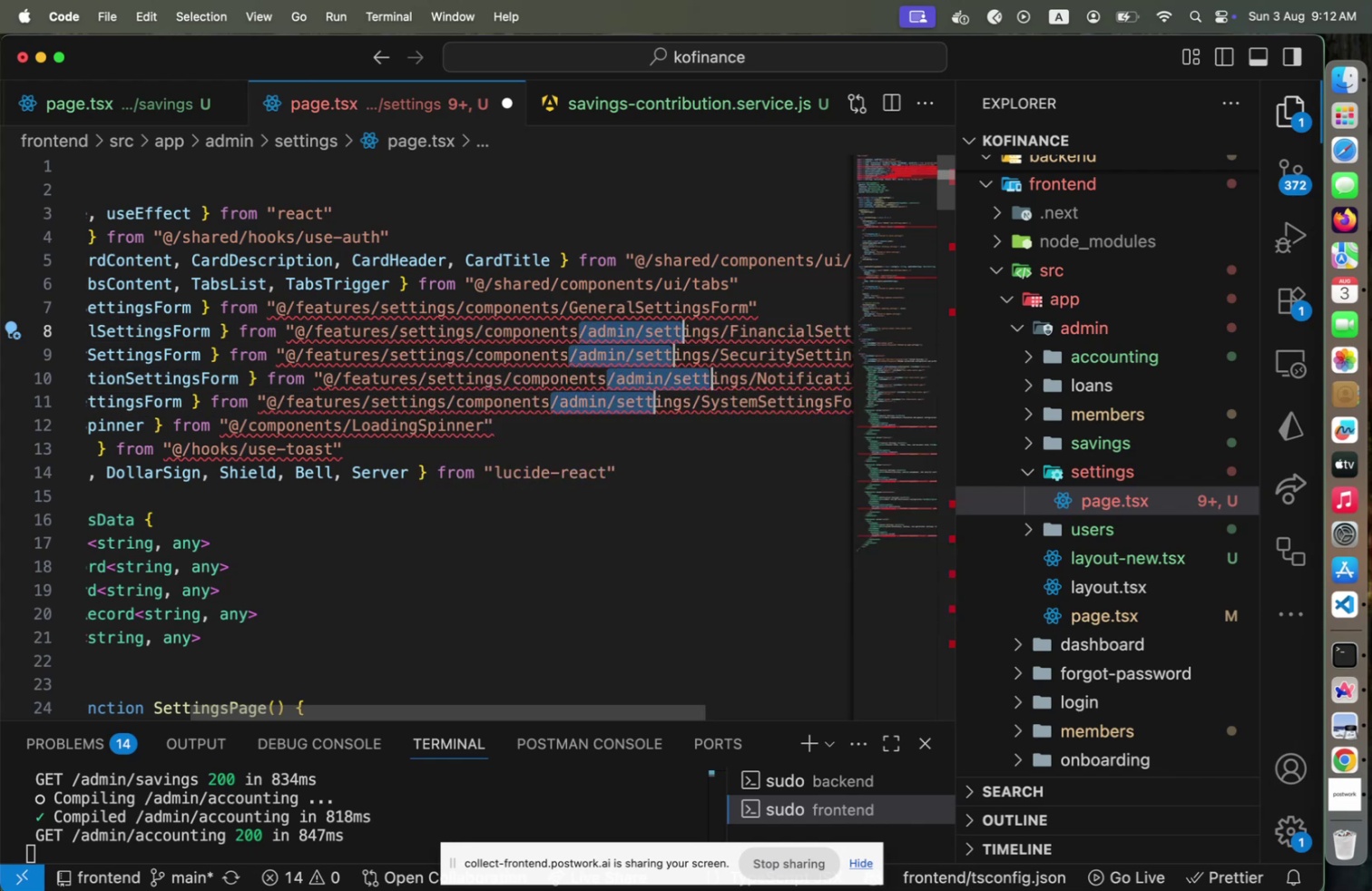 
key(Shift+ArrowRight)
 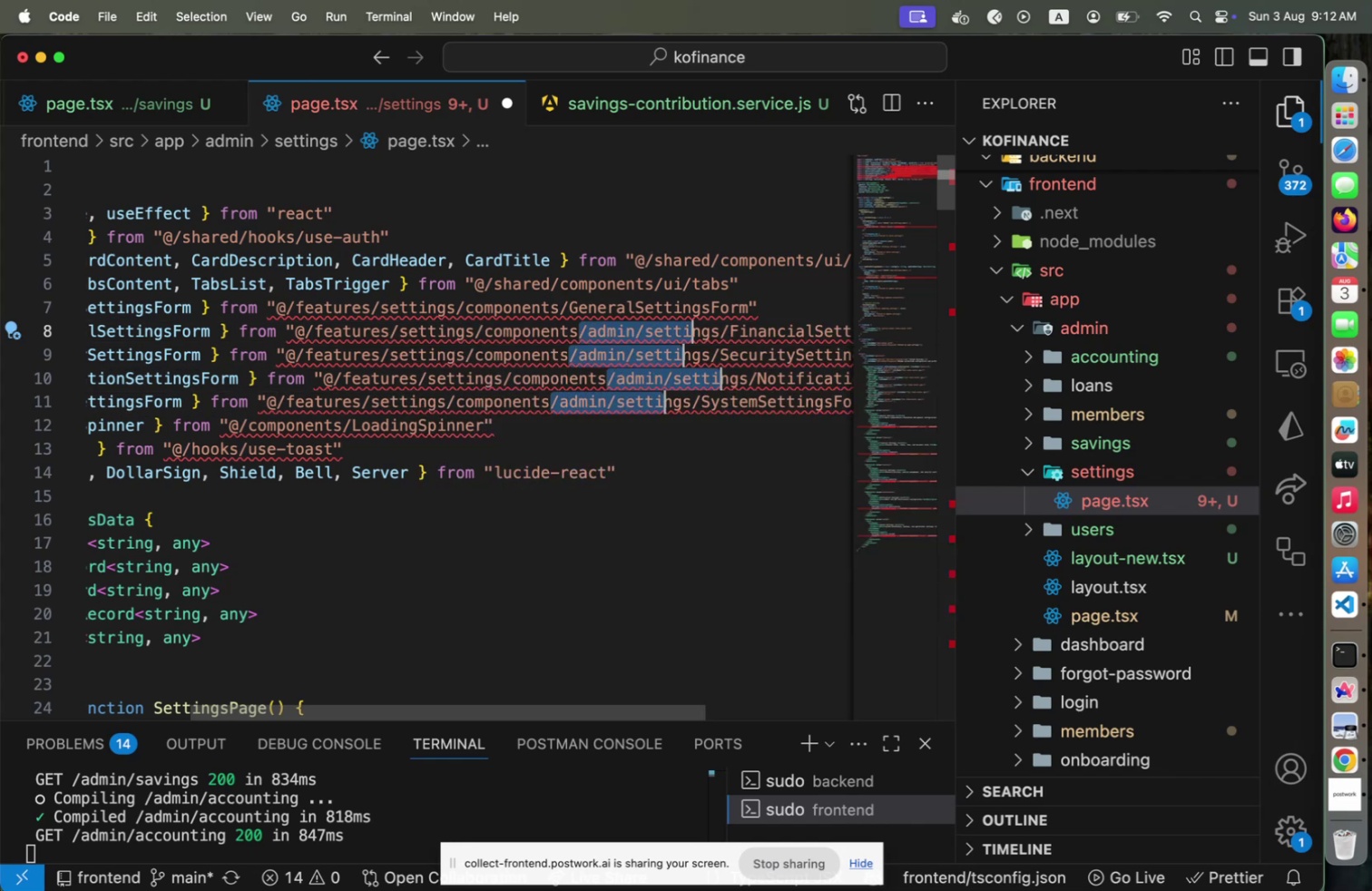 
key(Shift+ArrowRight)
 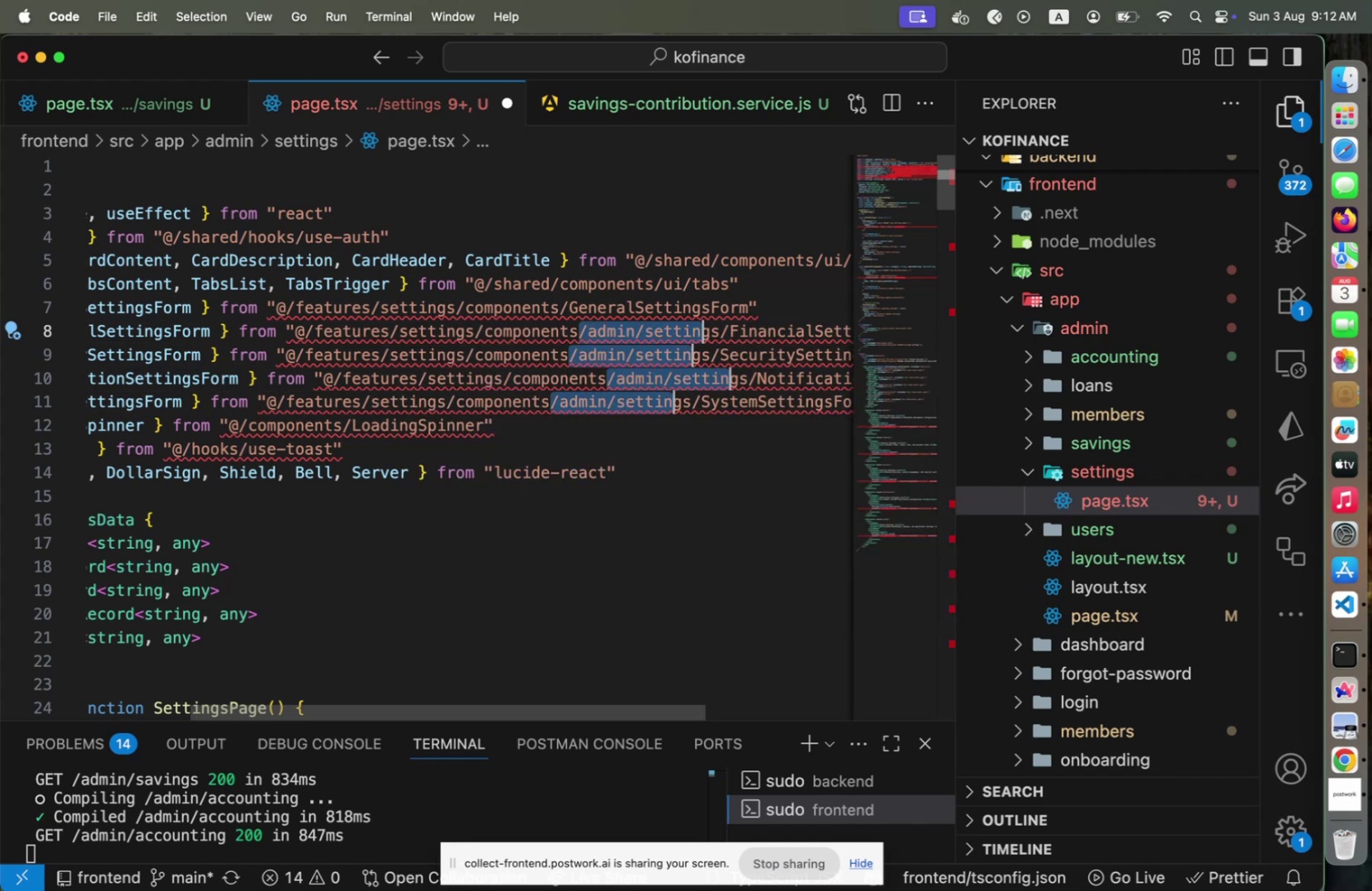 
key(Shift+ArrowRight)
 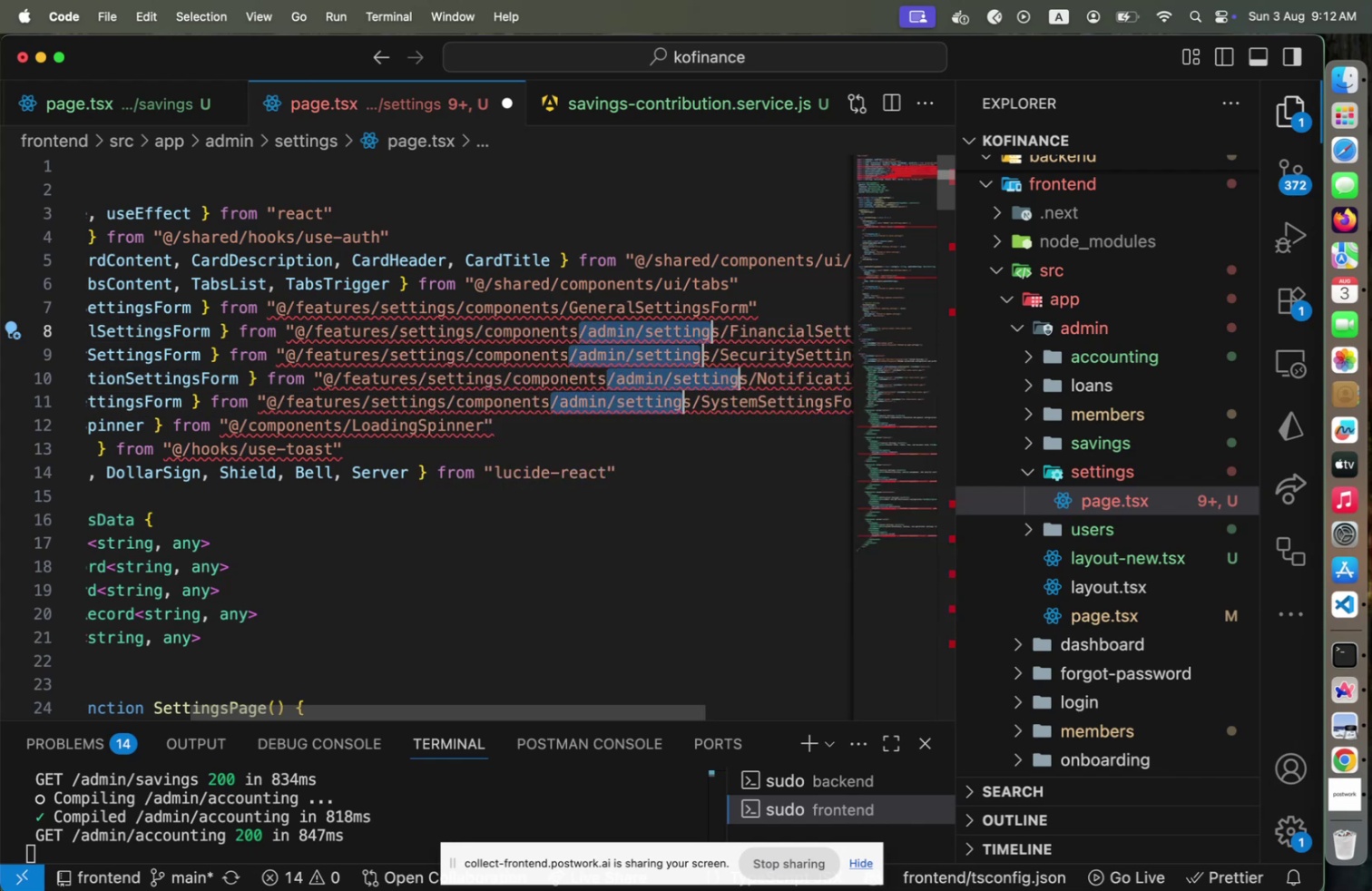 
key(Shift+ArrowRight)
 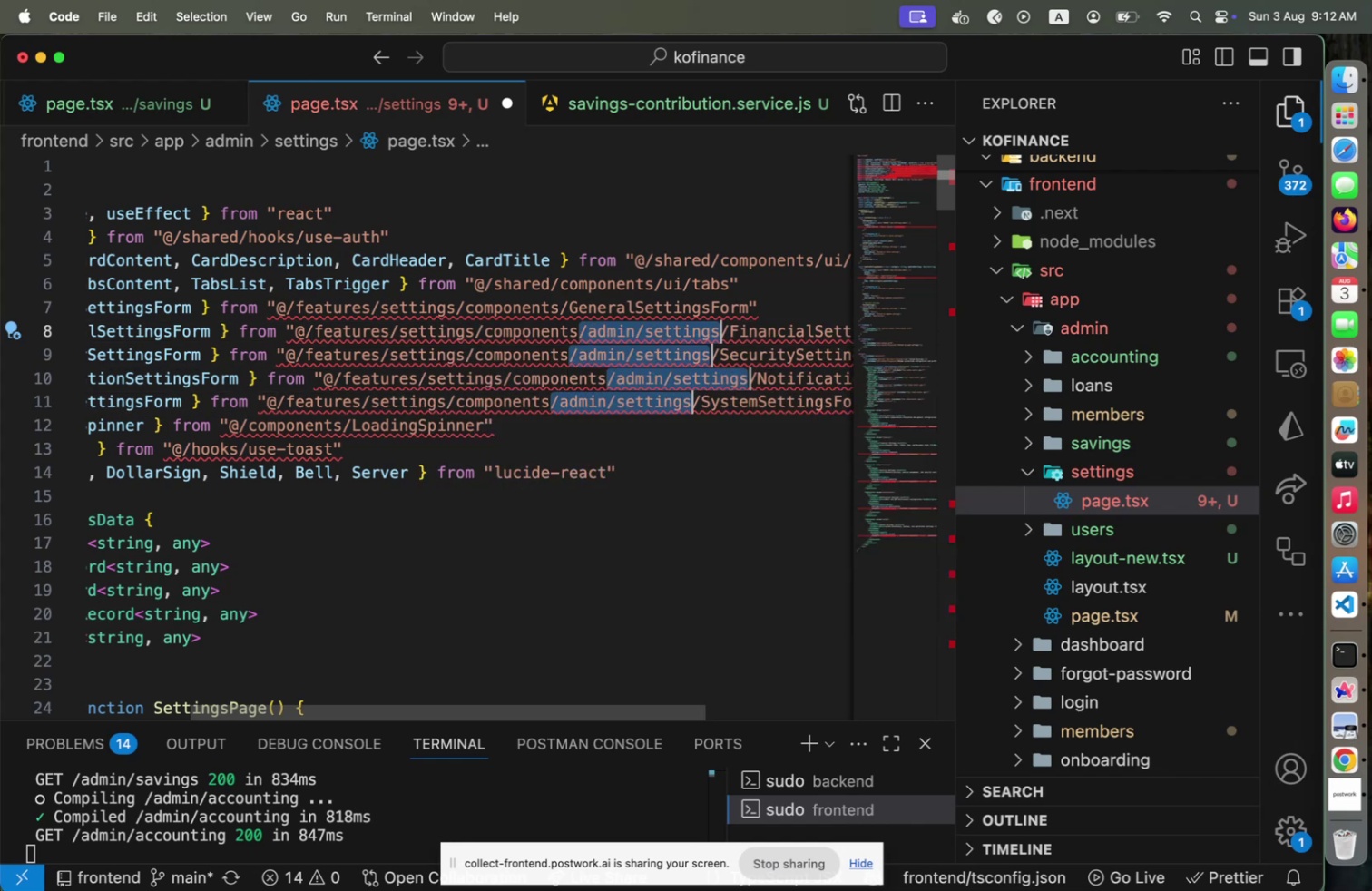 
key(Shift+ArrowRight)
 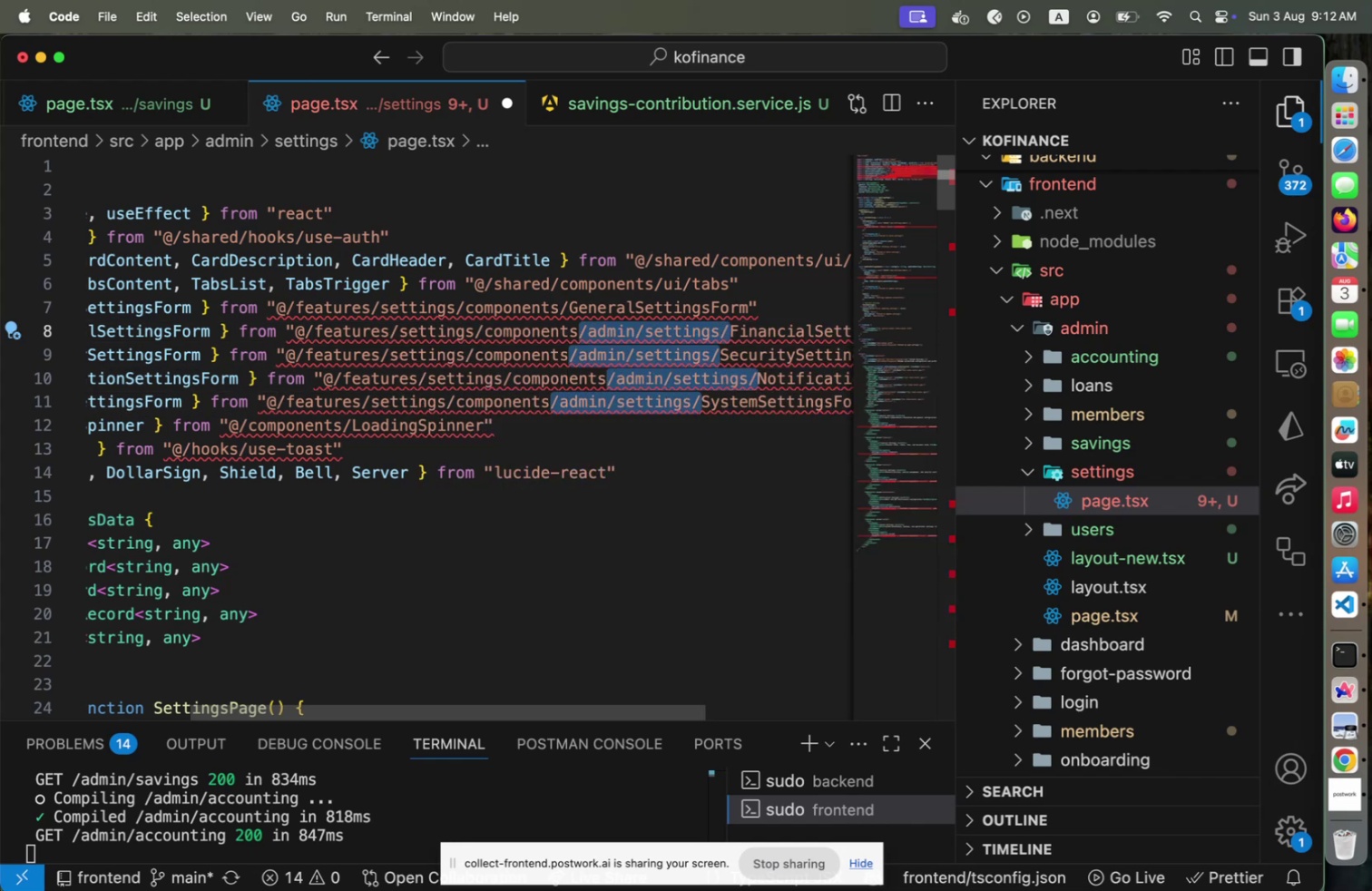 
key(Shift+ArrowLeft)
 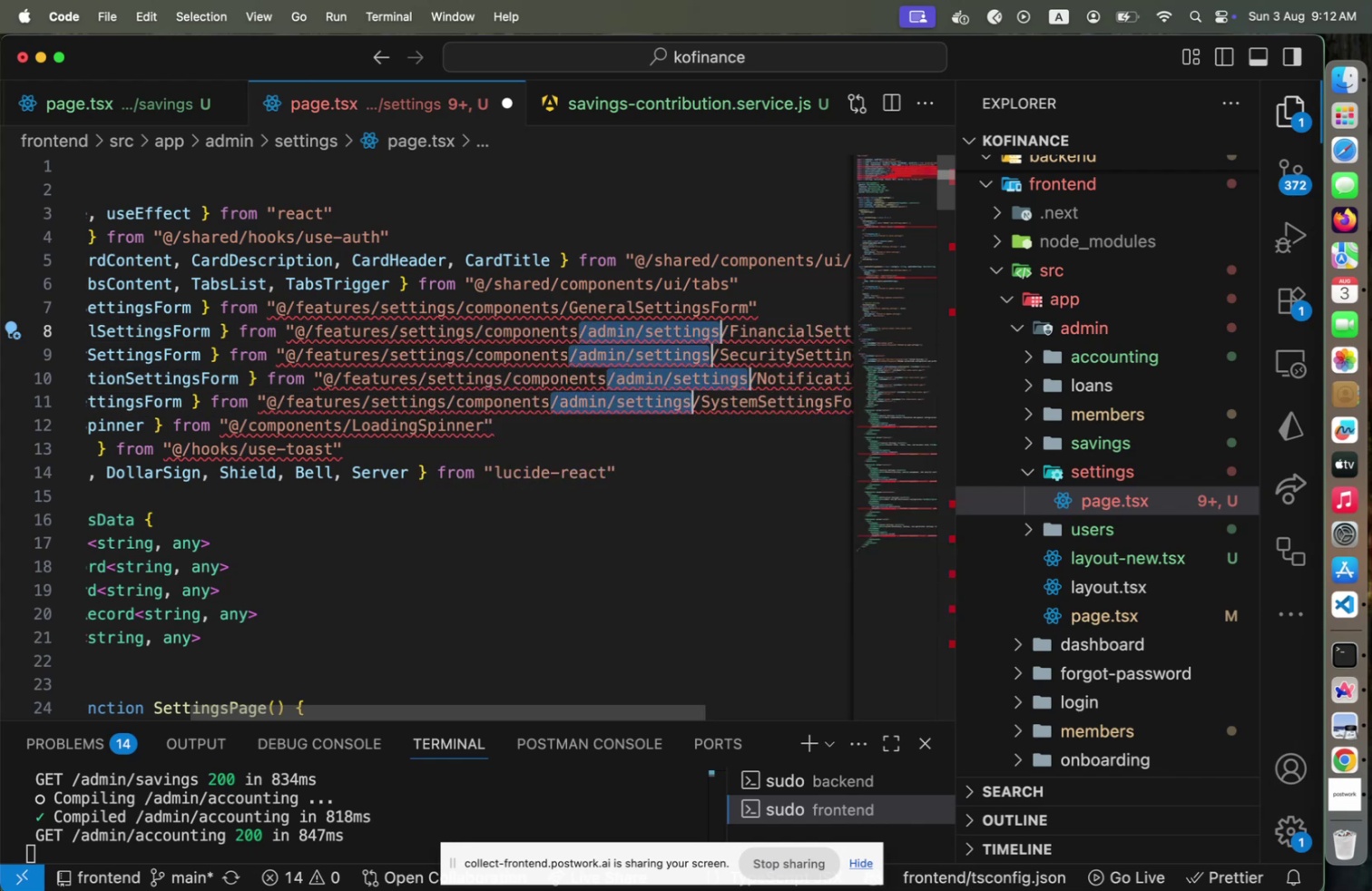 
key(Backspace)
 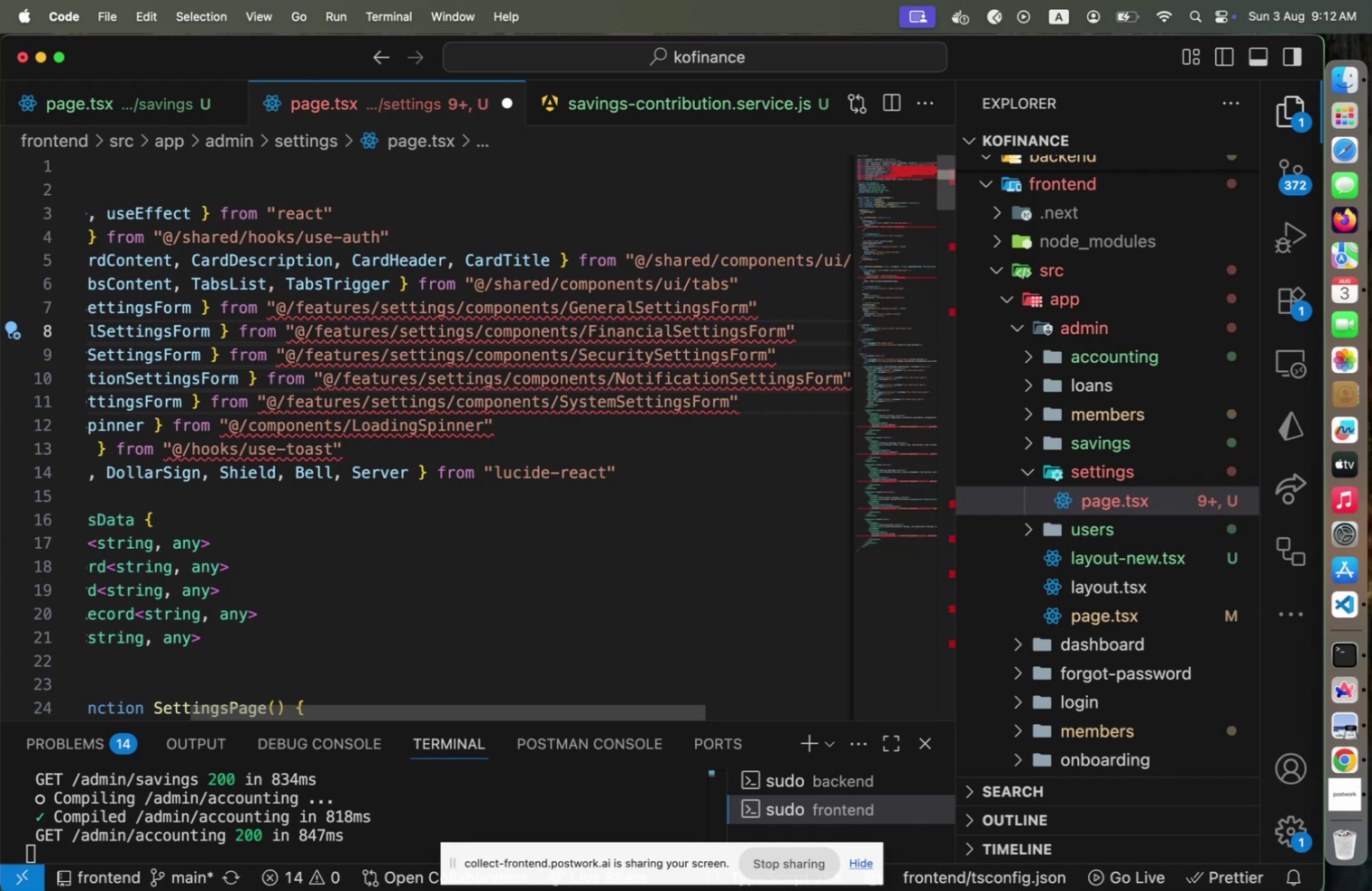 
key(Escape)
 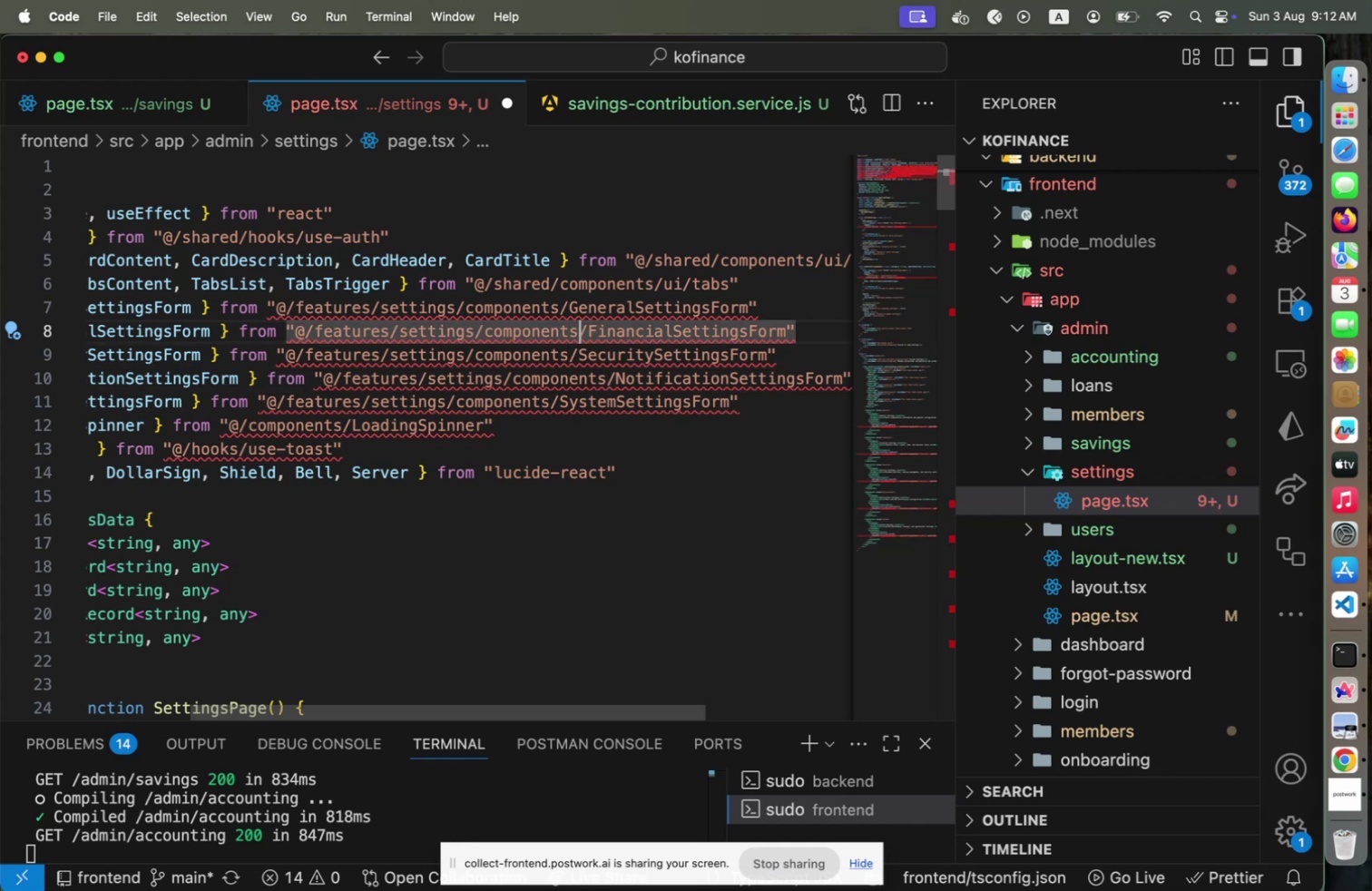 
hold_key(key=ArrowLeft, duration=1.51)
 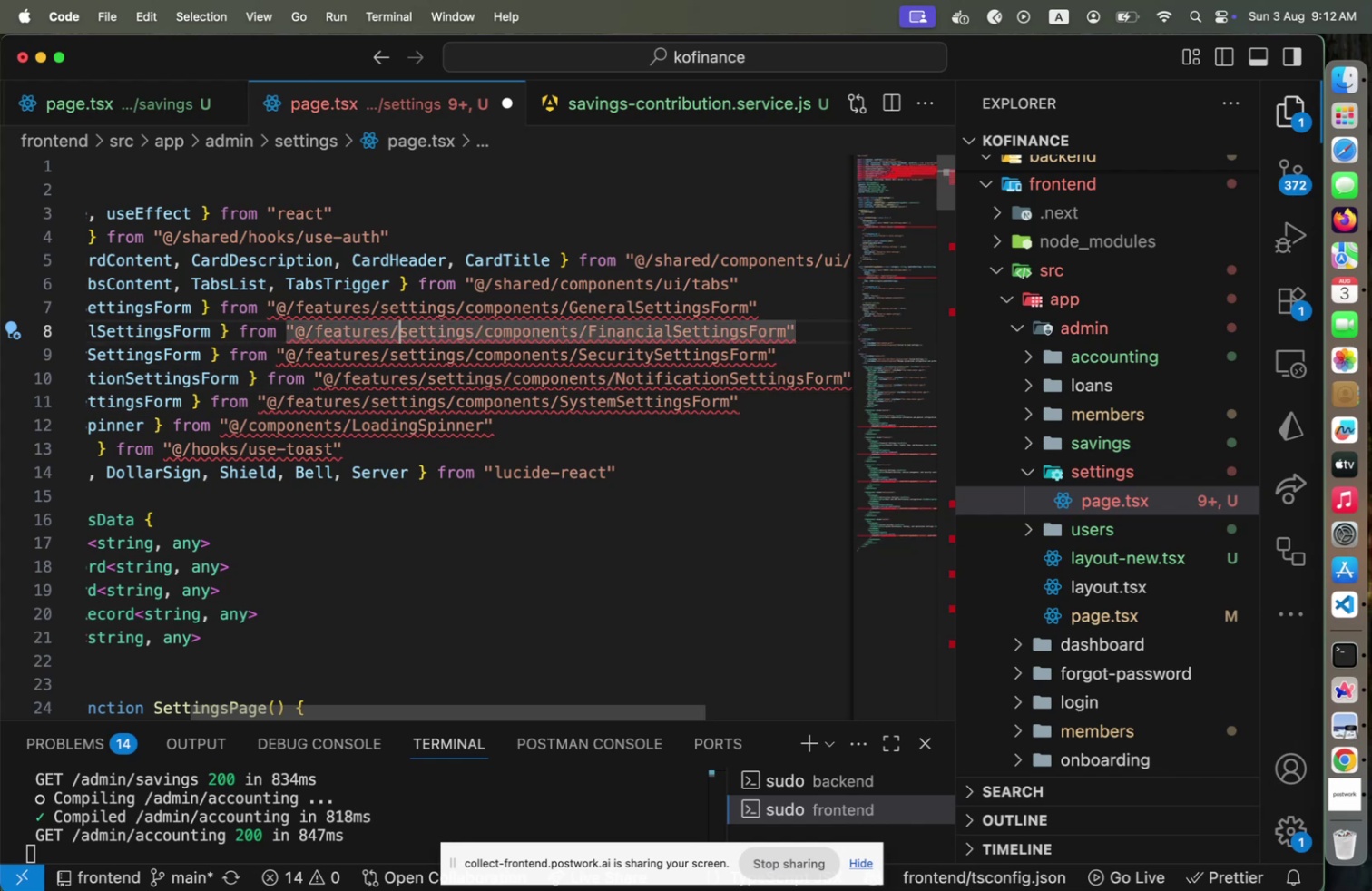 
hold_key(key=ArrowLeft, duration=0.59)
 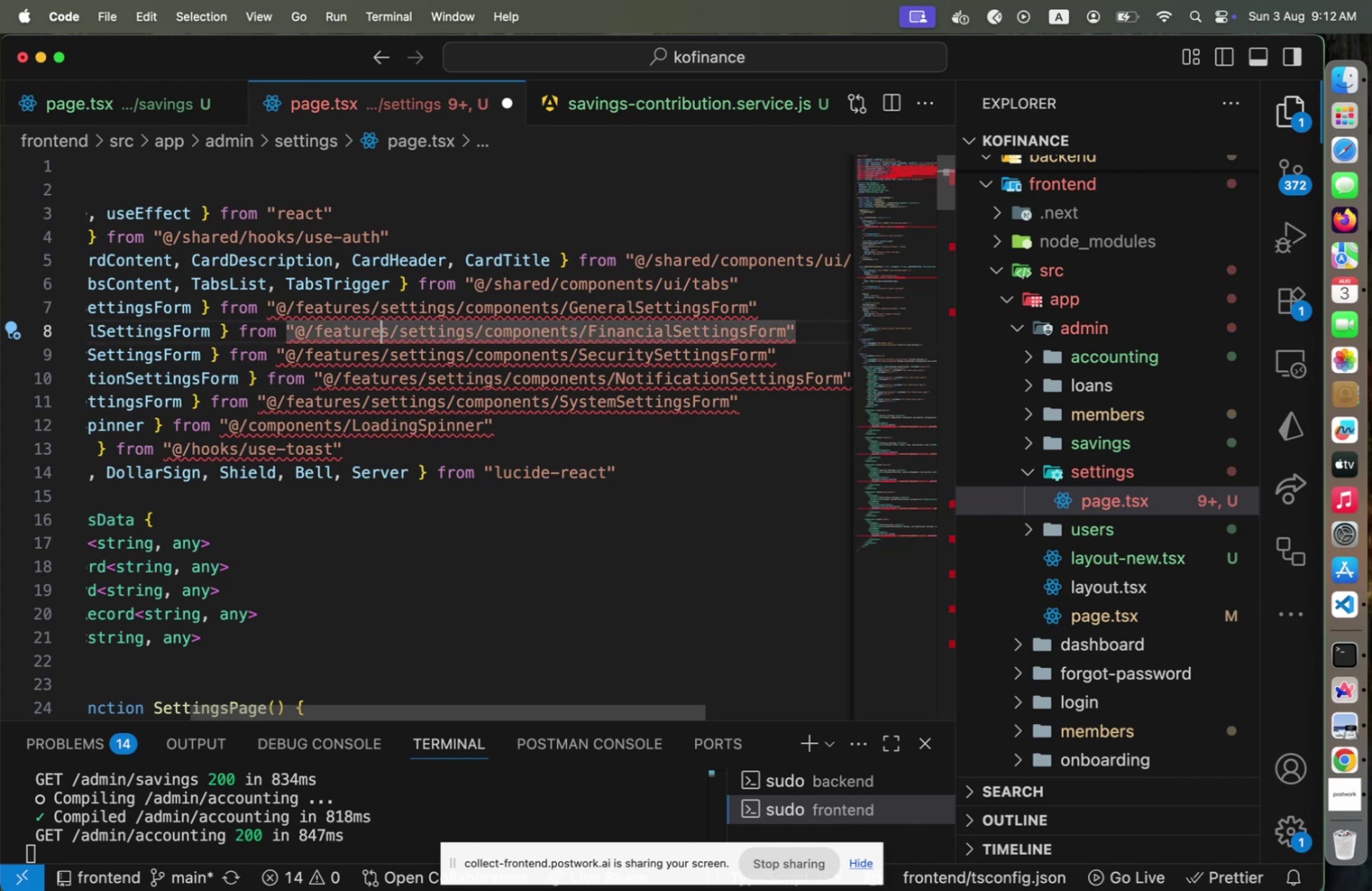 
hold_key(key=ArrowDown, duration=0.59)
 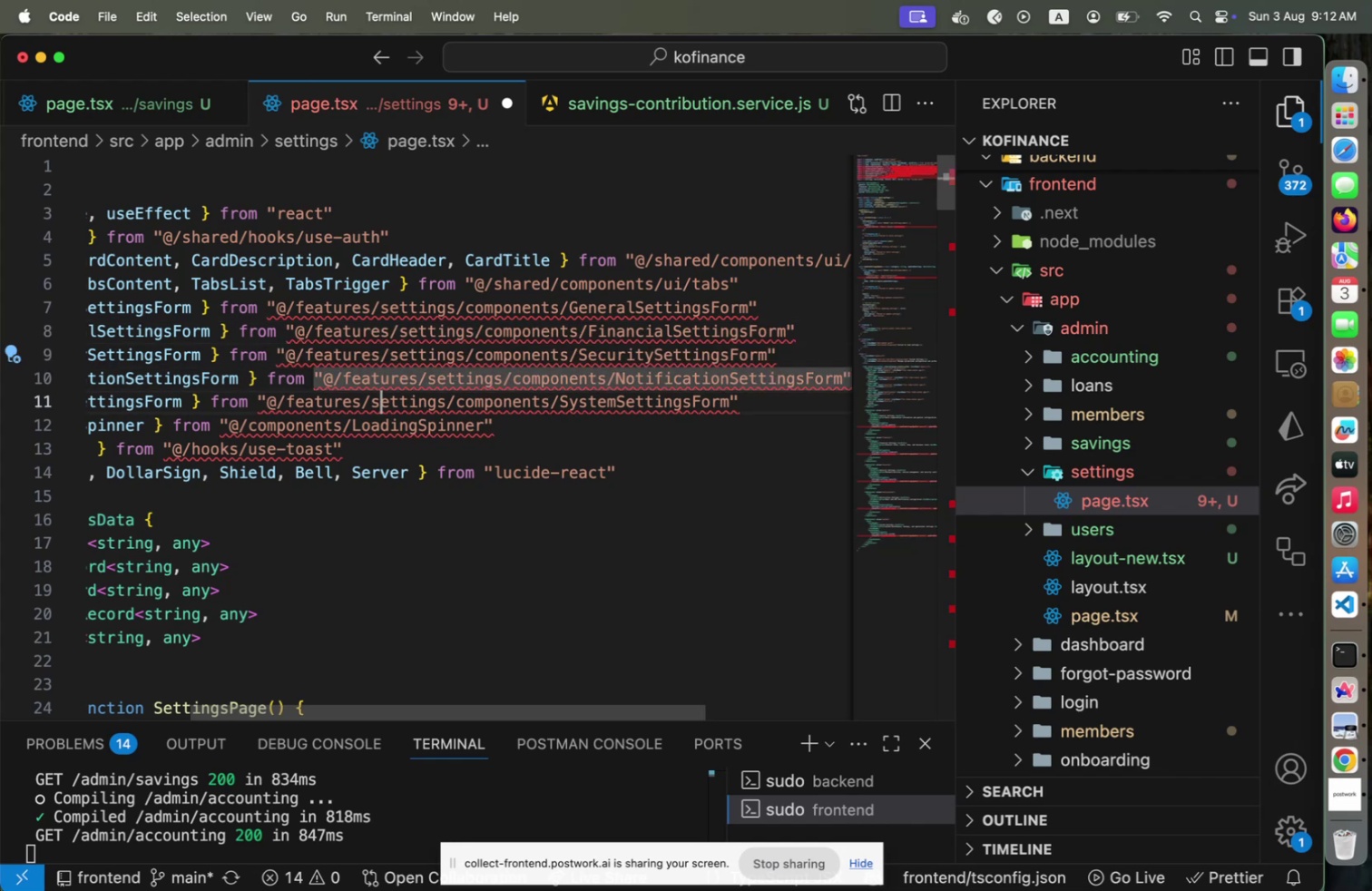 
hold_key(key=ArrowLeft, duration=1.52)
 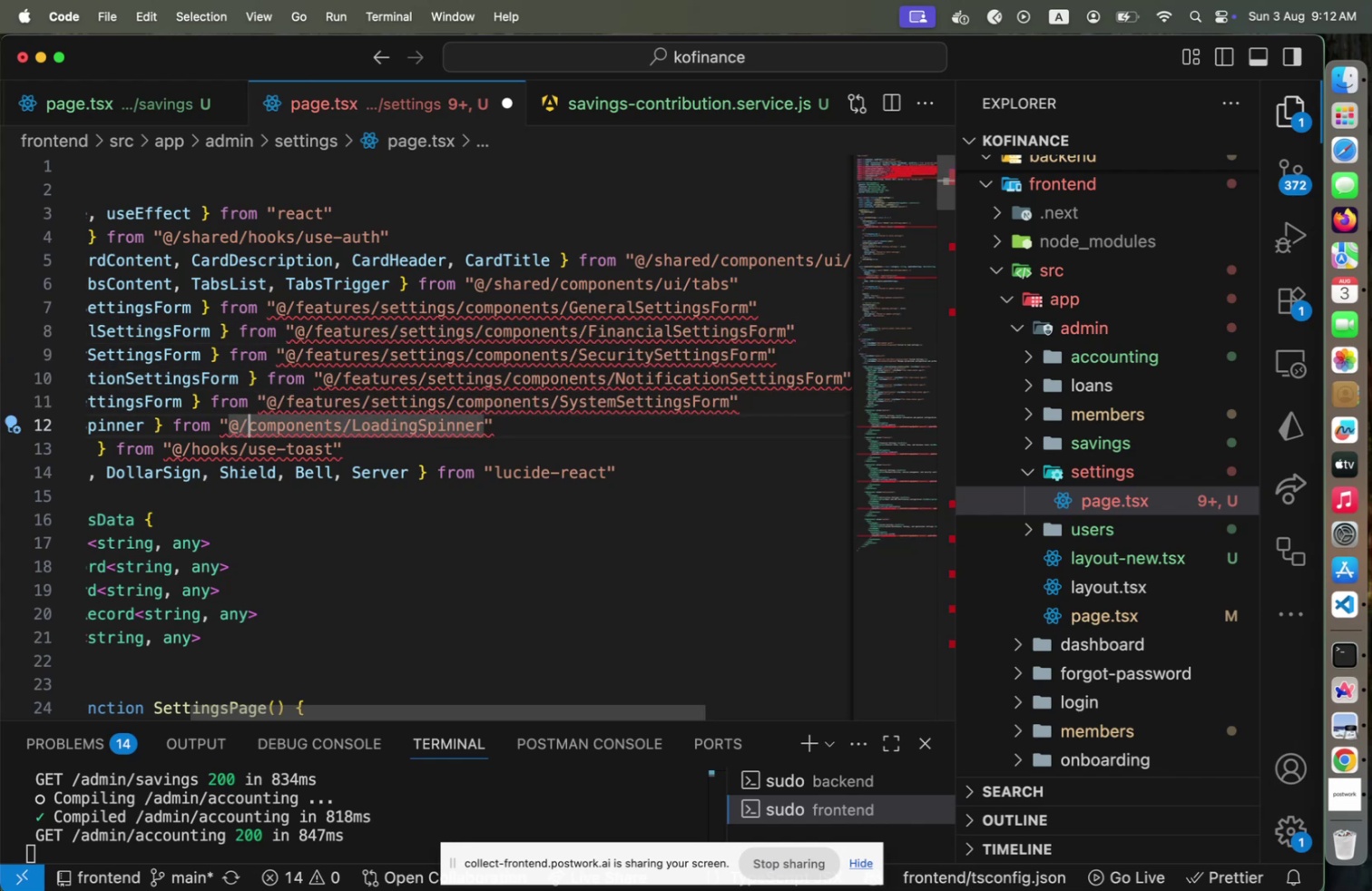 
key(ArrowDown)
 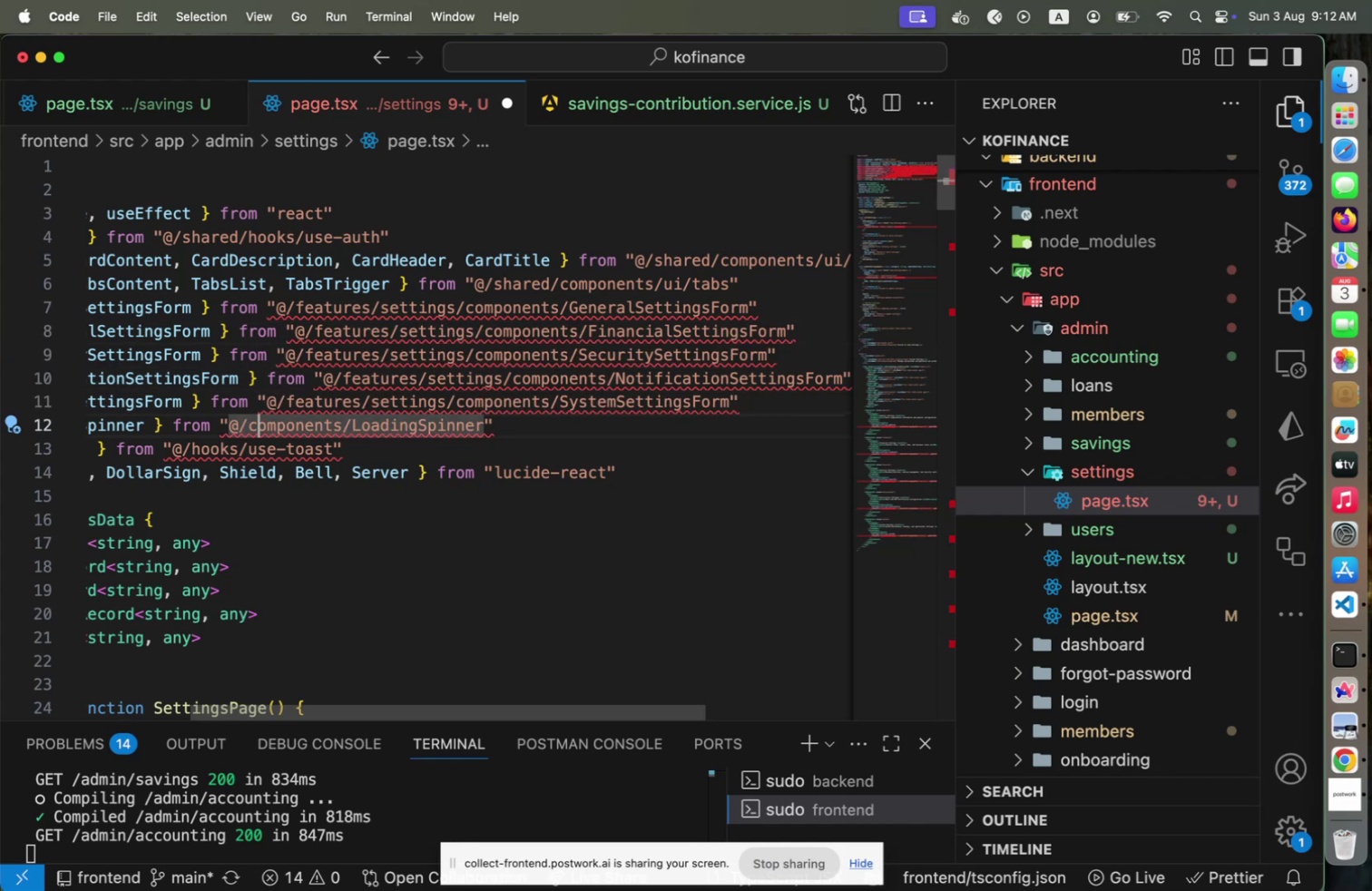 
key(ArrowLeft)
 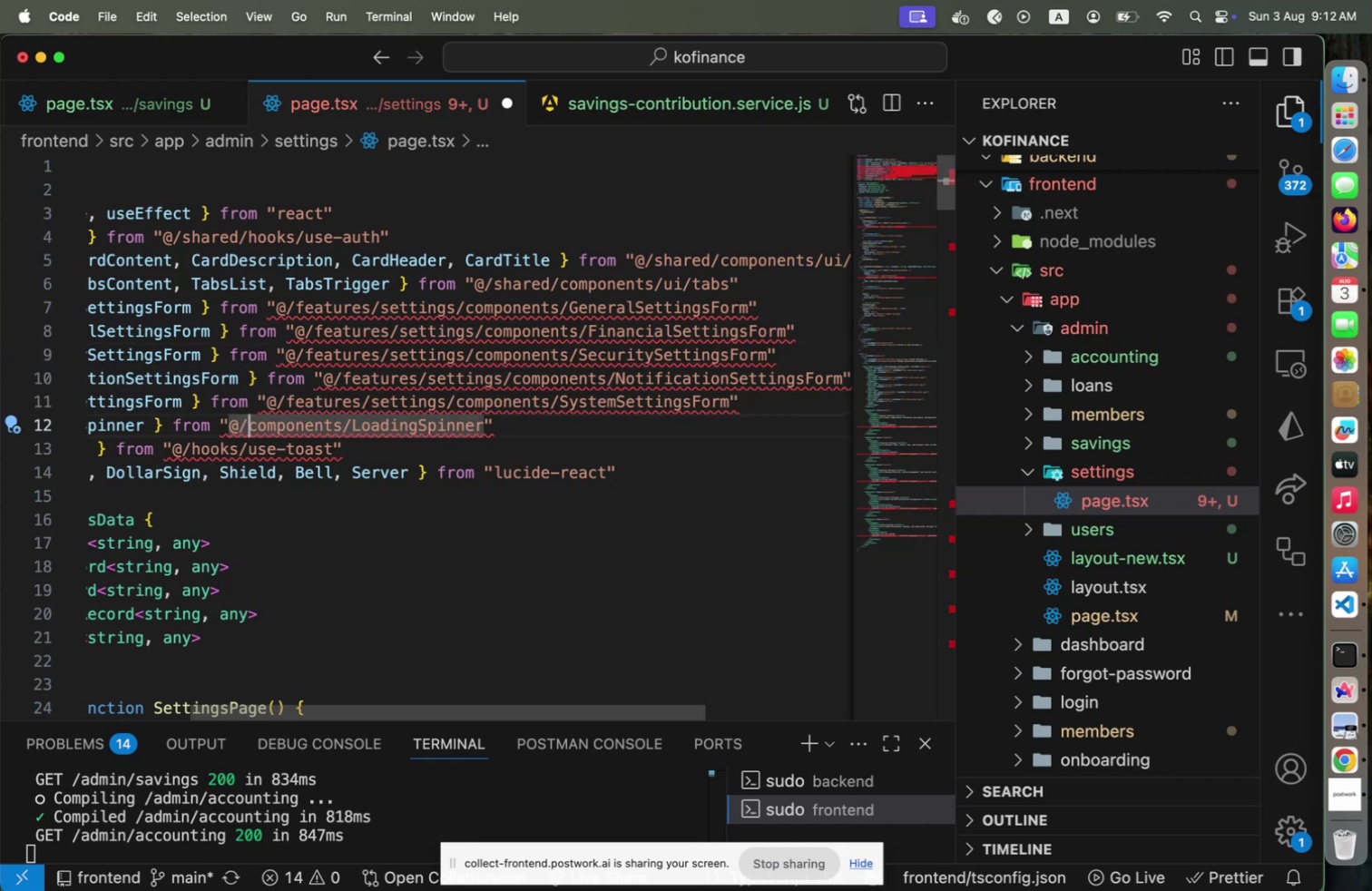 
type(shared/)
 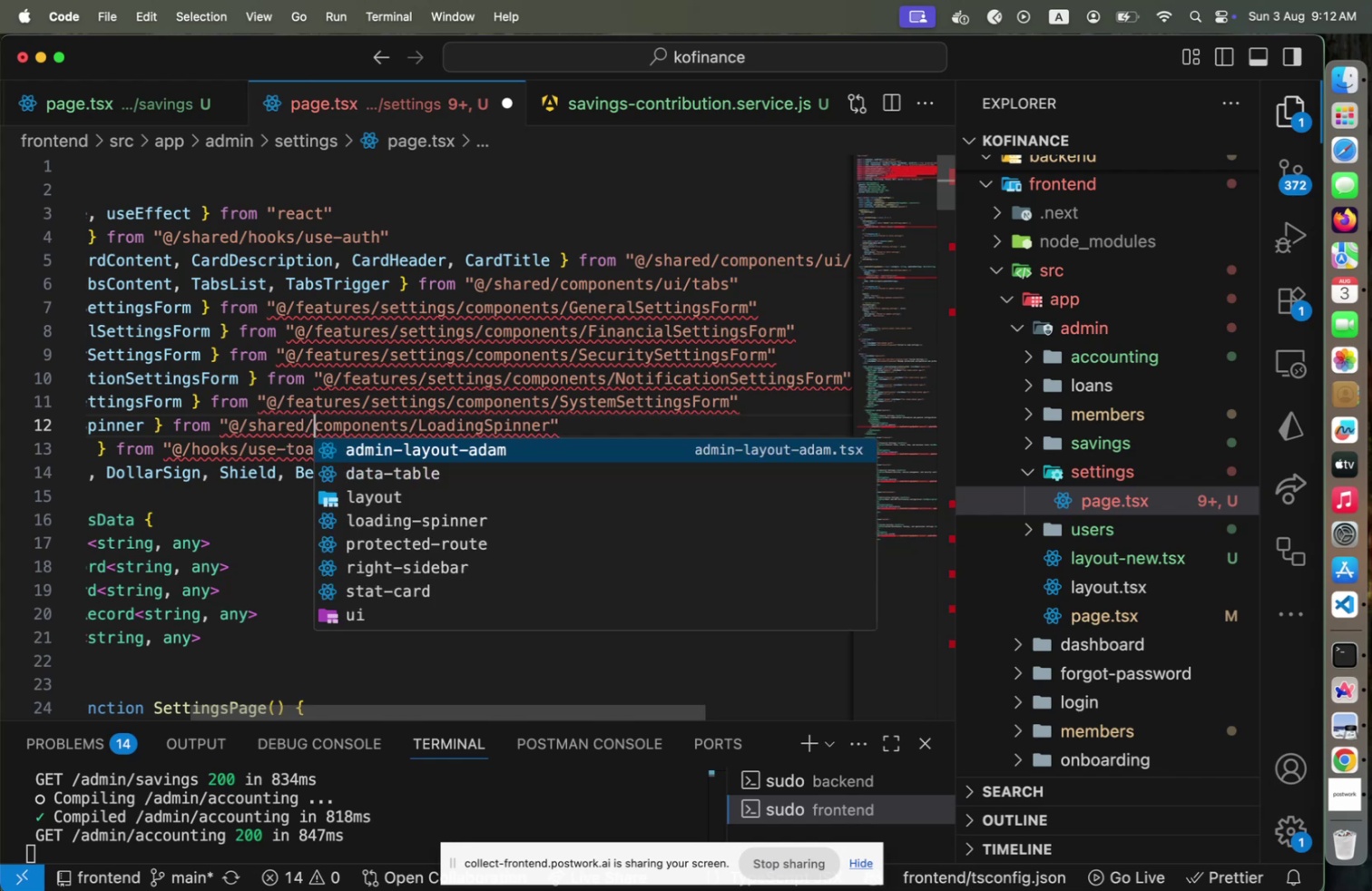 
hold_key(key=ArrowRight, duration=1.19)
 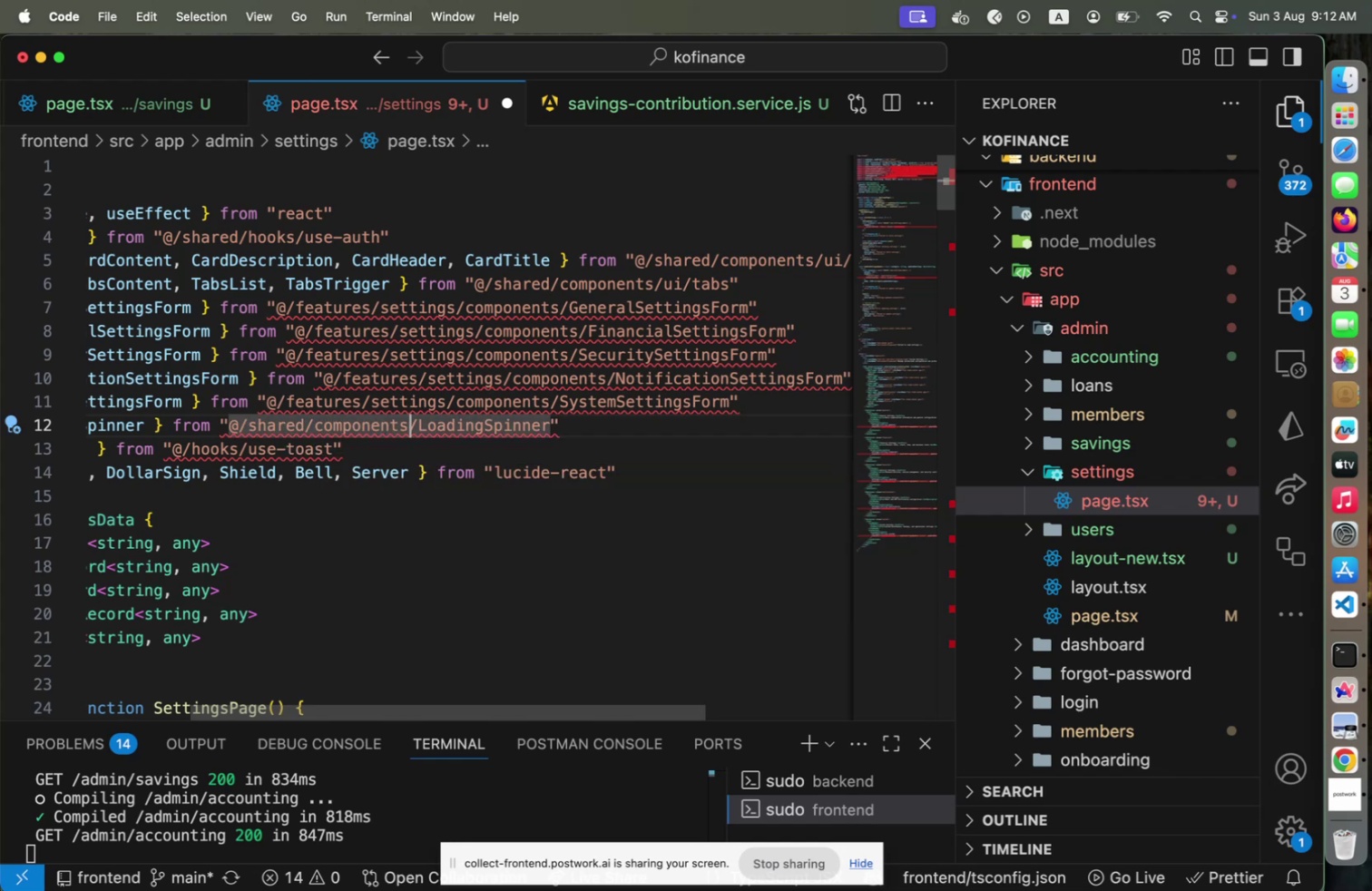 
key(ArrowRight)
 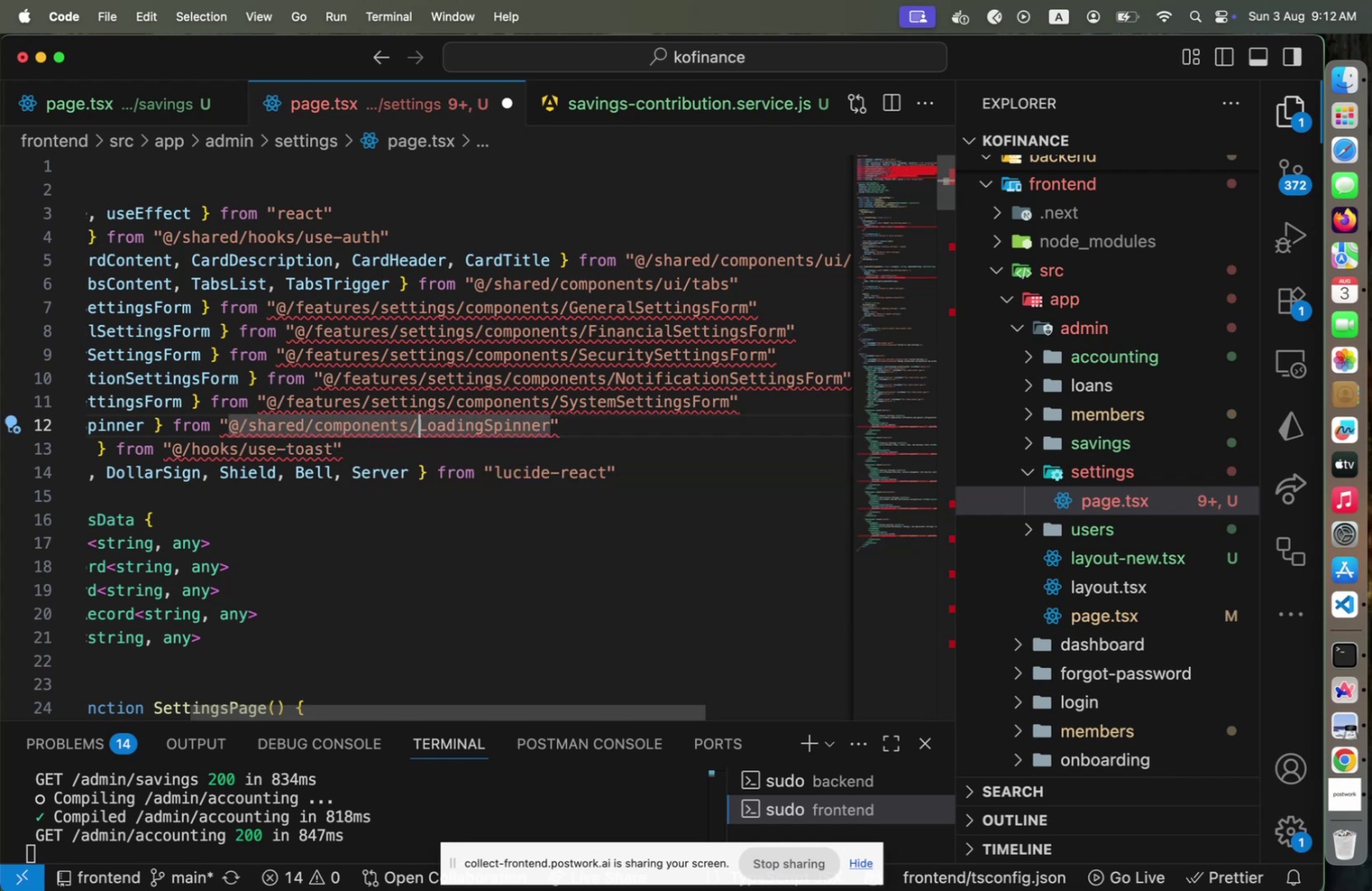 
key(Shift+ArrowRight)
 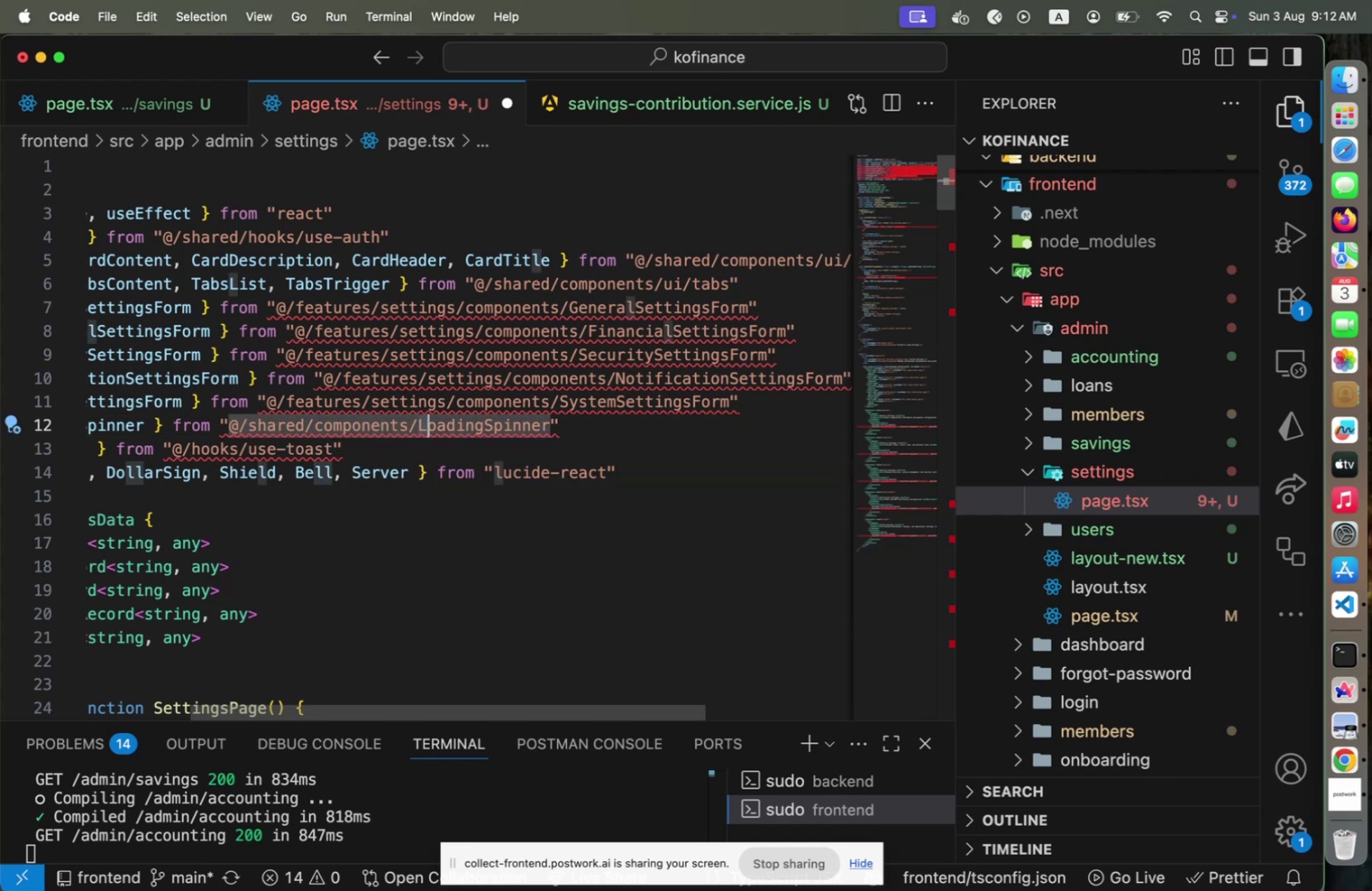 
key(L)
 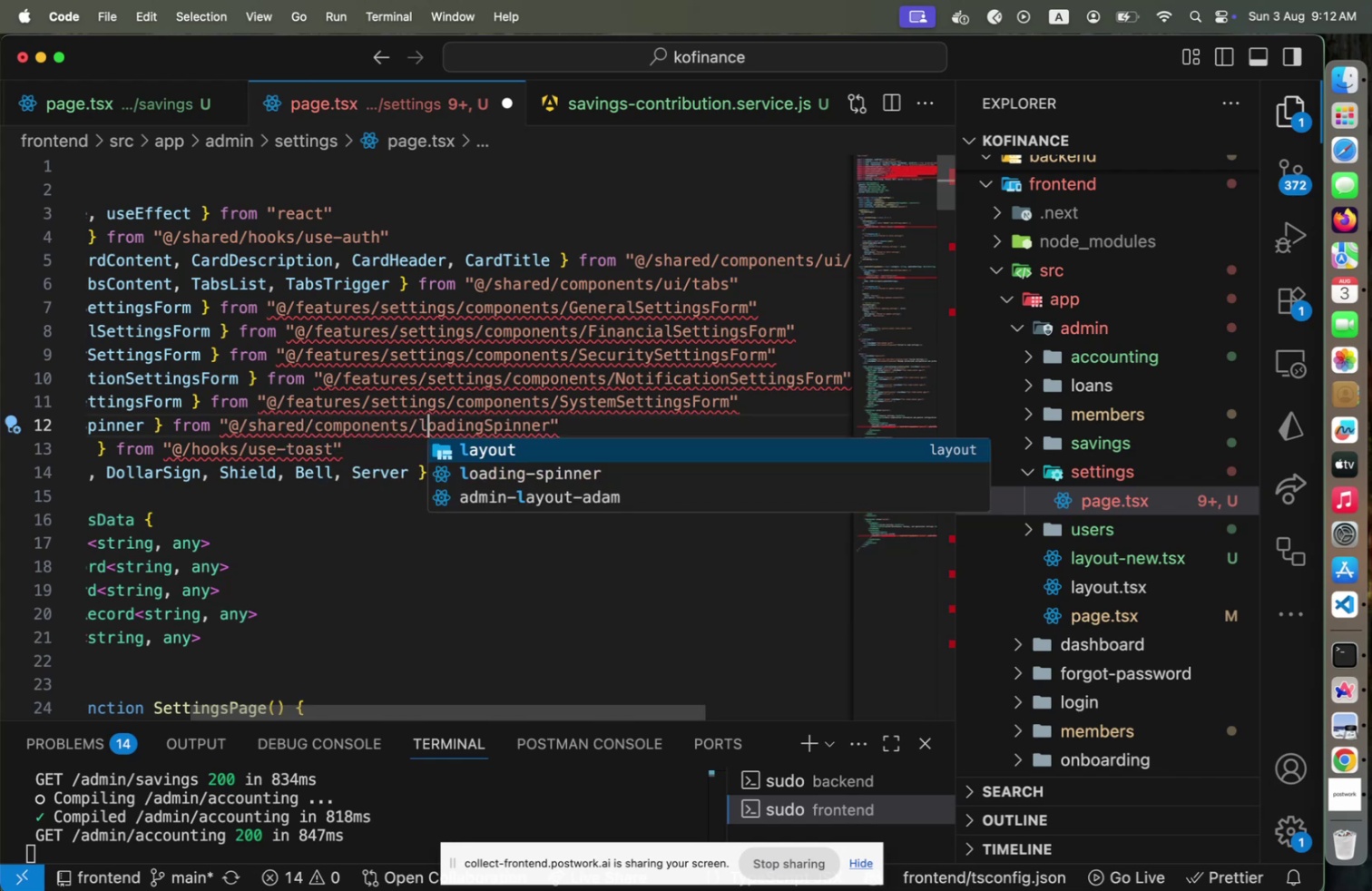 
hold_key(key=ArrowRight, duration=0.88)
 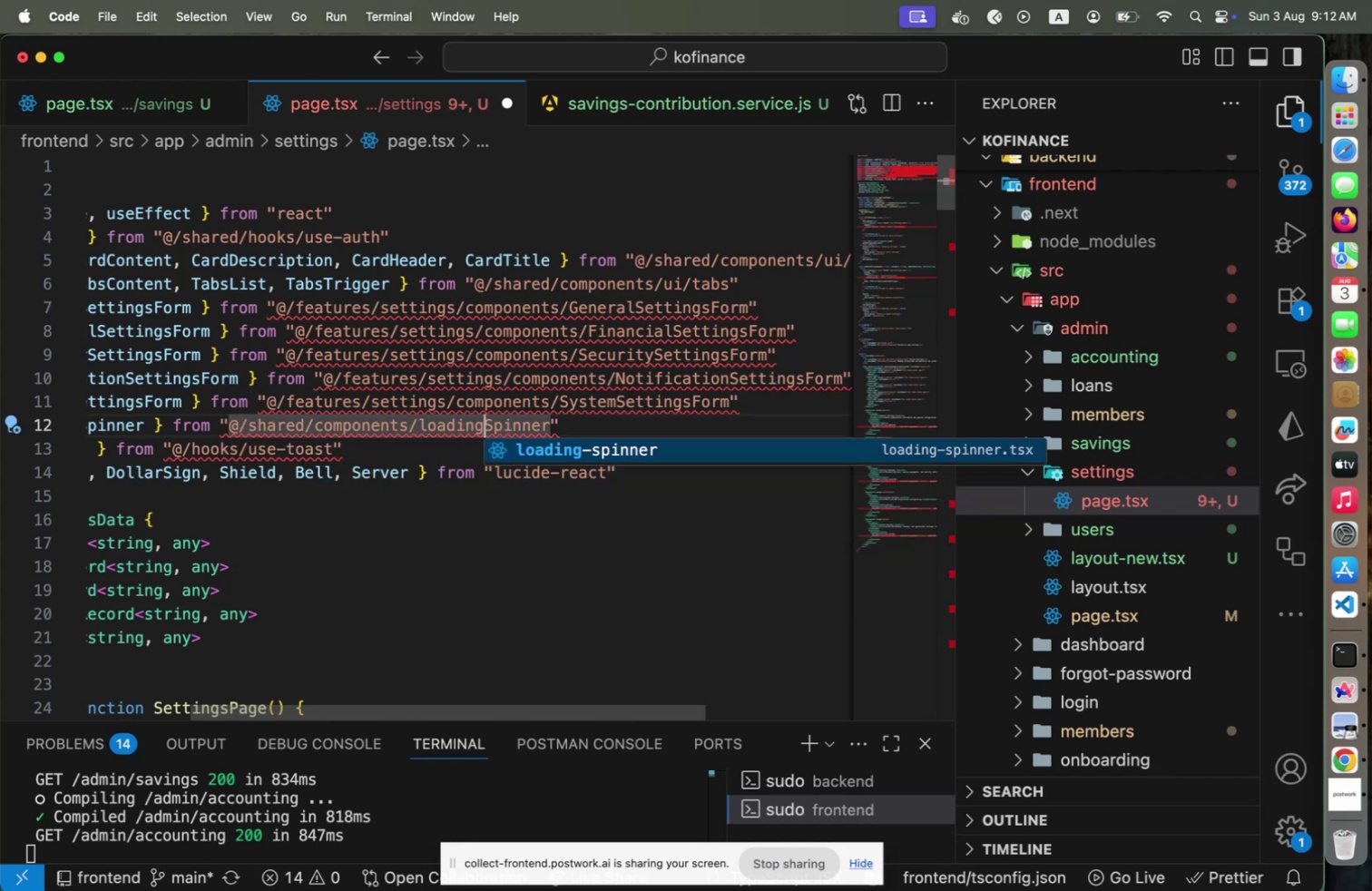 
key(ArrowRight)
 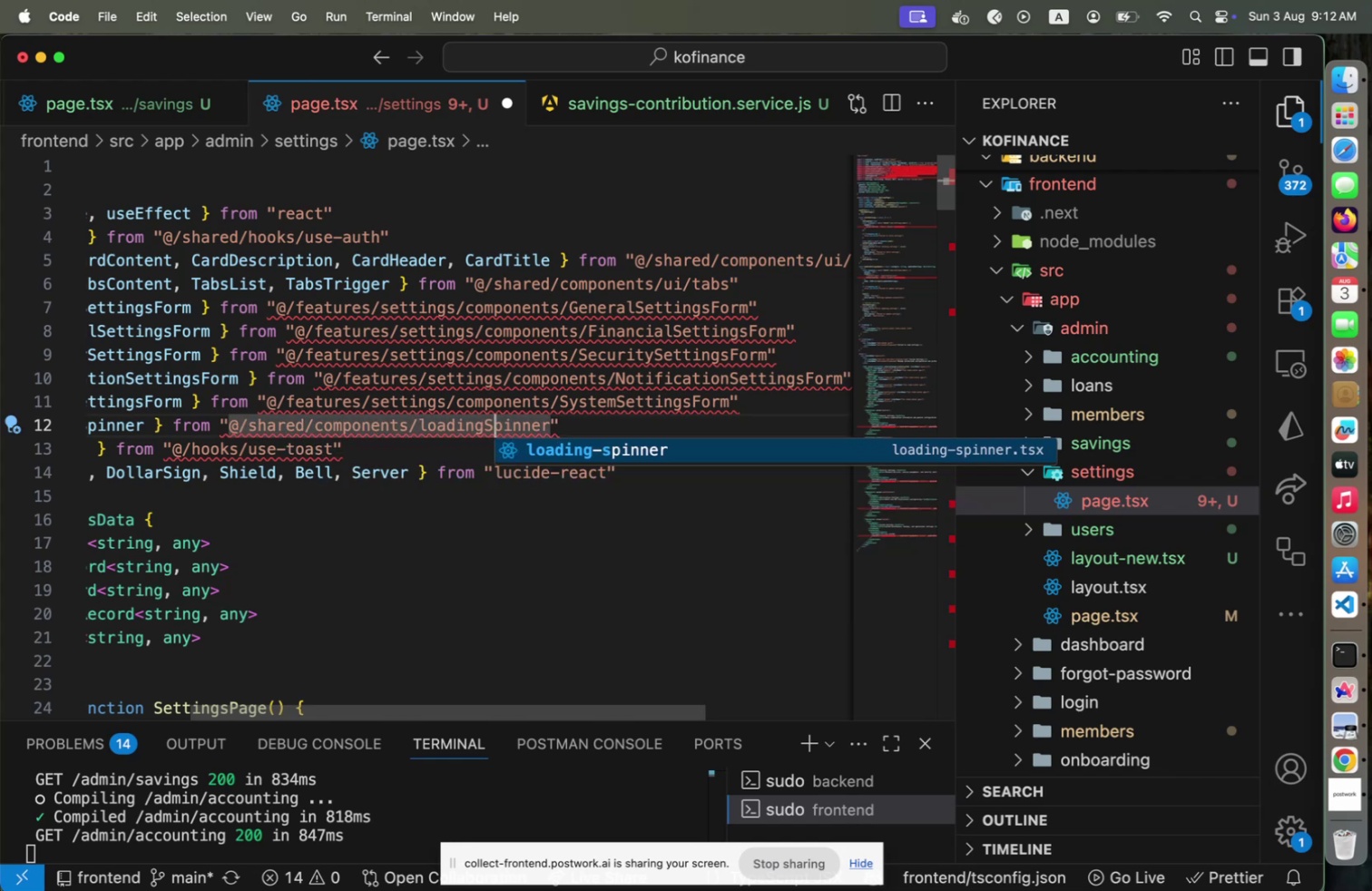 
key(Shift+ArrowLeft)
 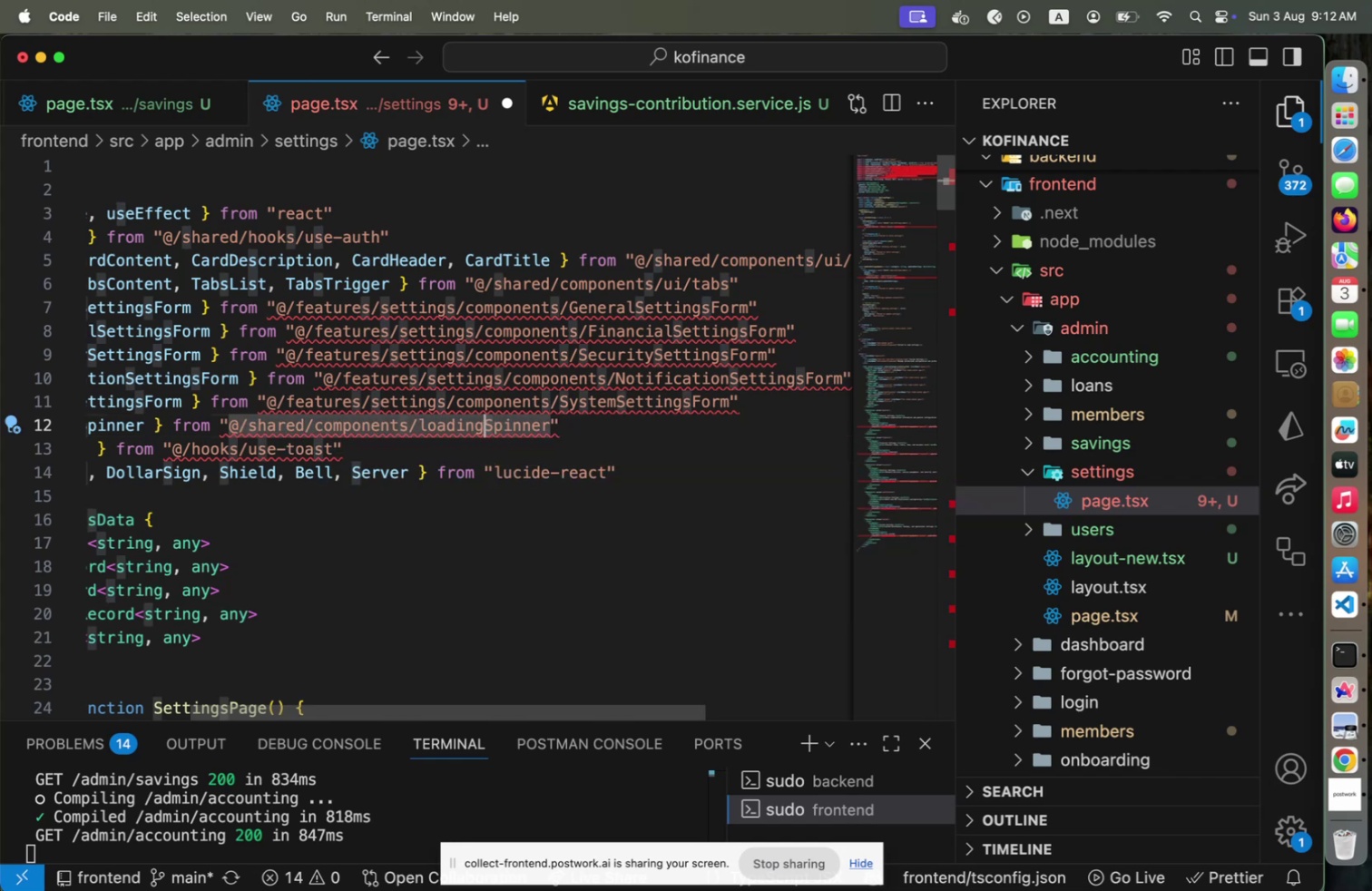 
key(Minus)
 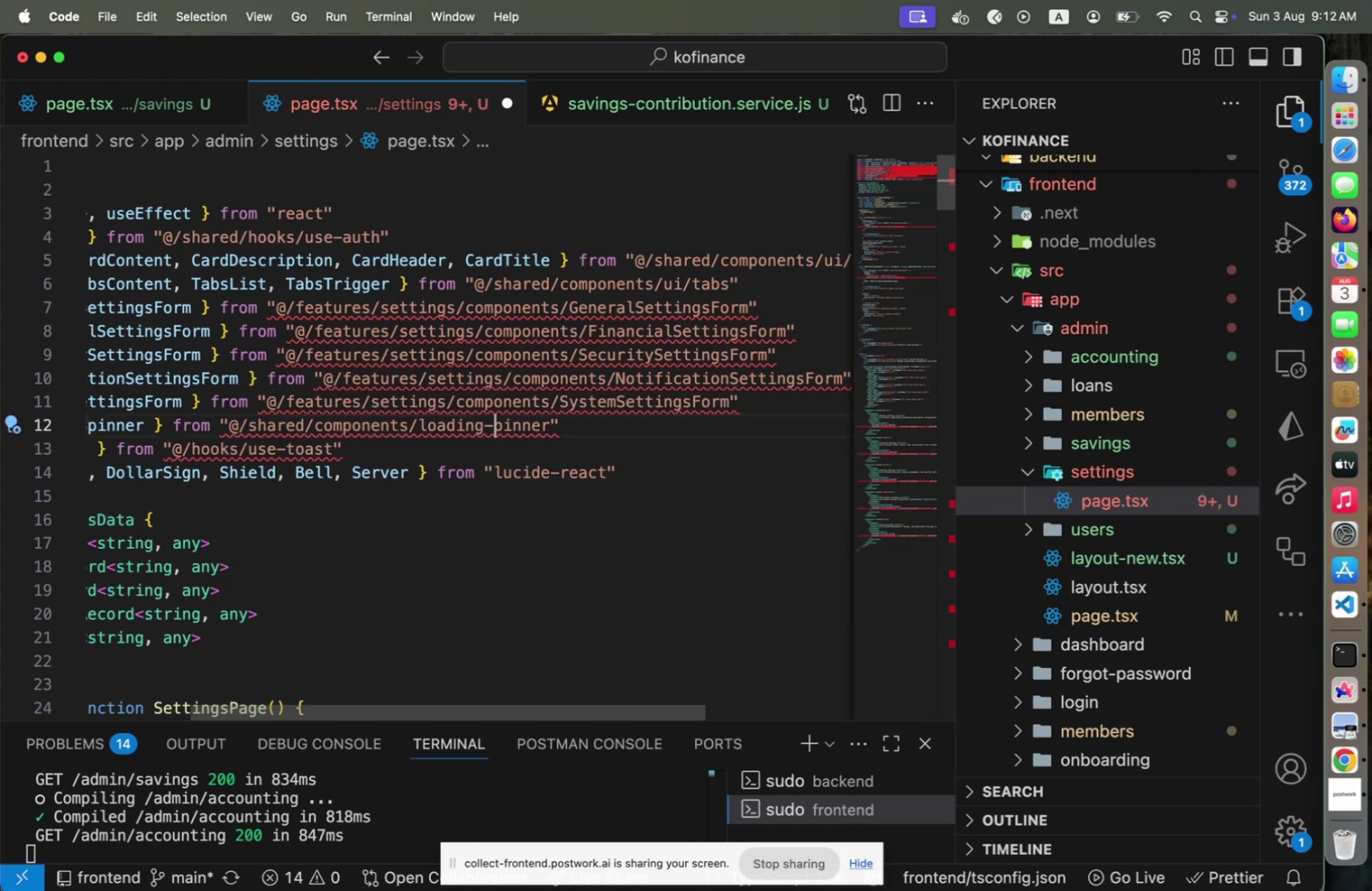 
key(S)
 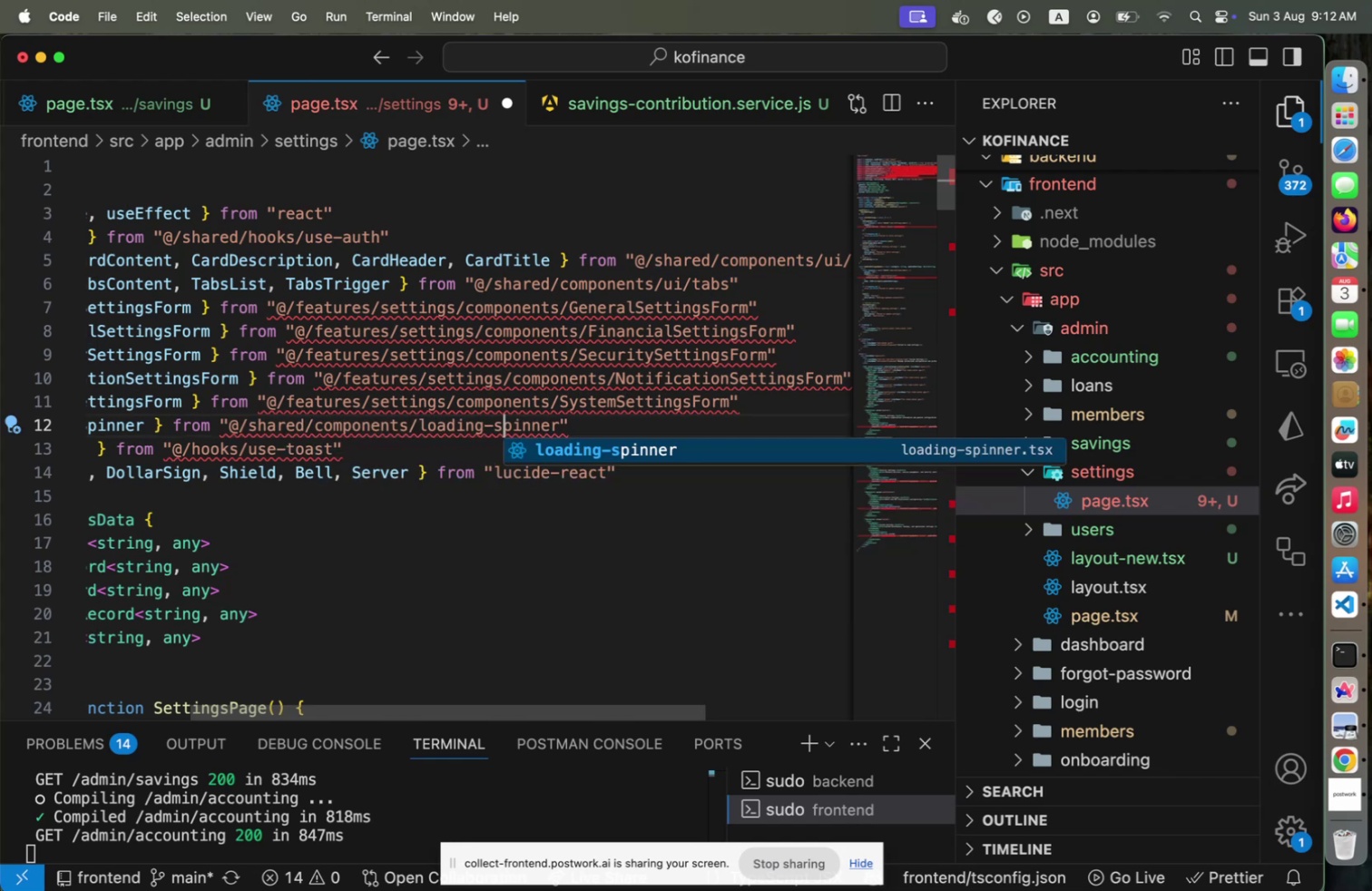 
key(End)
 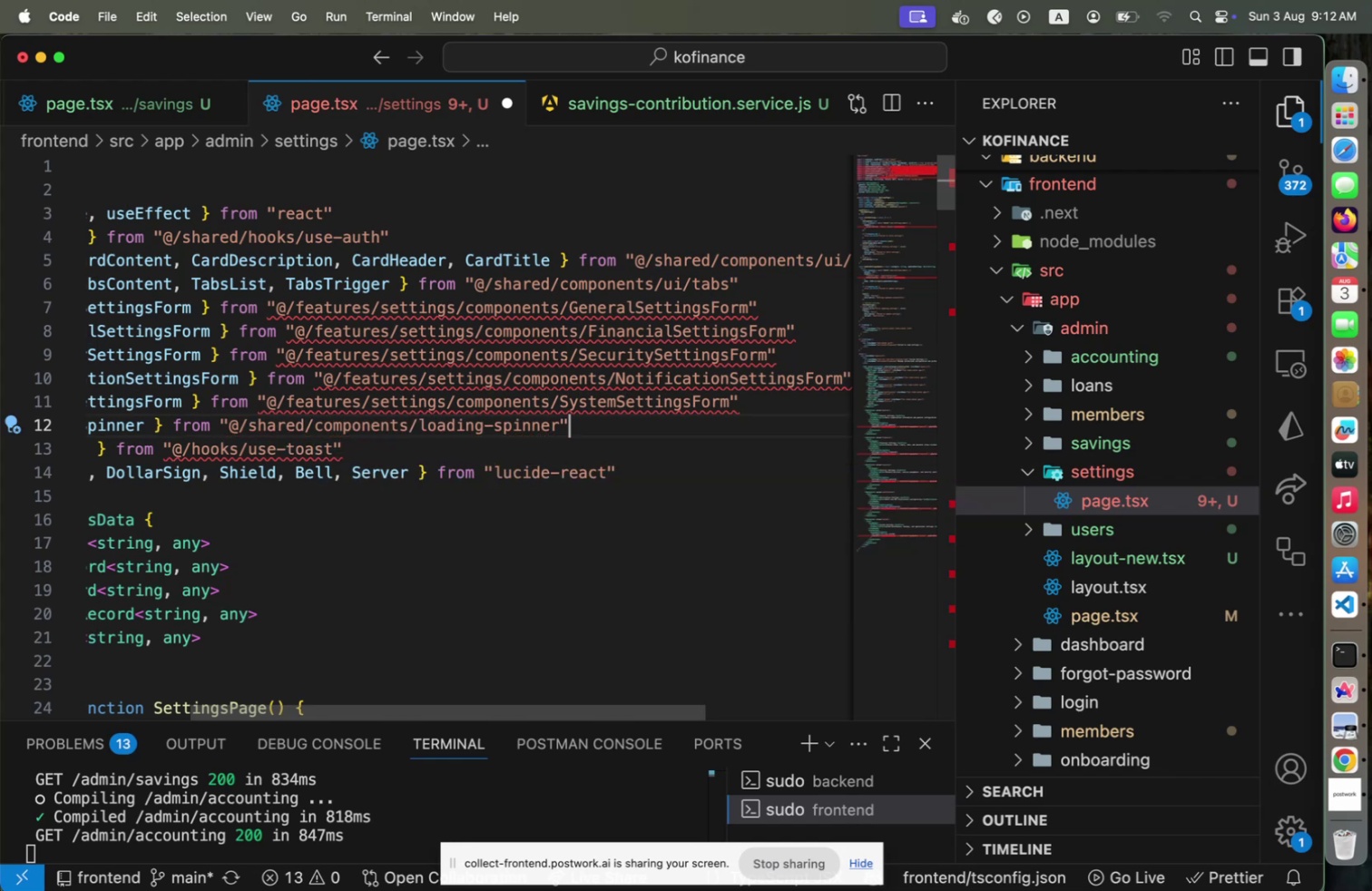 
key(ArrowDown)
 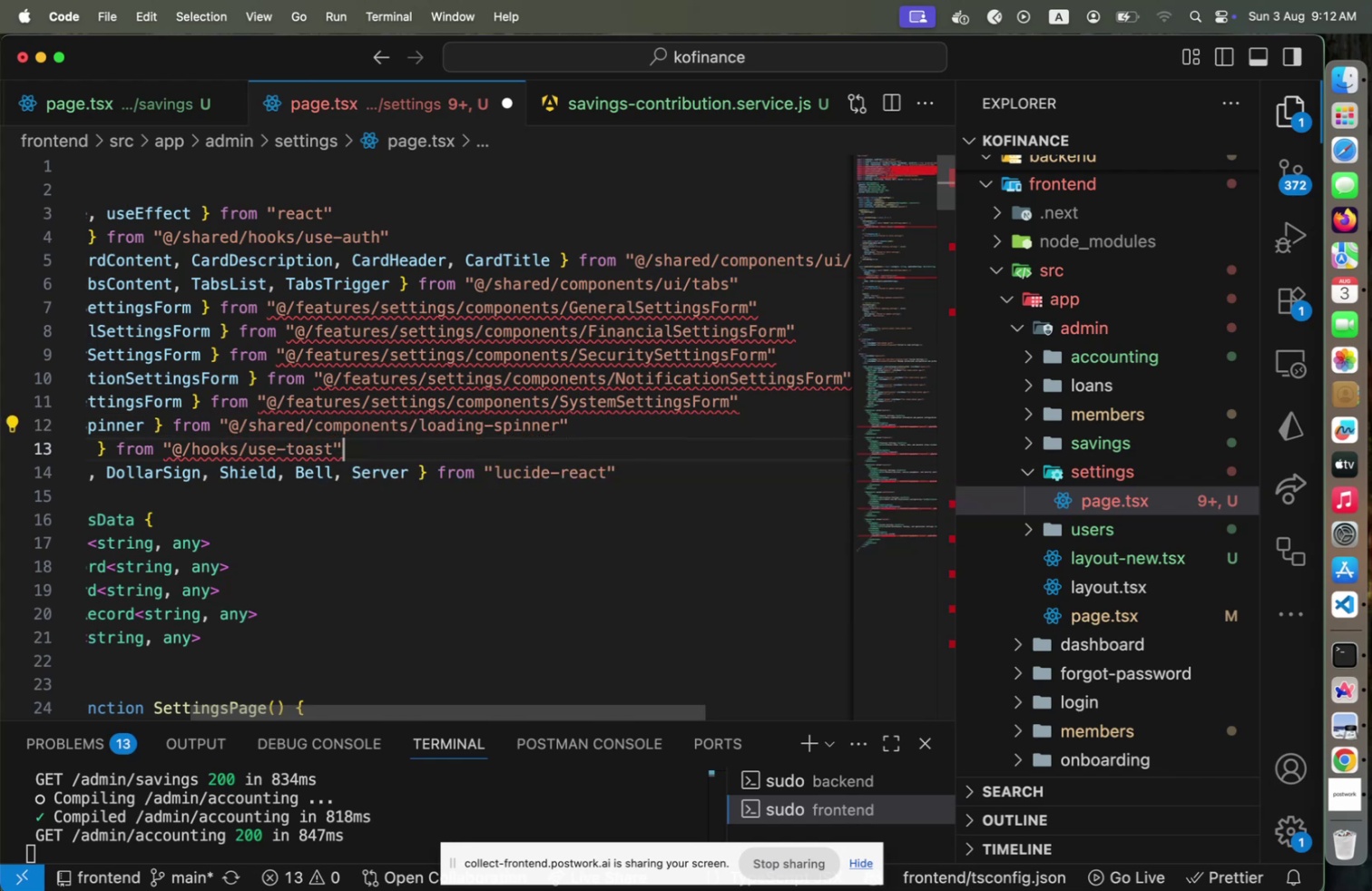 
hold_key(key=ArrowLeft, duration=1.51)
 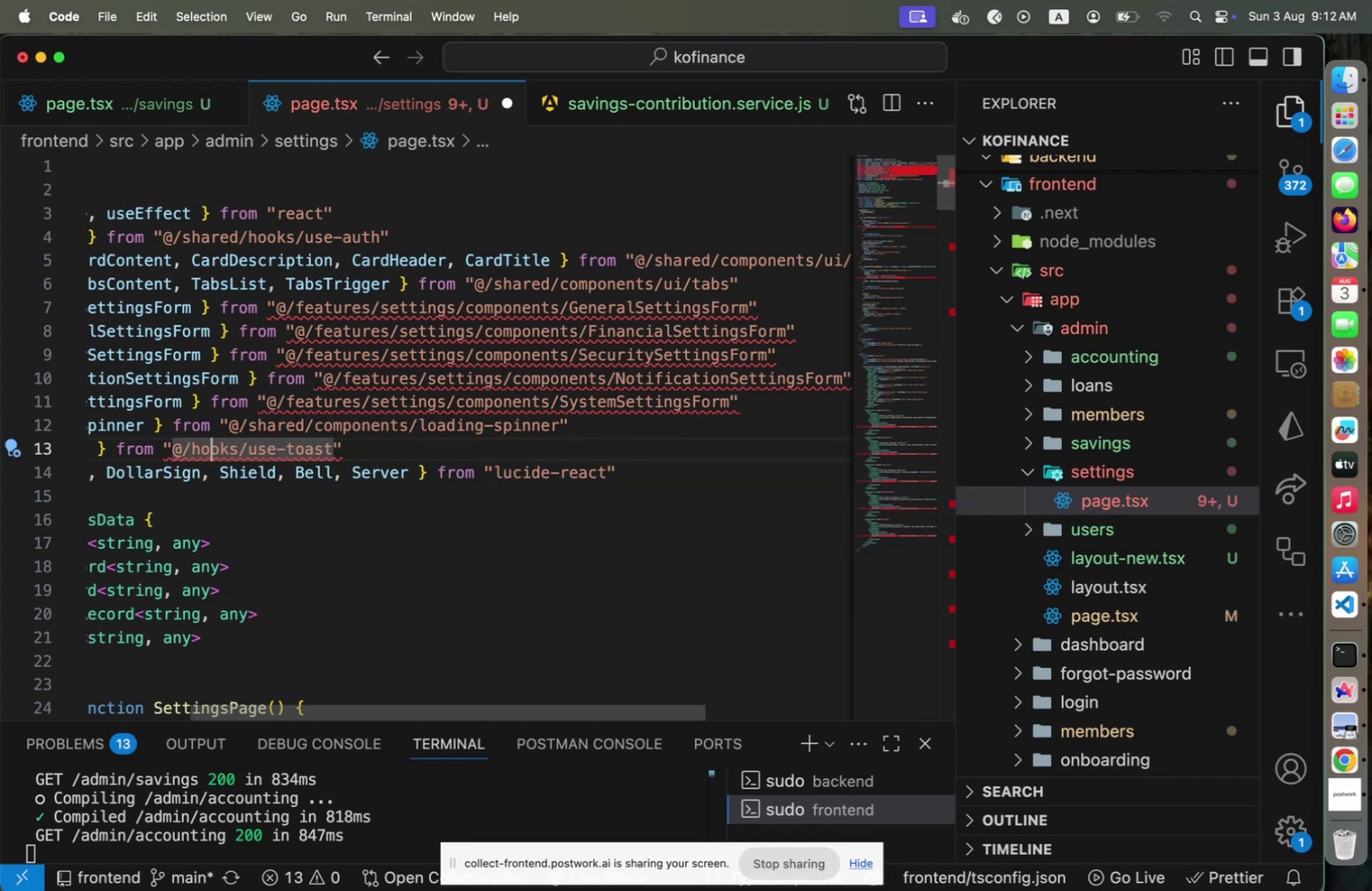 
key(ArrowLeft)
 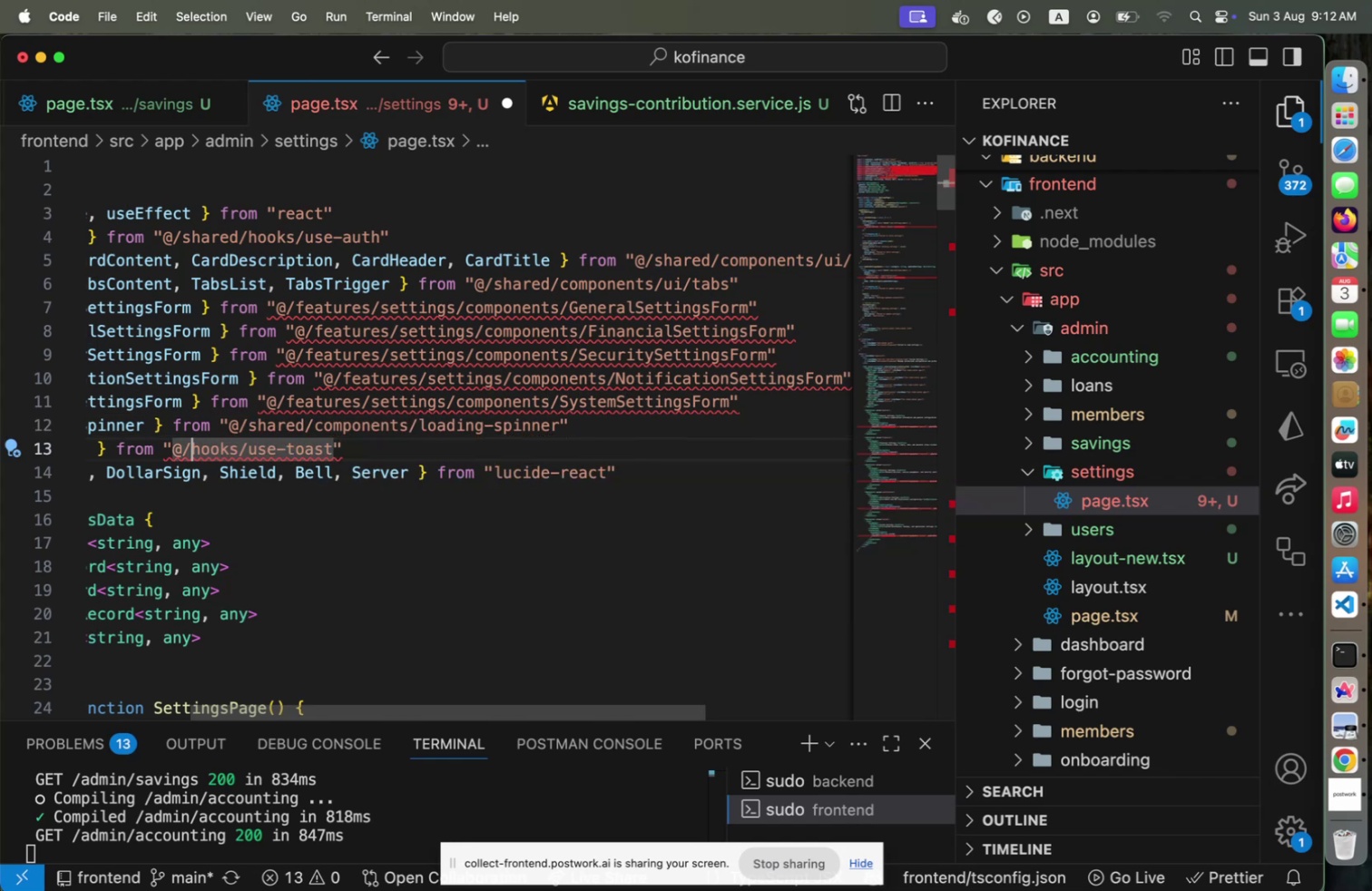 
key(ArrowLeft)
 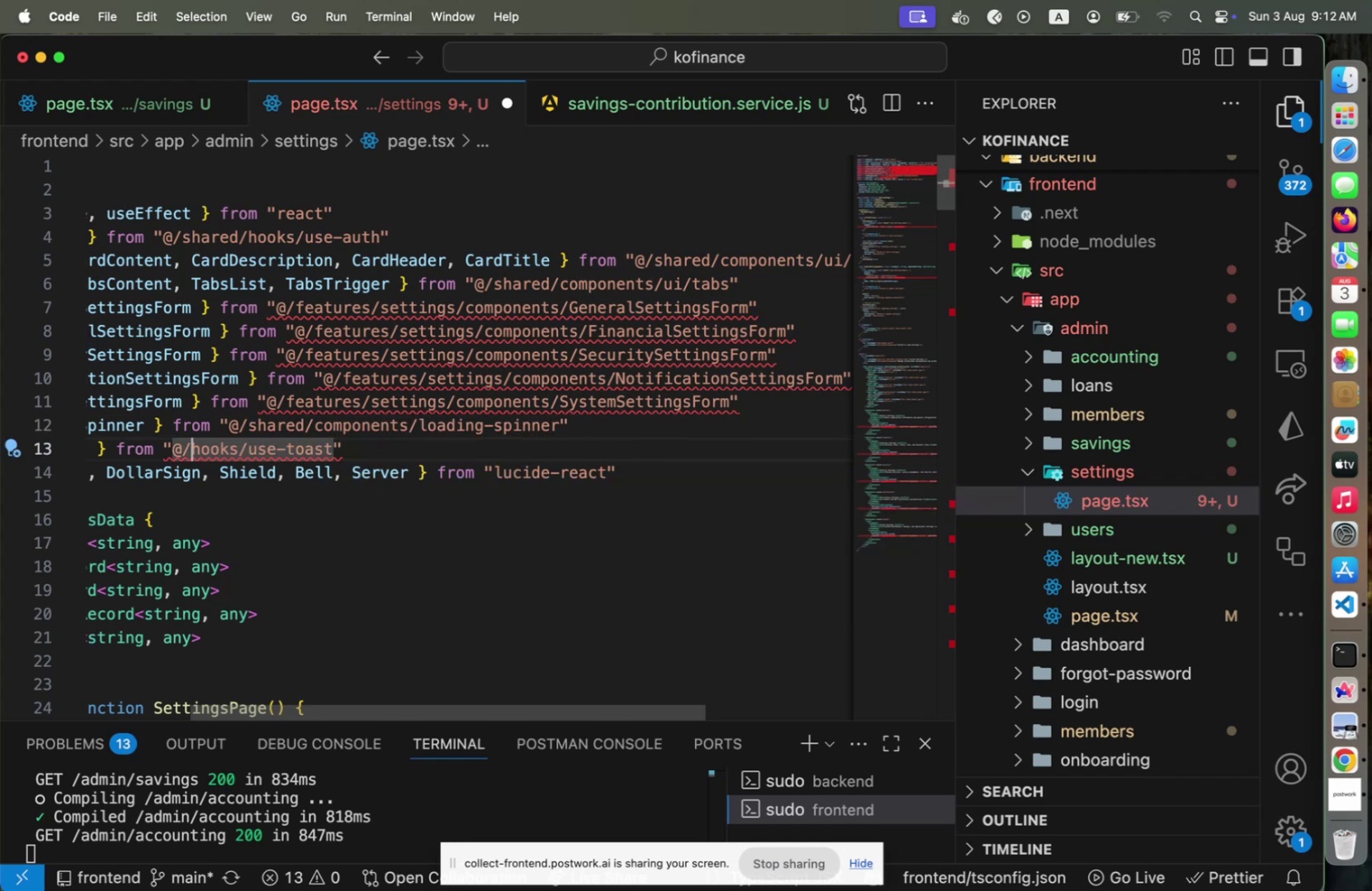 
type(shared/[End])
 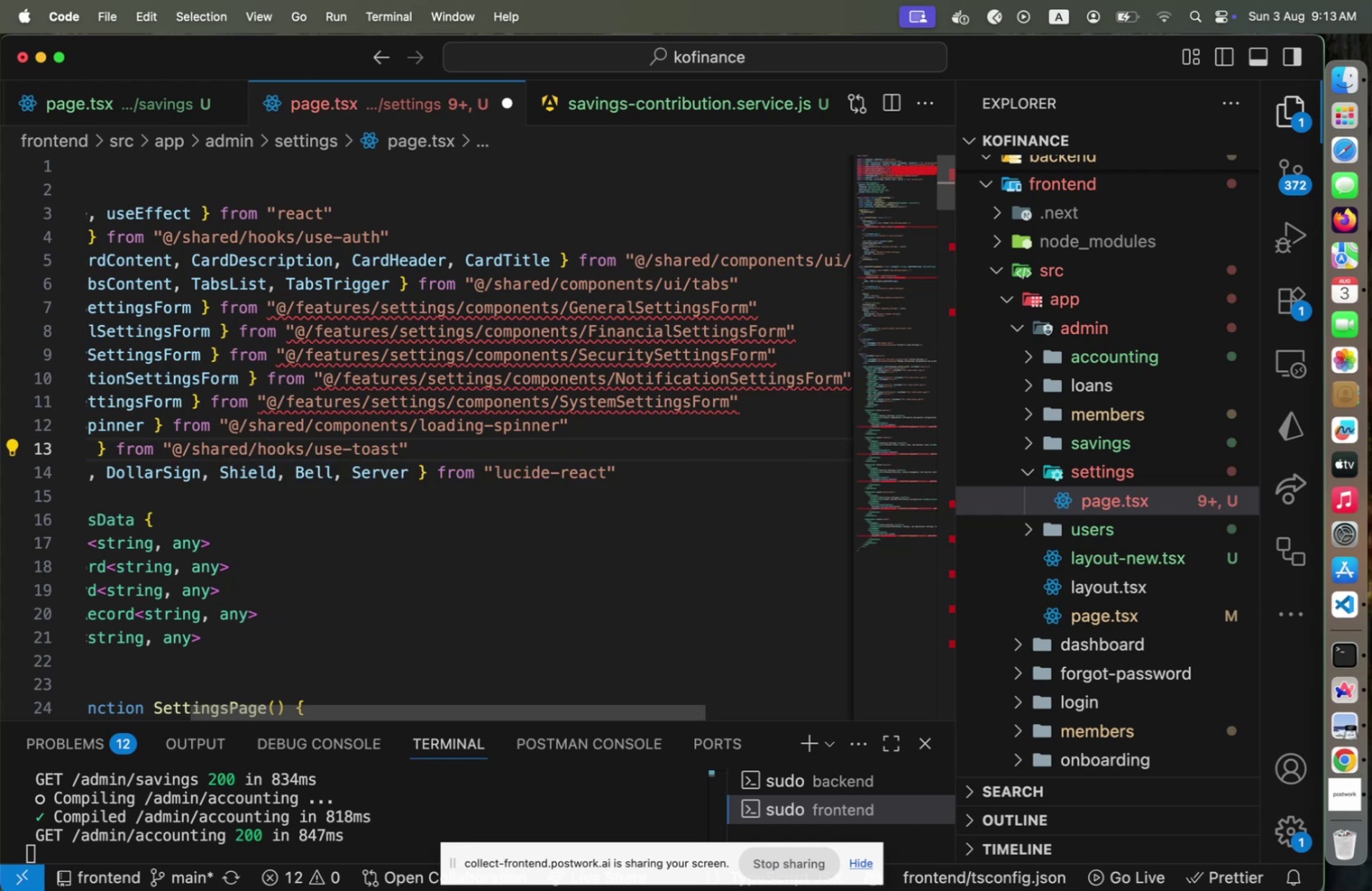 
key(ArrowUp)
 